 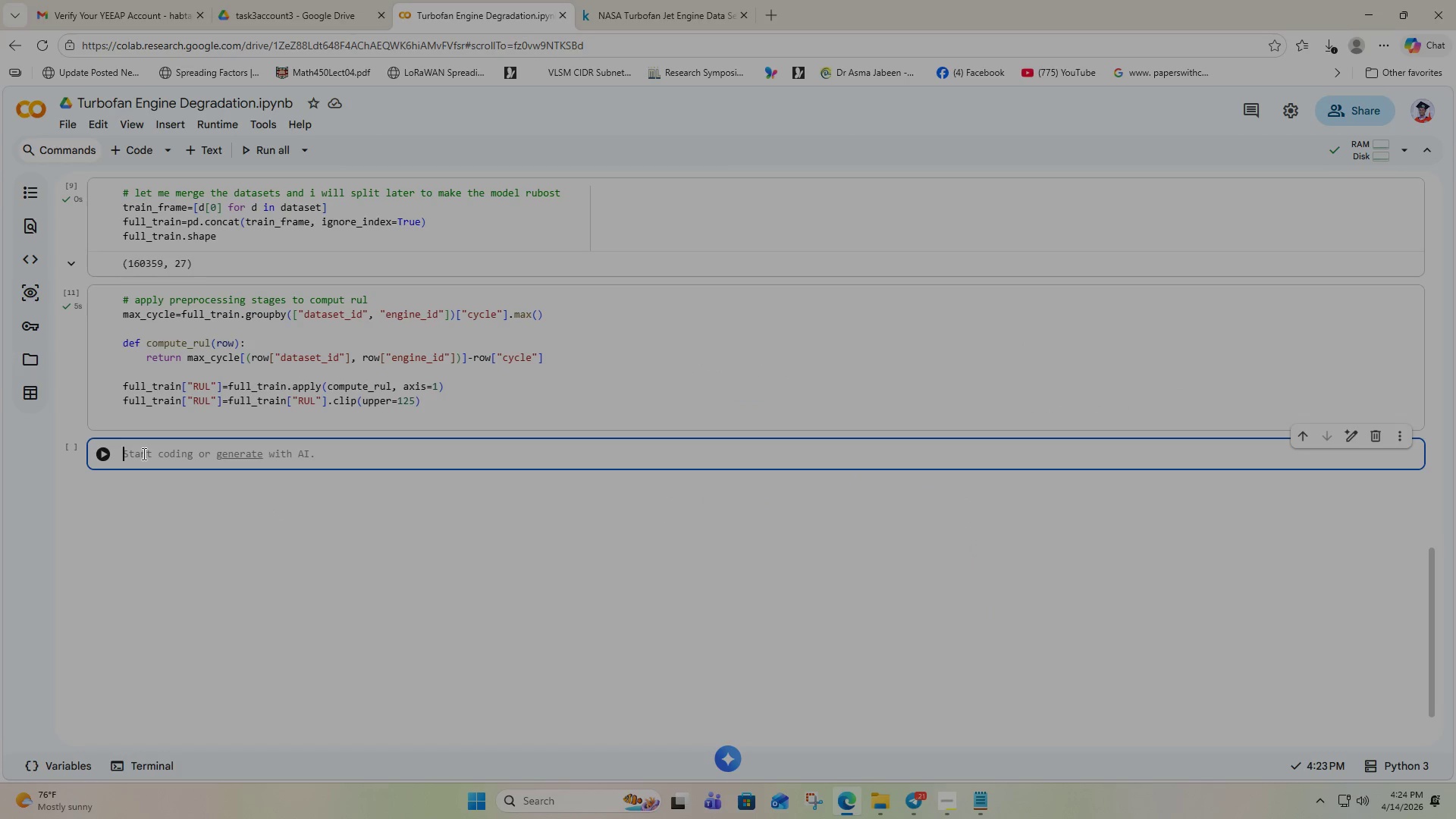 
type(# let me plot trajectories for 5 sample engines)
 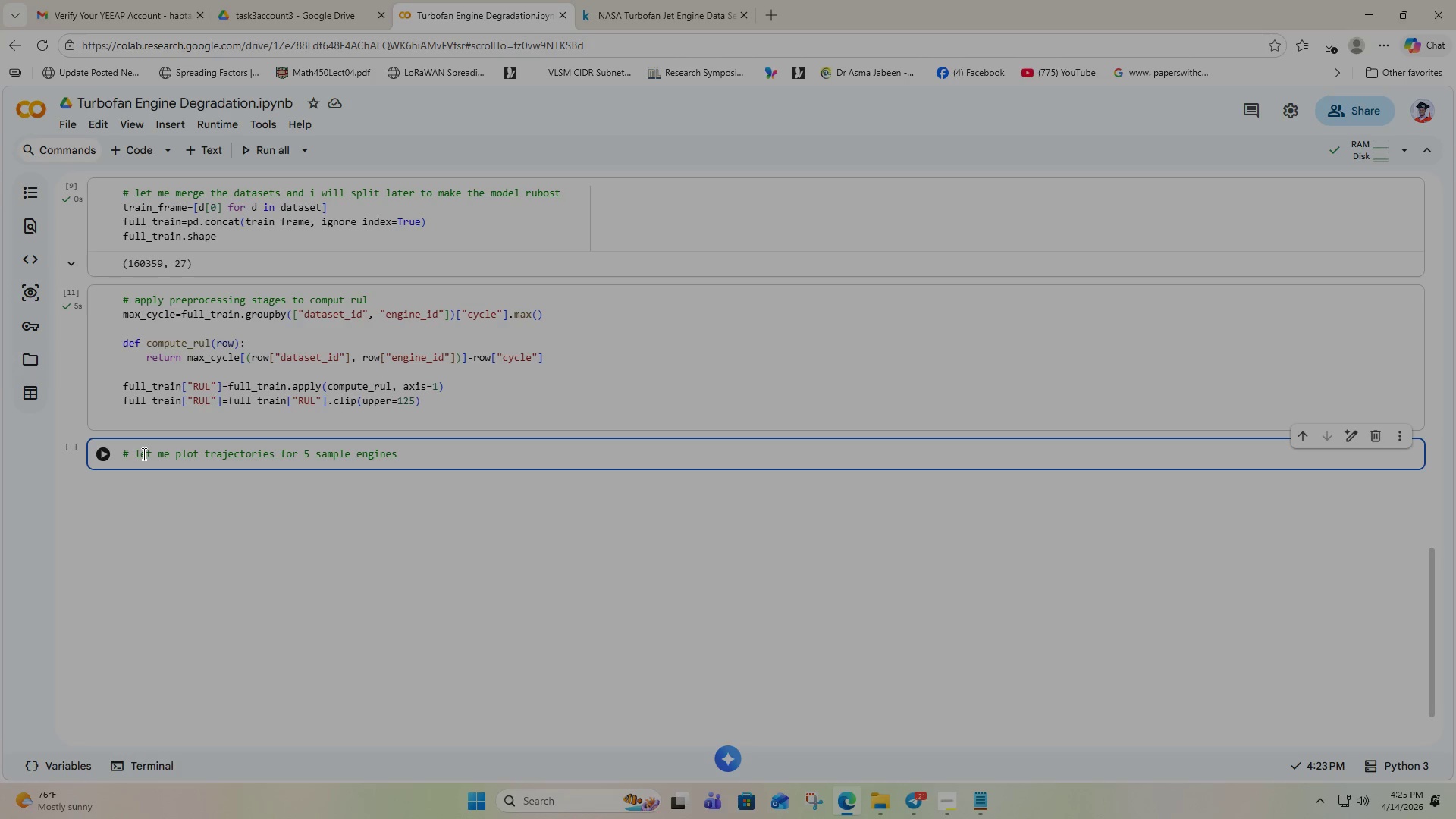 
key(Enter)
 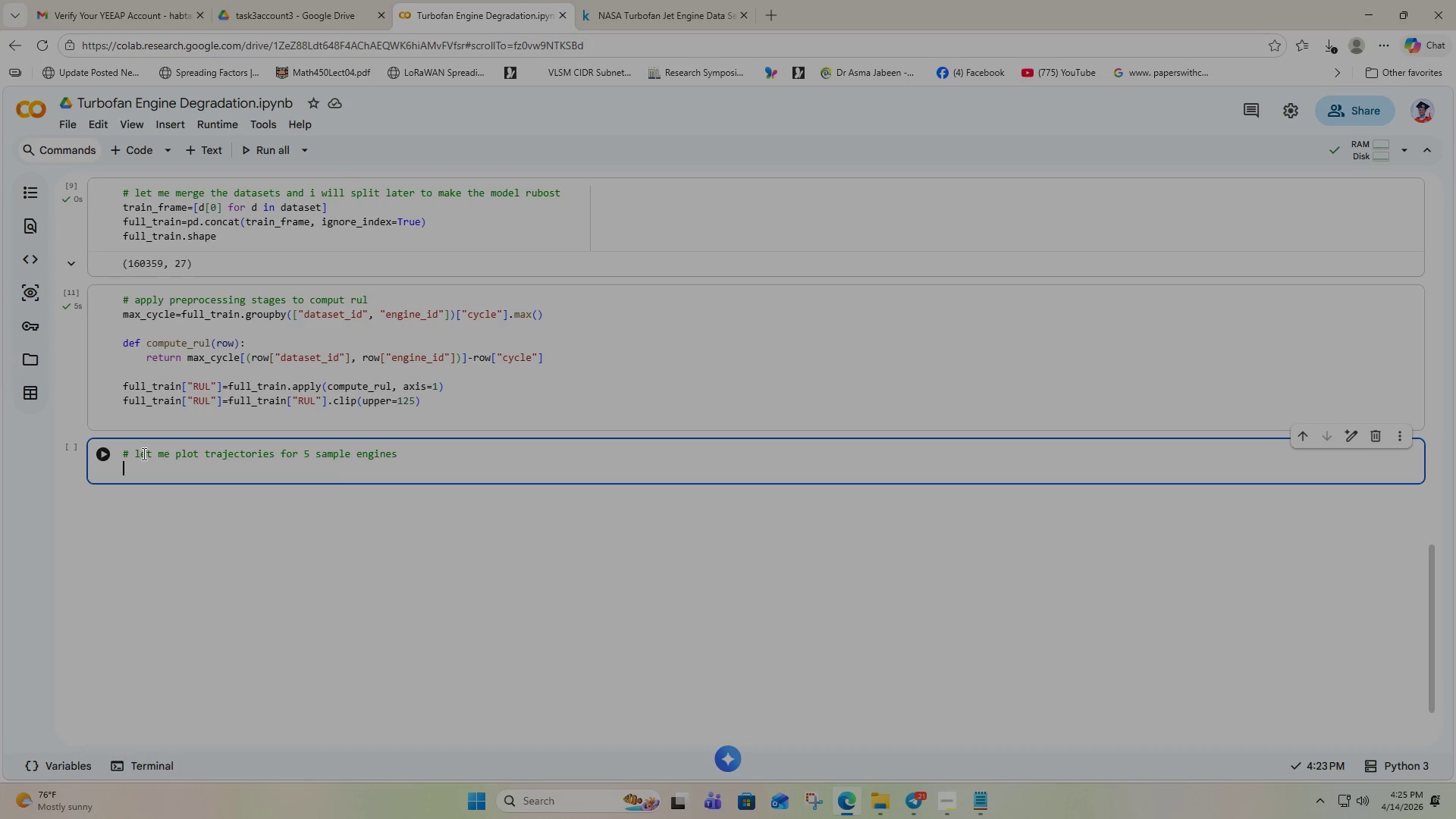 
type(sample_engine=ful)
 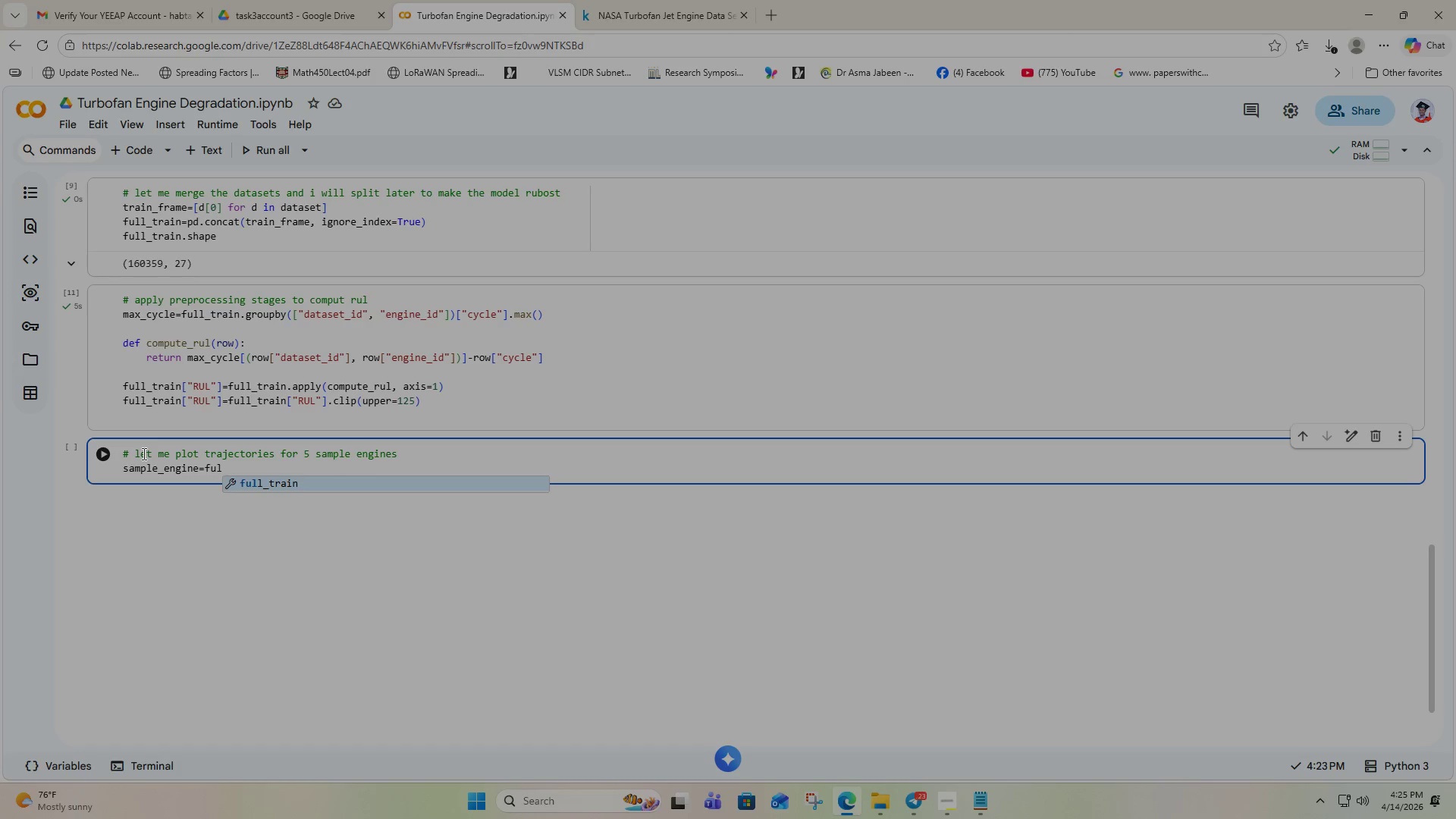 
key(Enter)
 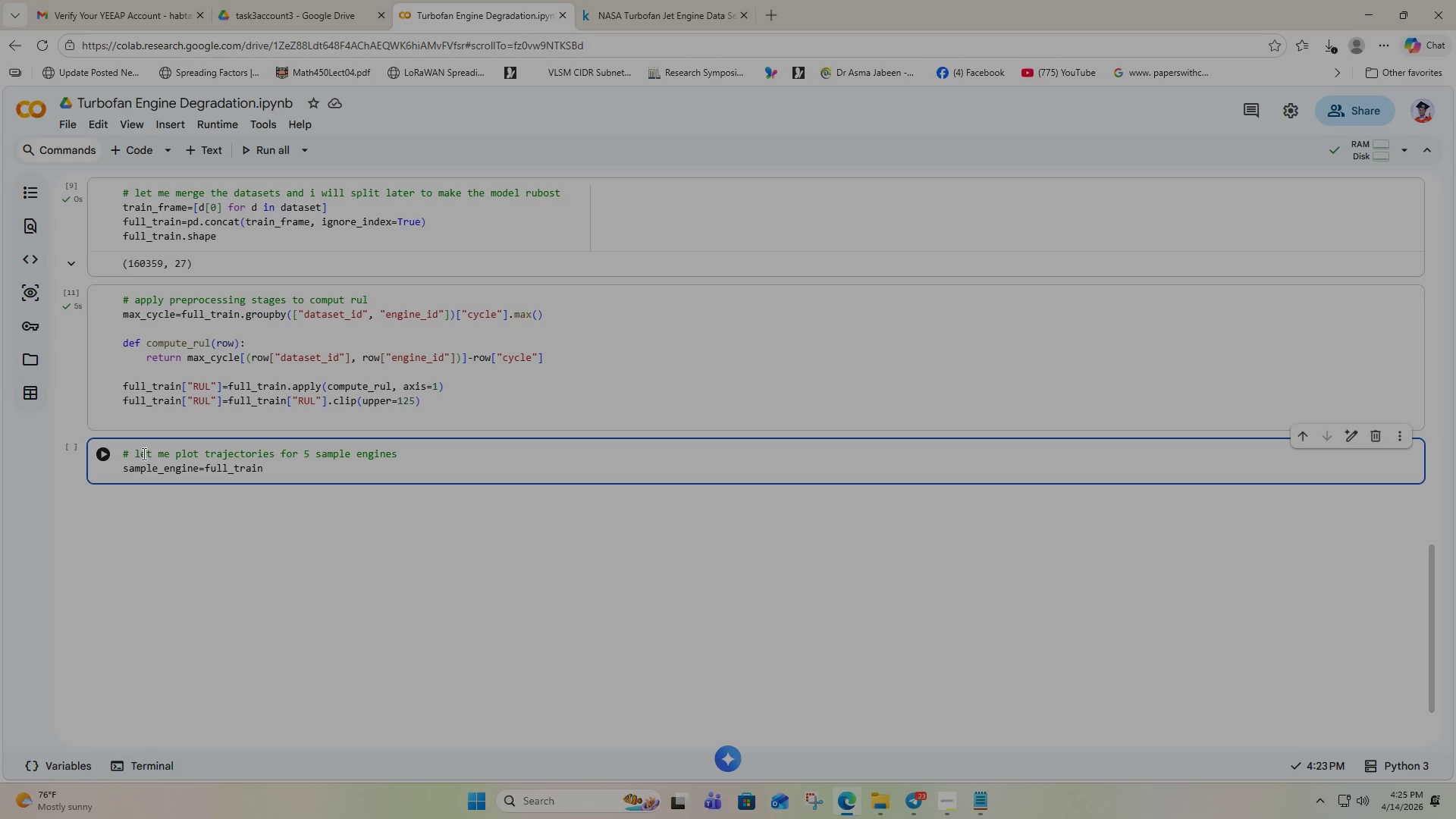 
wait(8.58)
 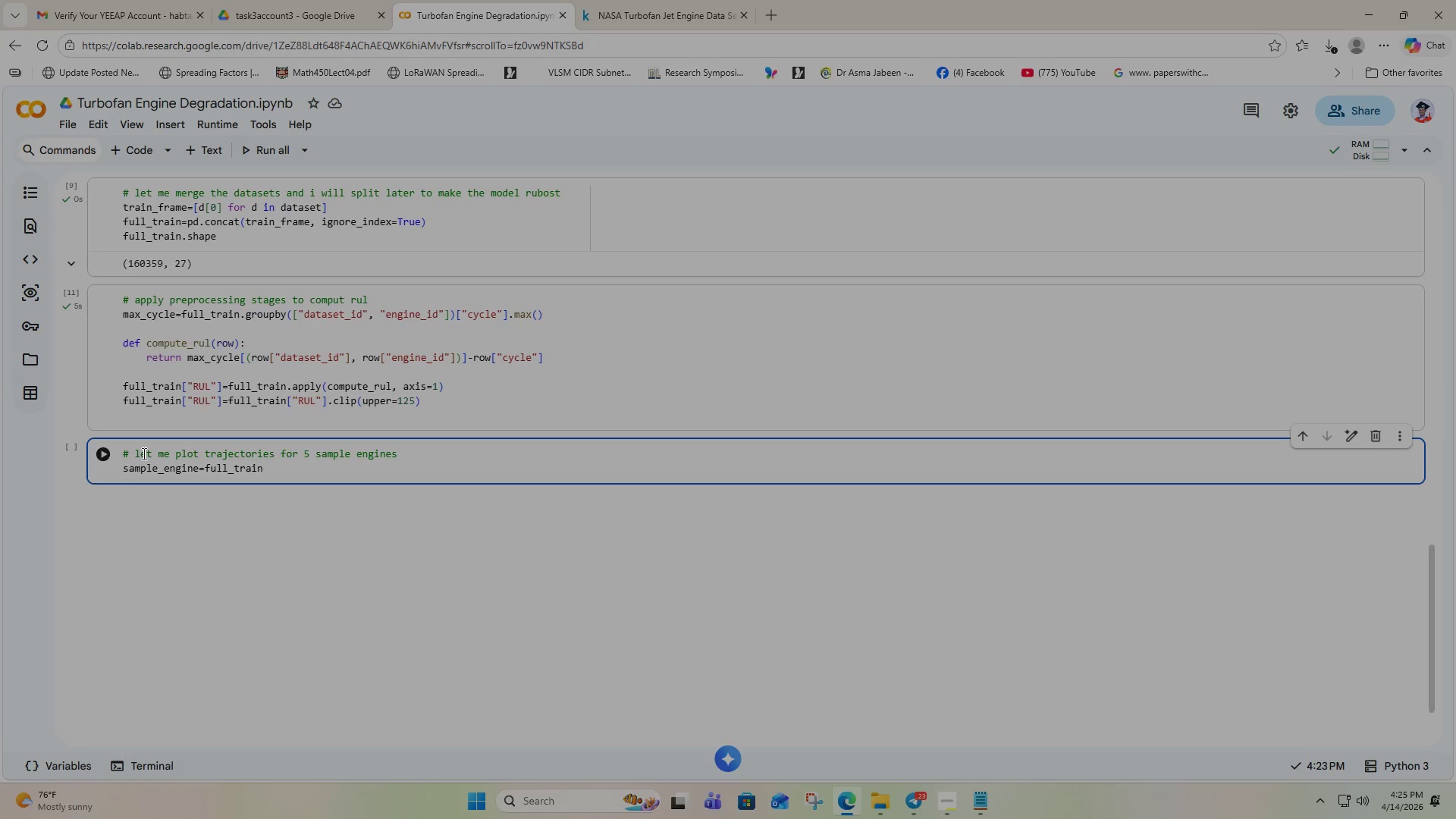 
key(BracketLeft)
 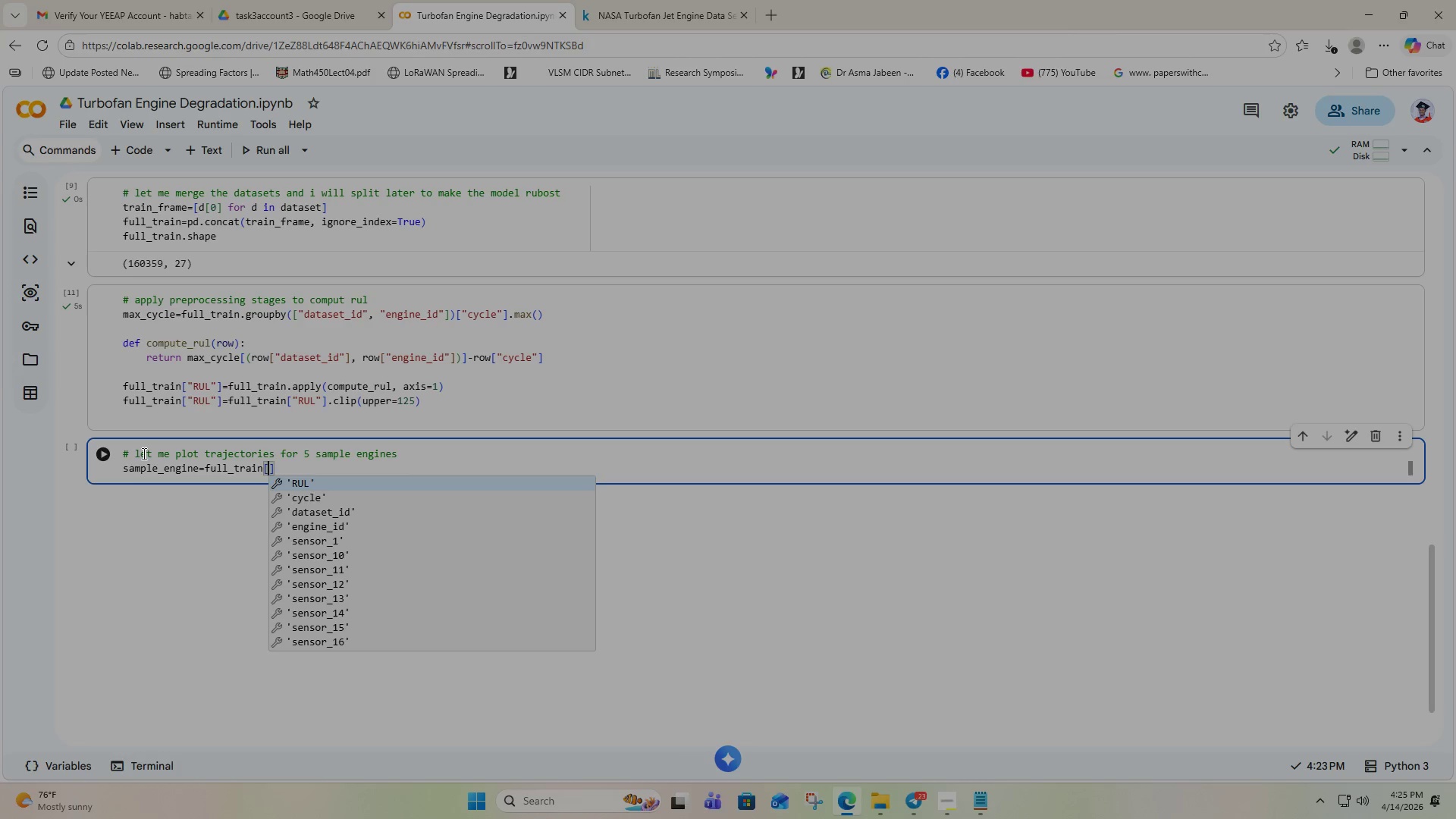 
hold_key(key=ShiftRight, duration=1.56)
 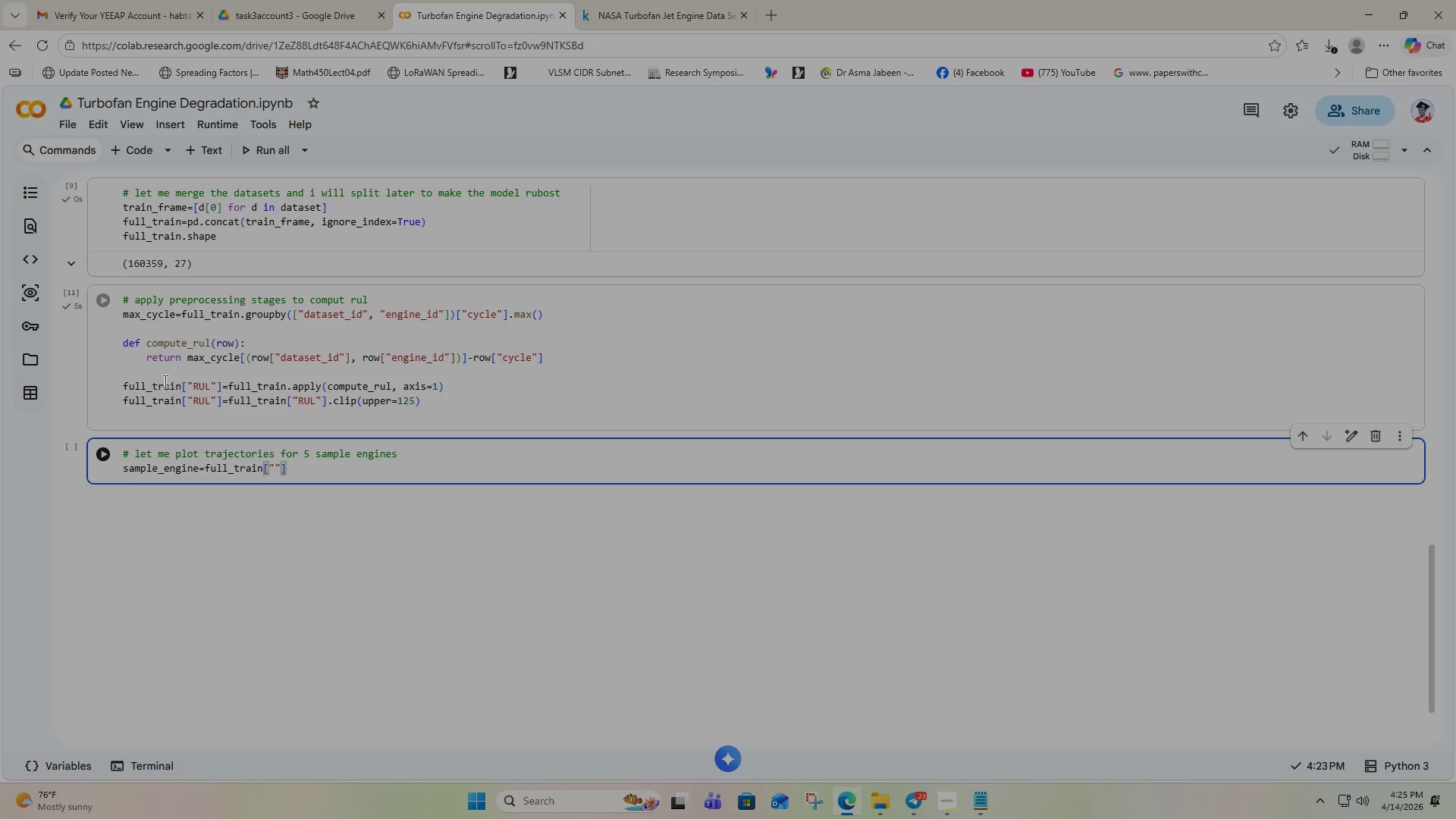 
key(Quote)
 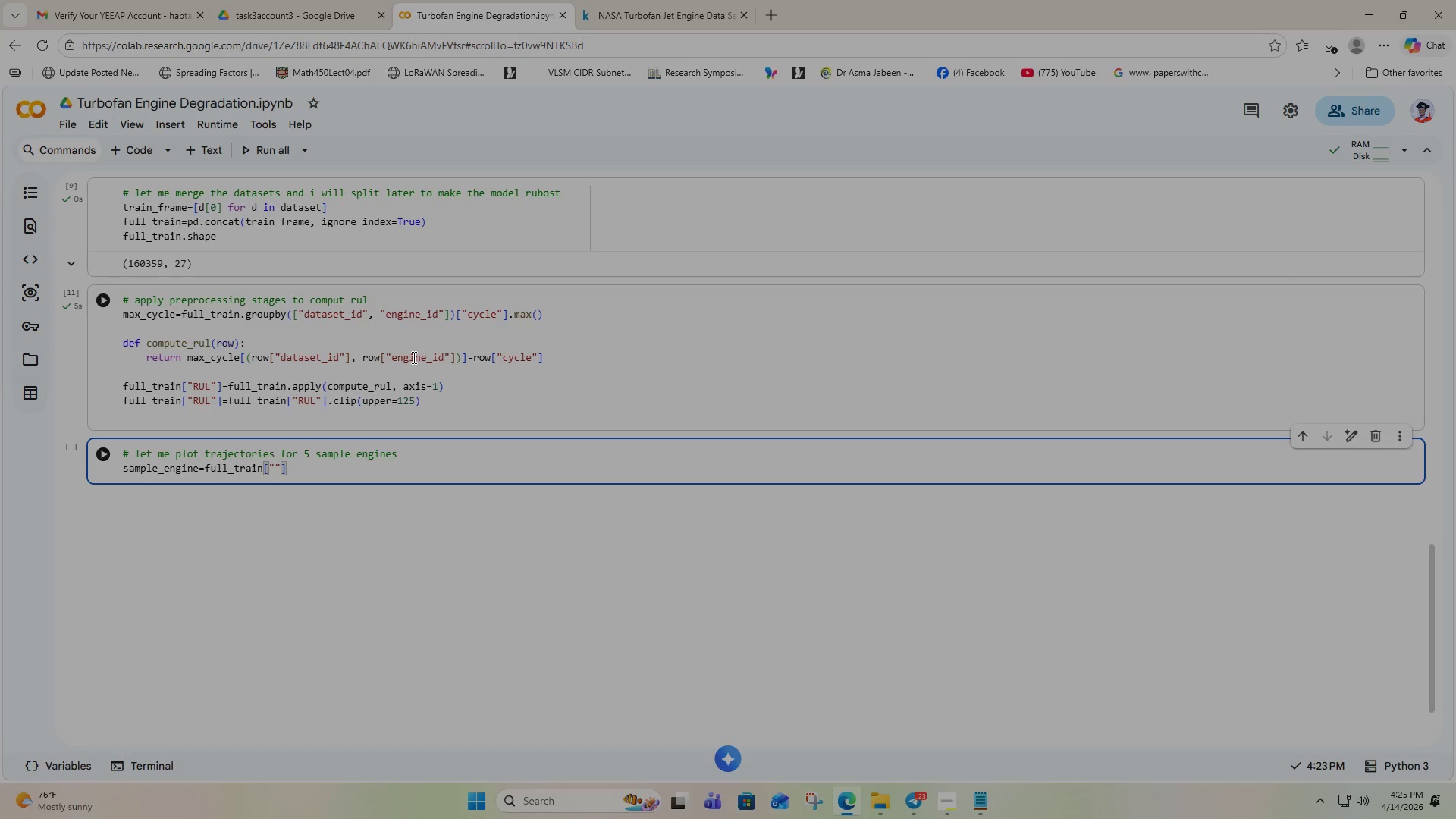 
double_click([412, 356])
 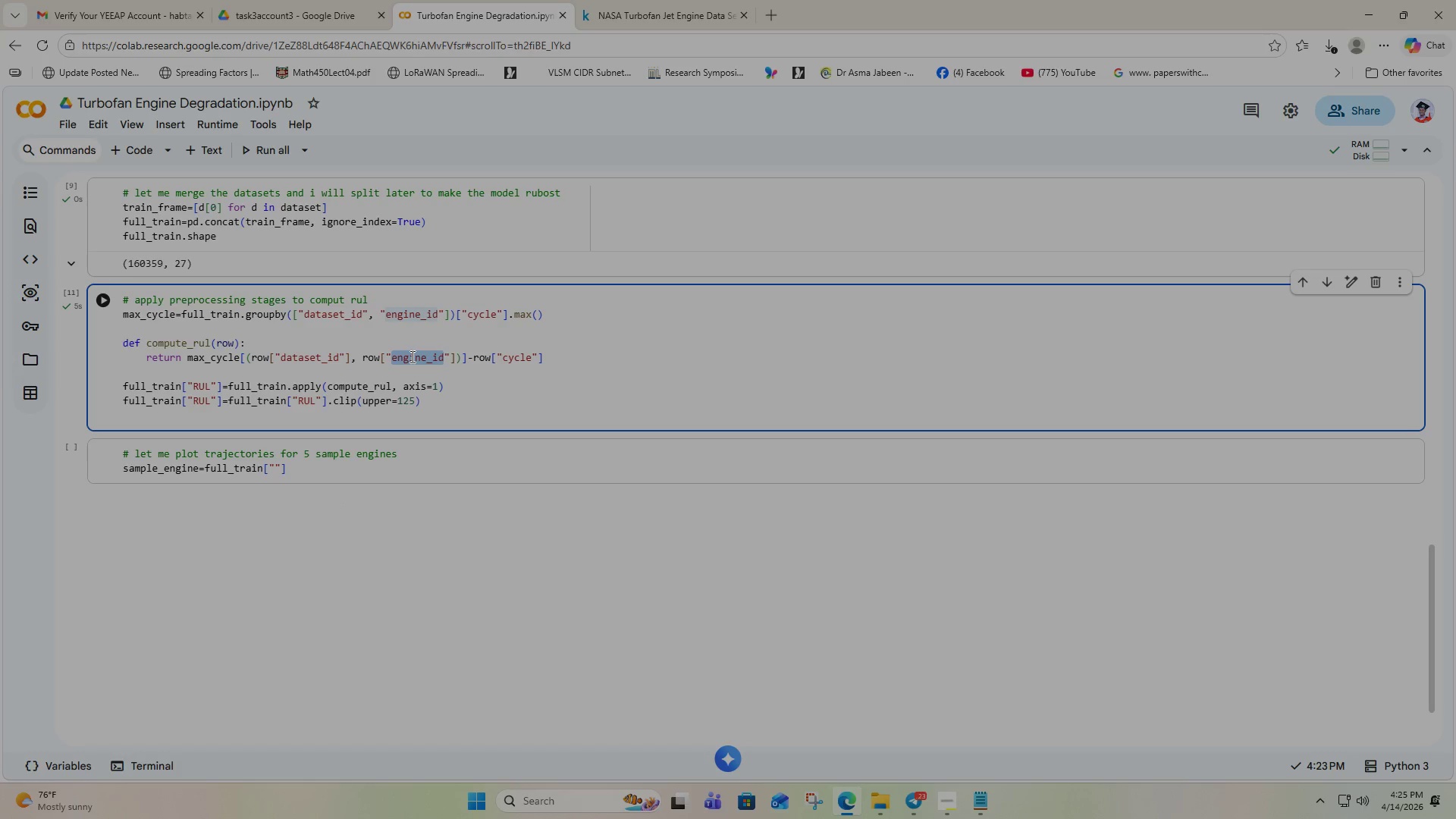 
key(Control+C)
 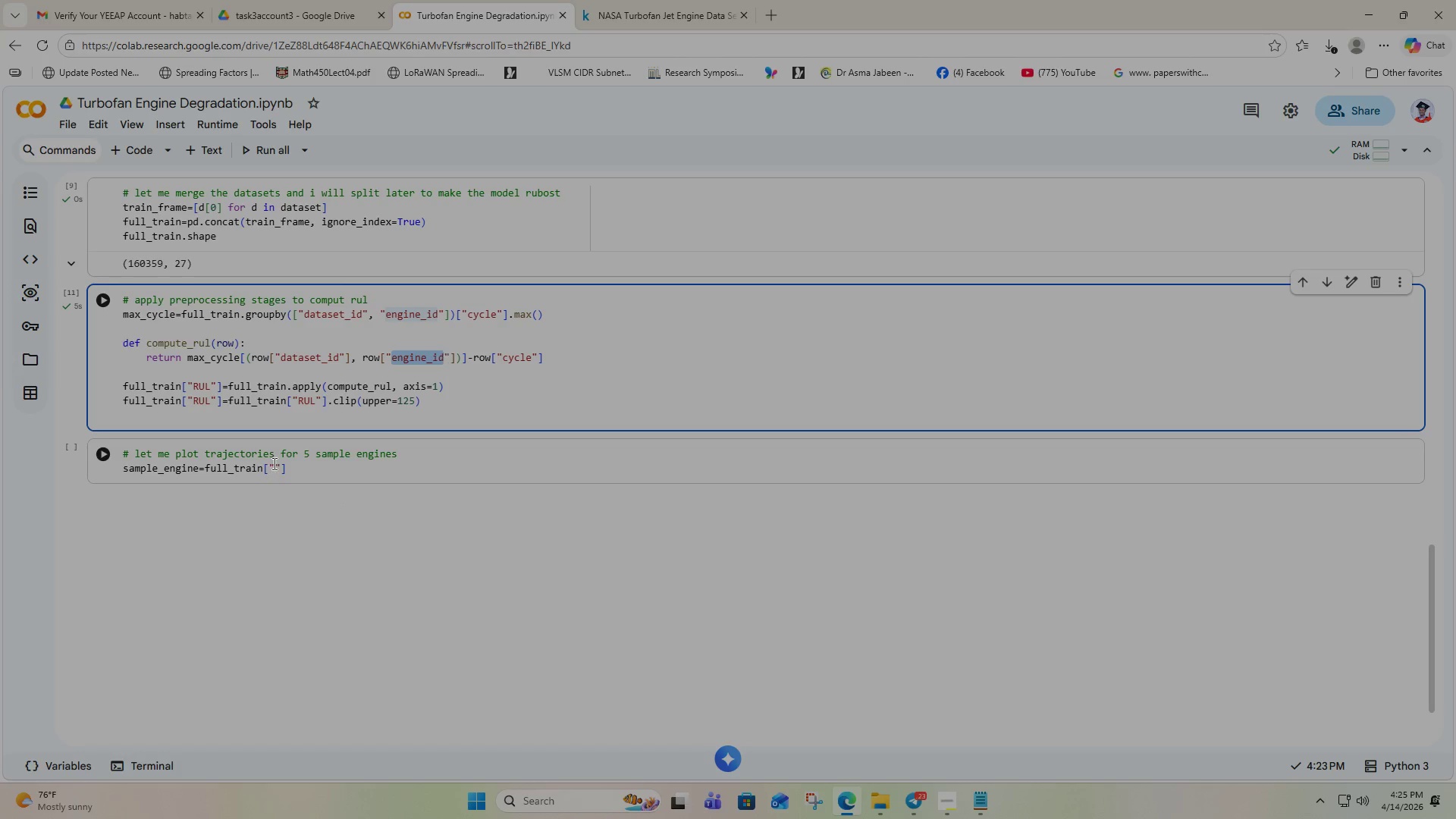 
left_click([273, 463])
 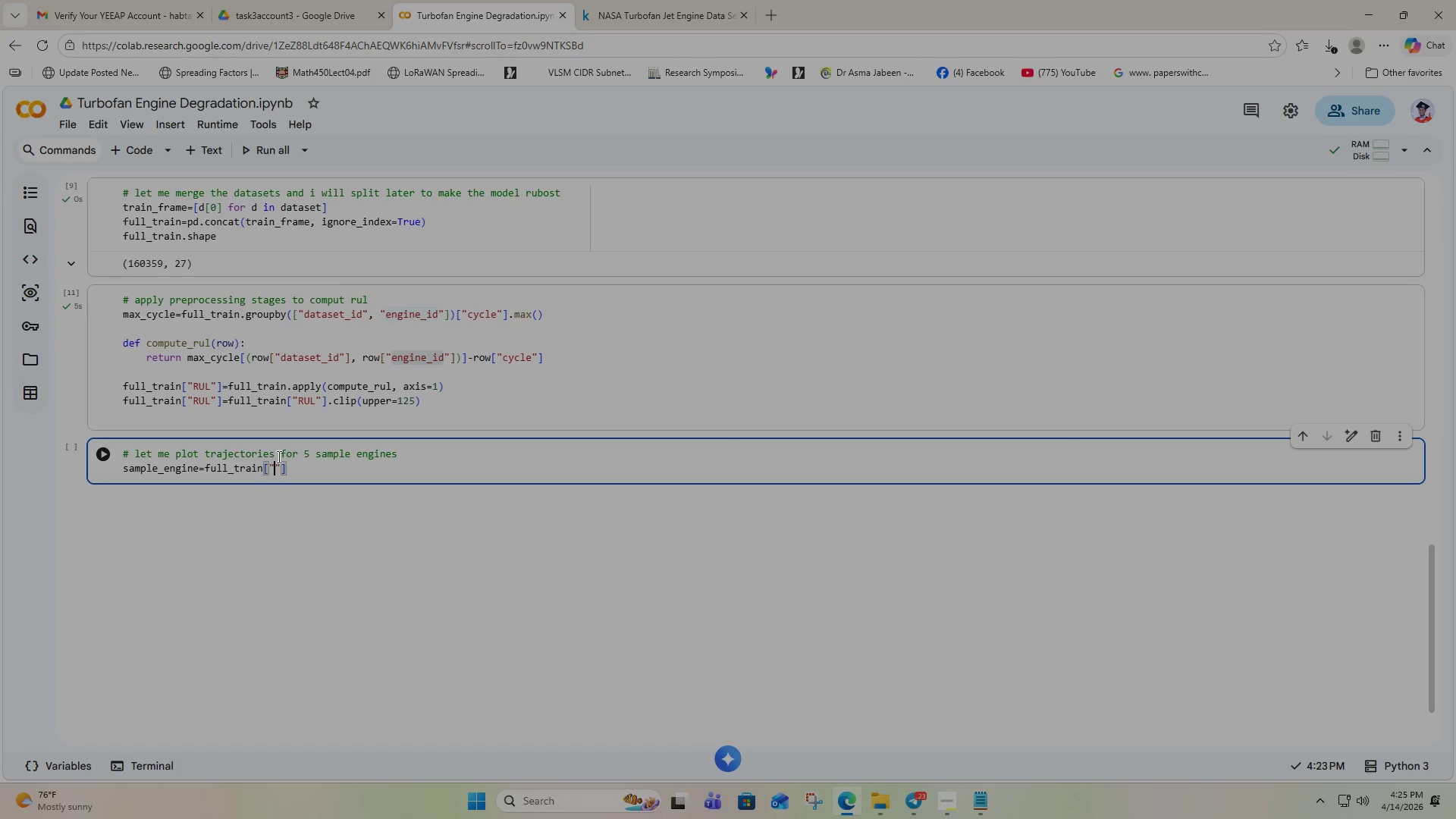 
key(Control+V)
 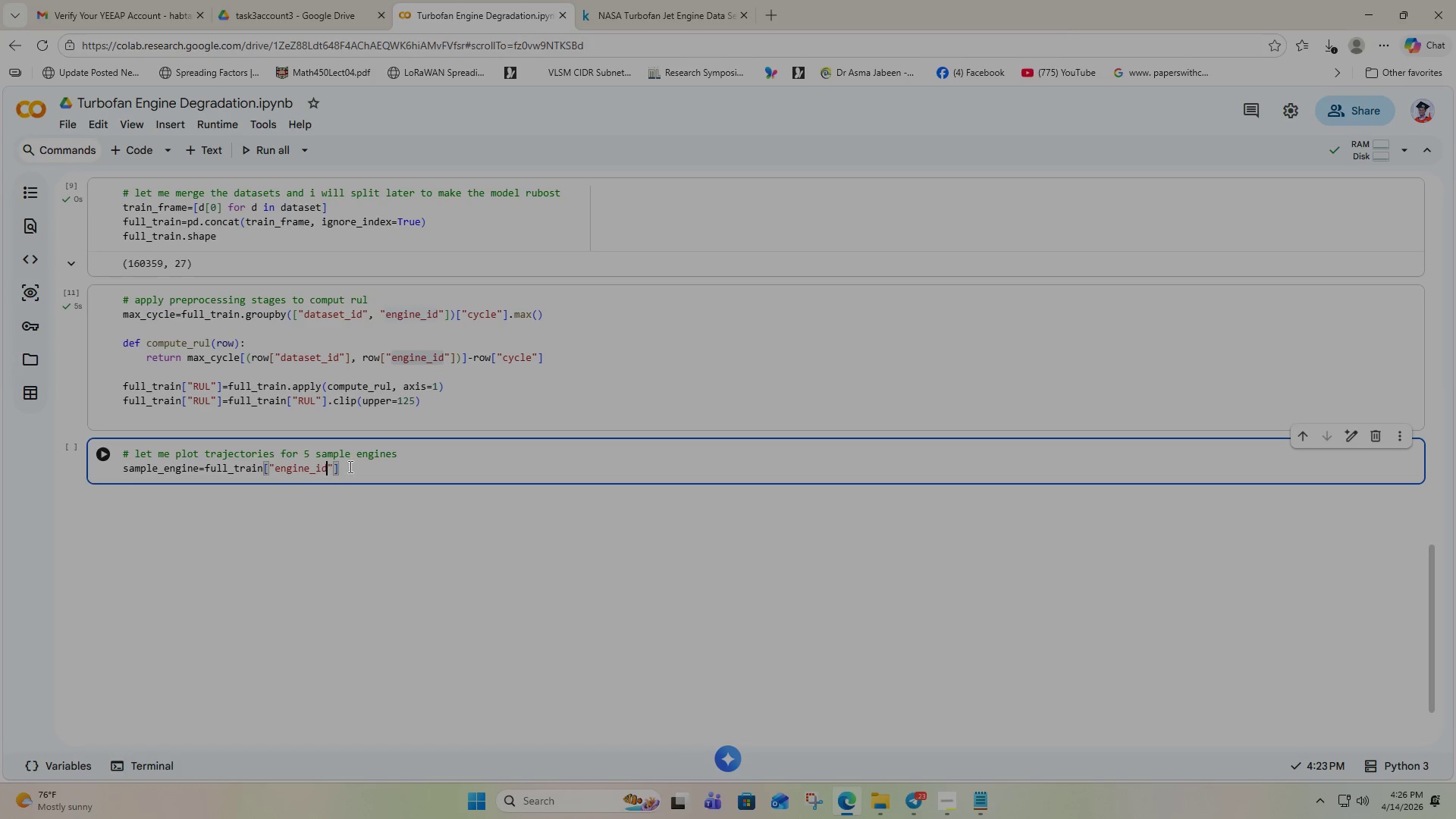 
left_click([351, 465])
 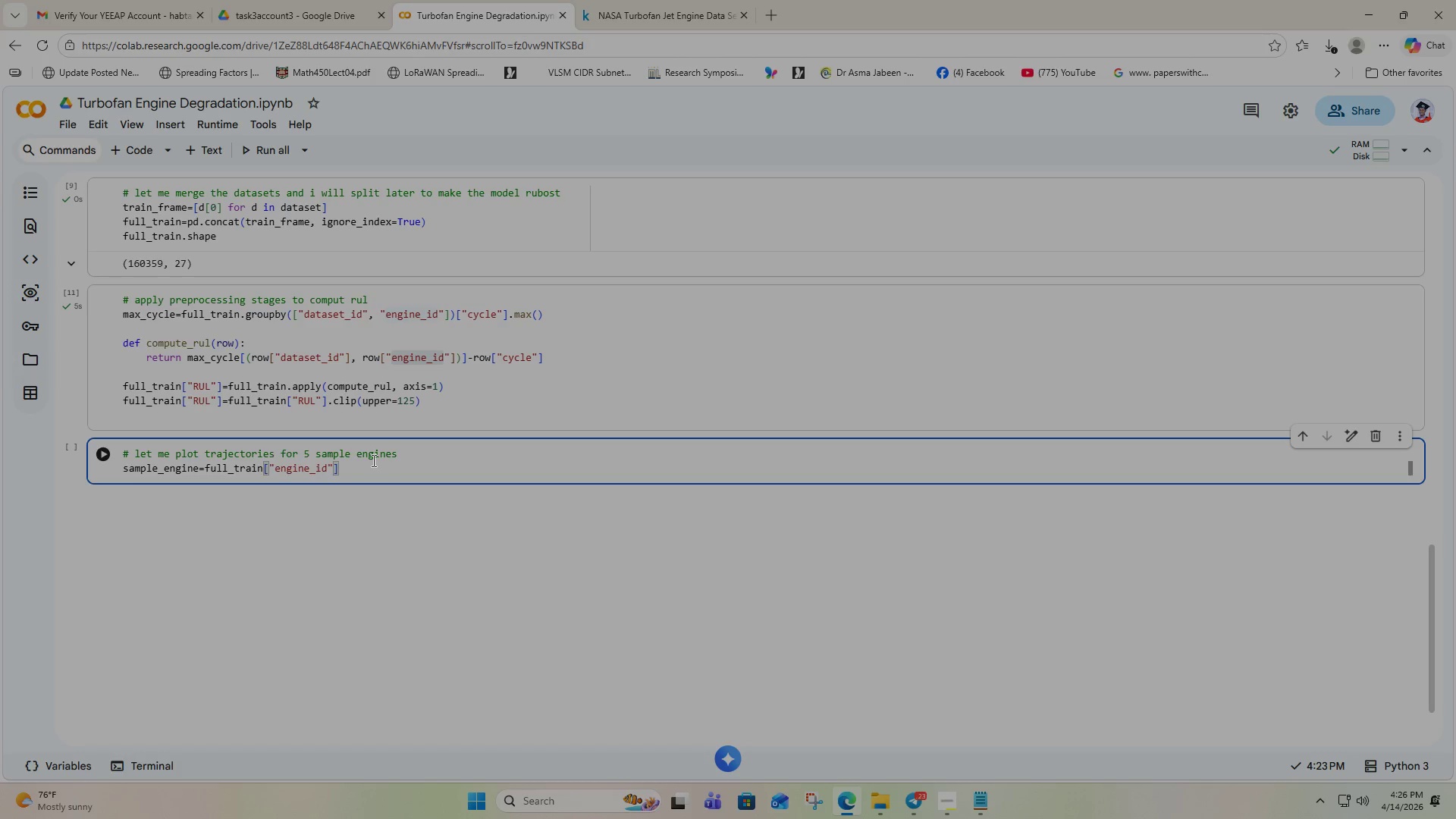 
wait(12.42)
 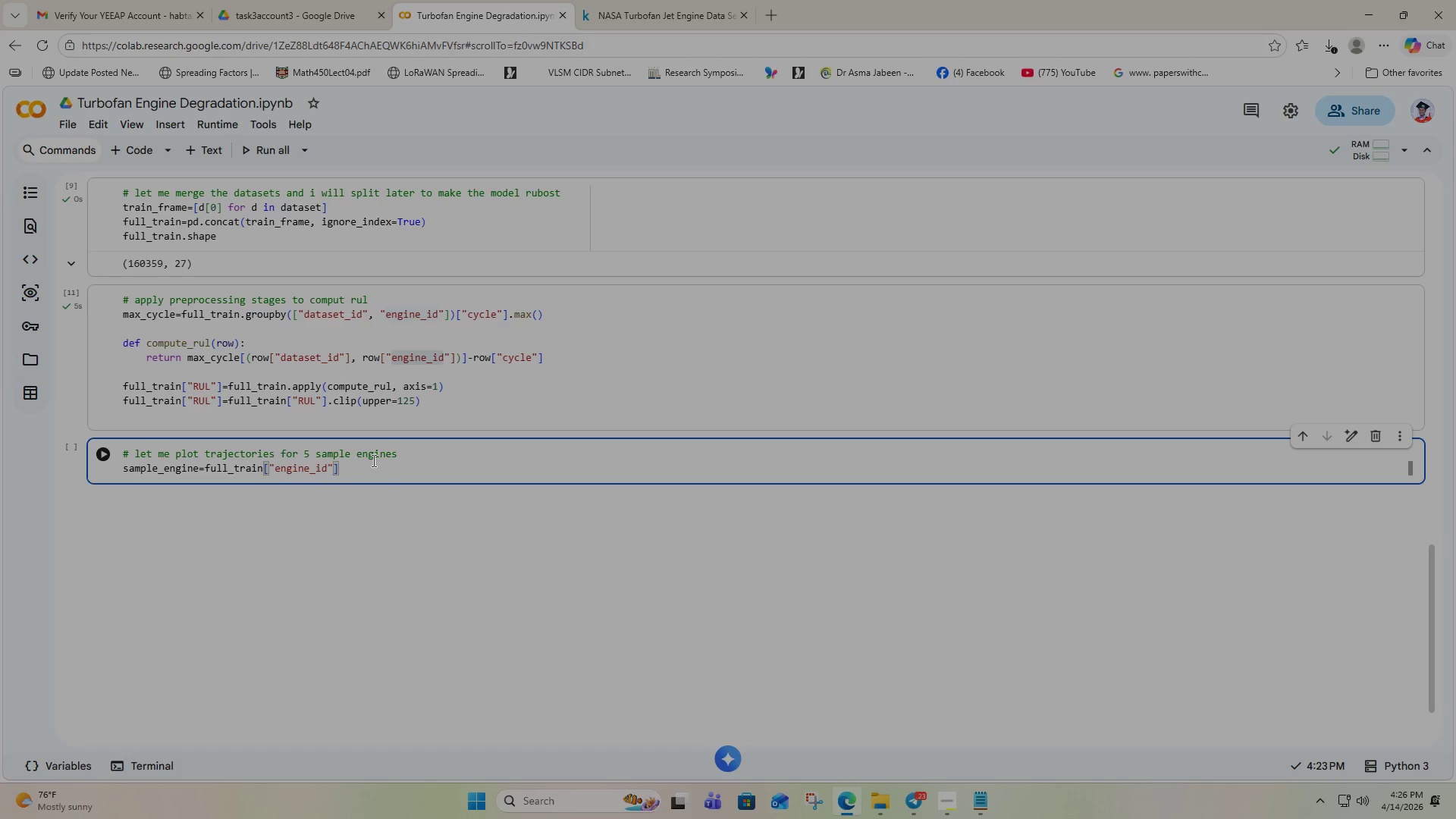 
key(ArrowRight)
 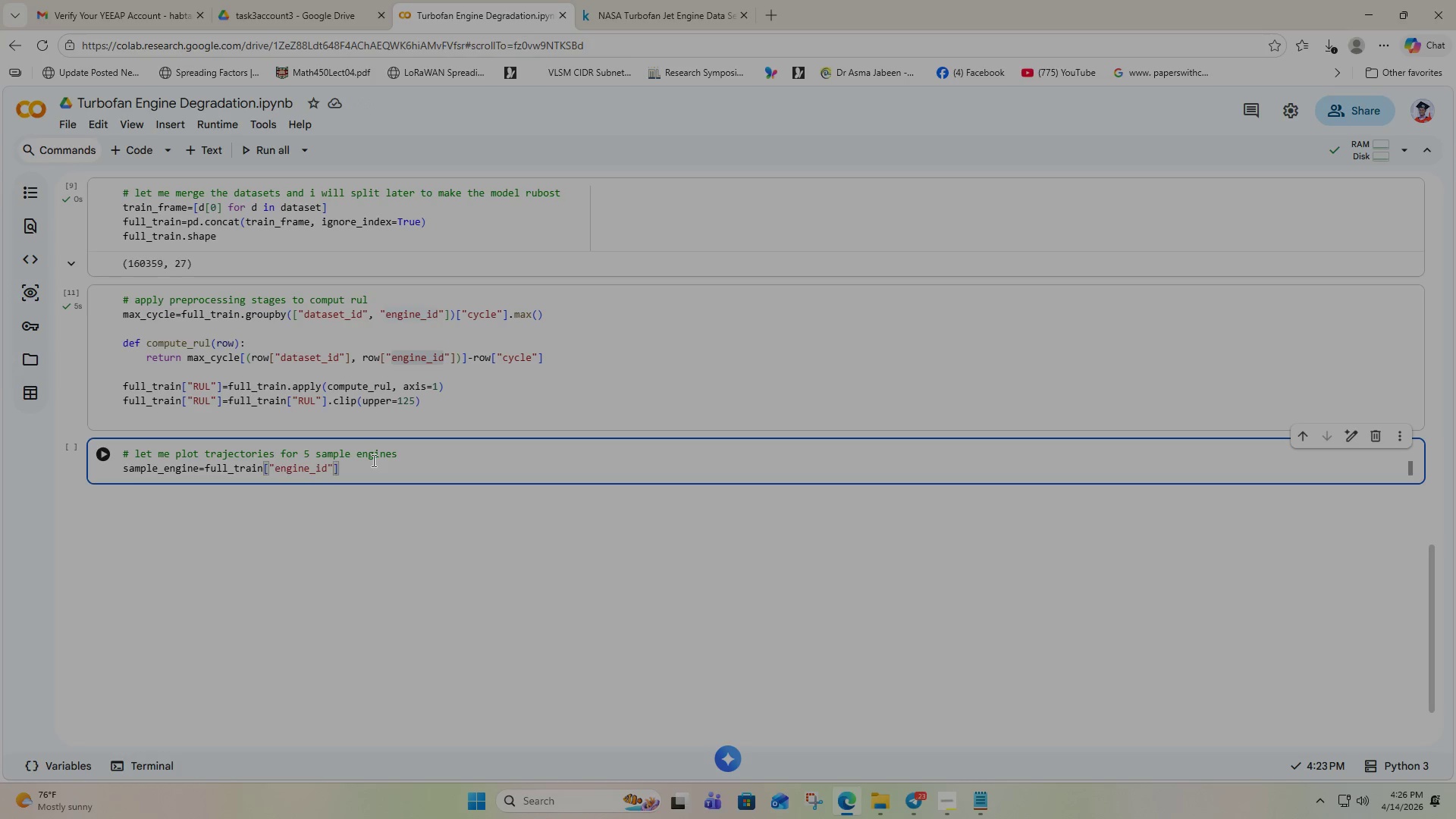 
key(Period)
 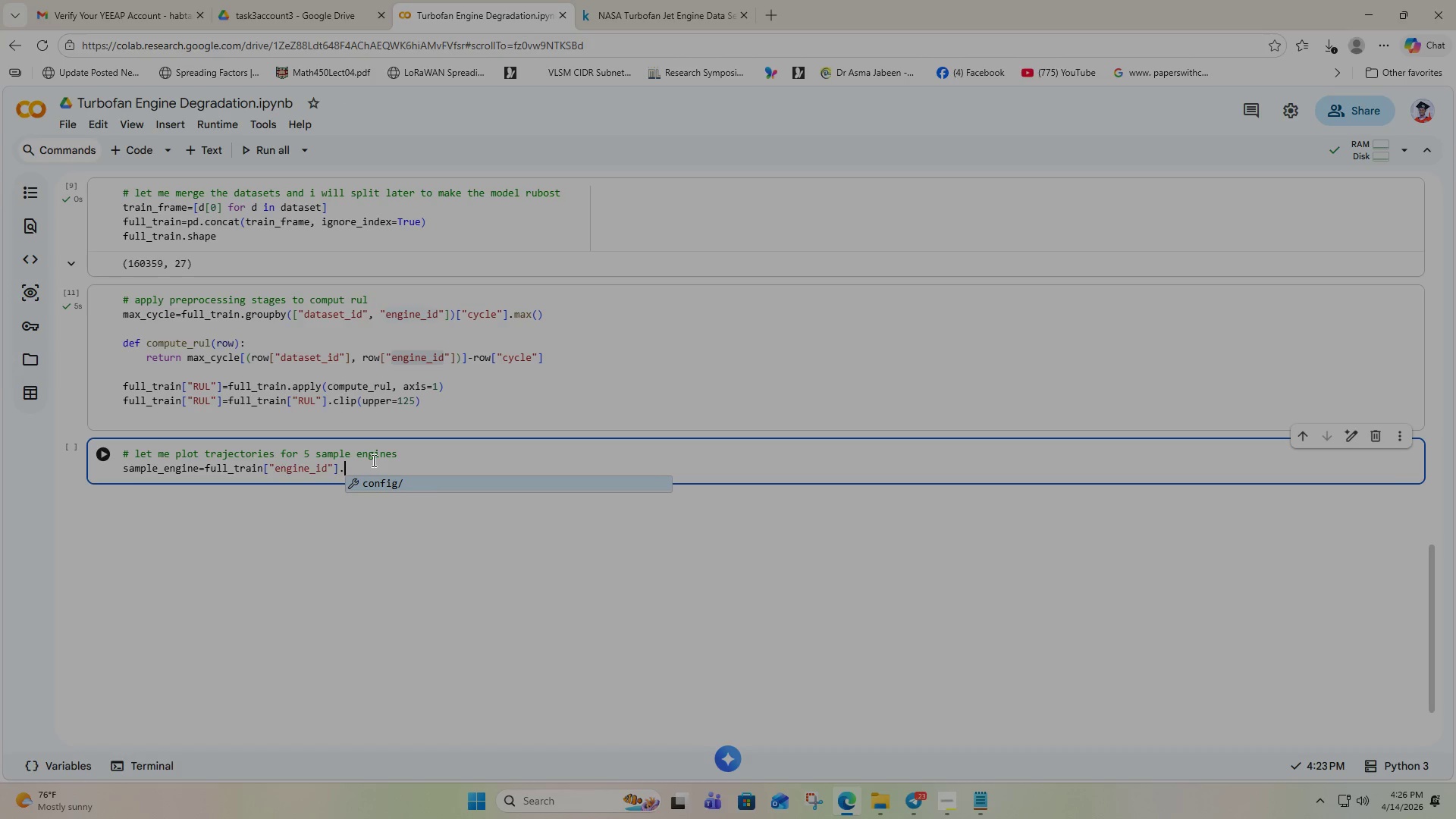 
type(drop)
 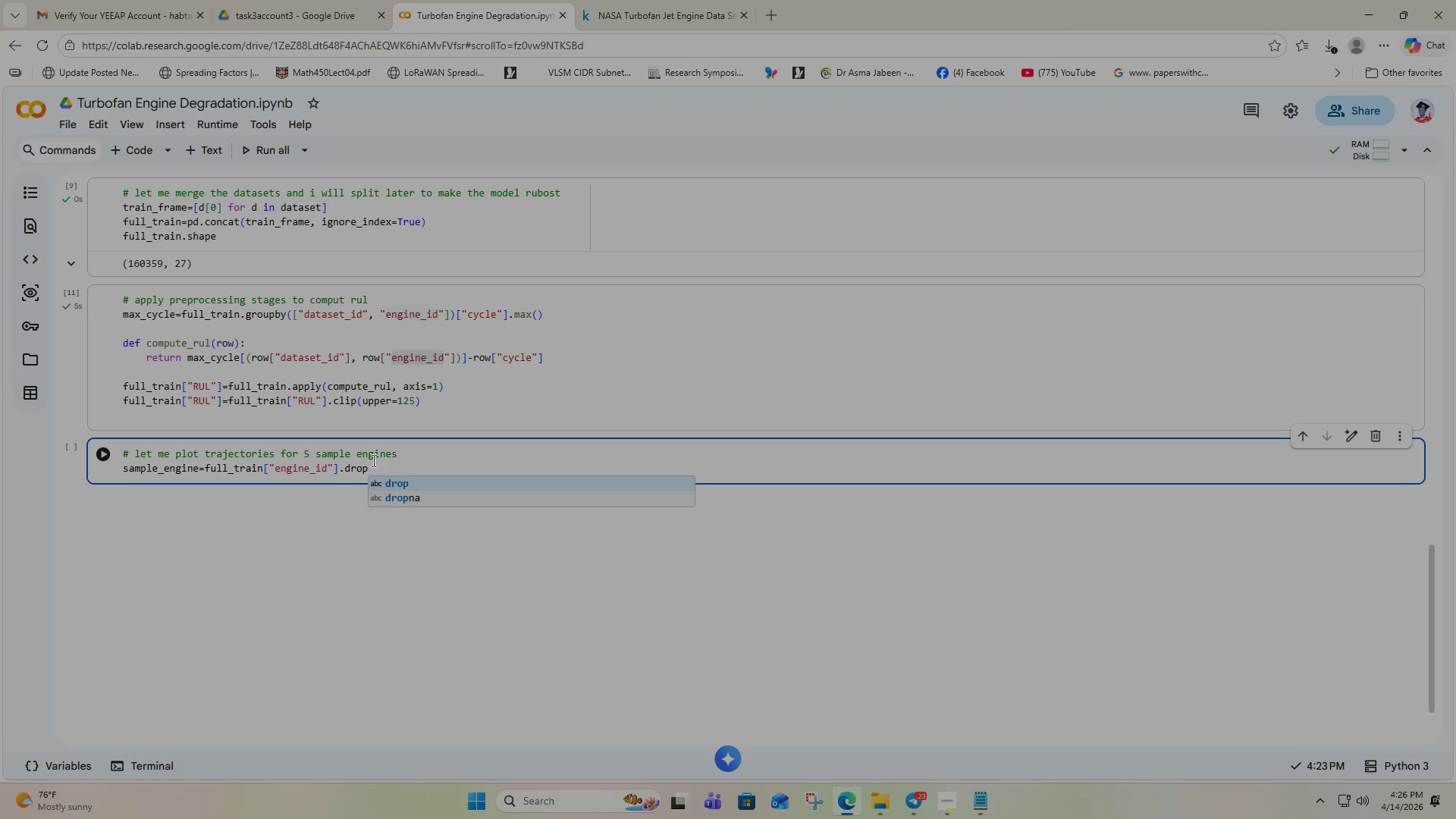 
key(Shift+Minus)
 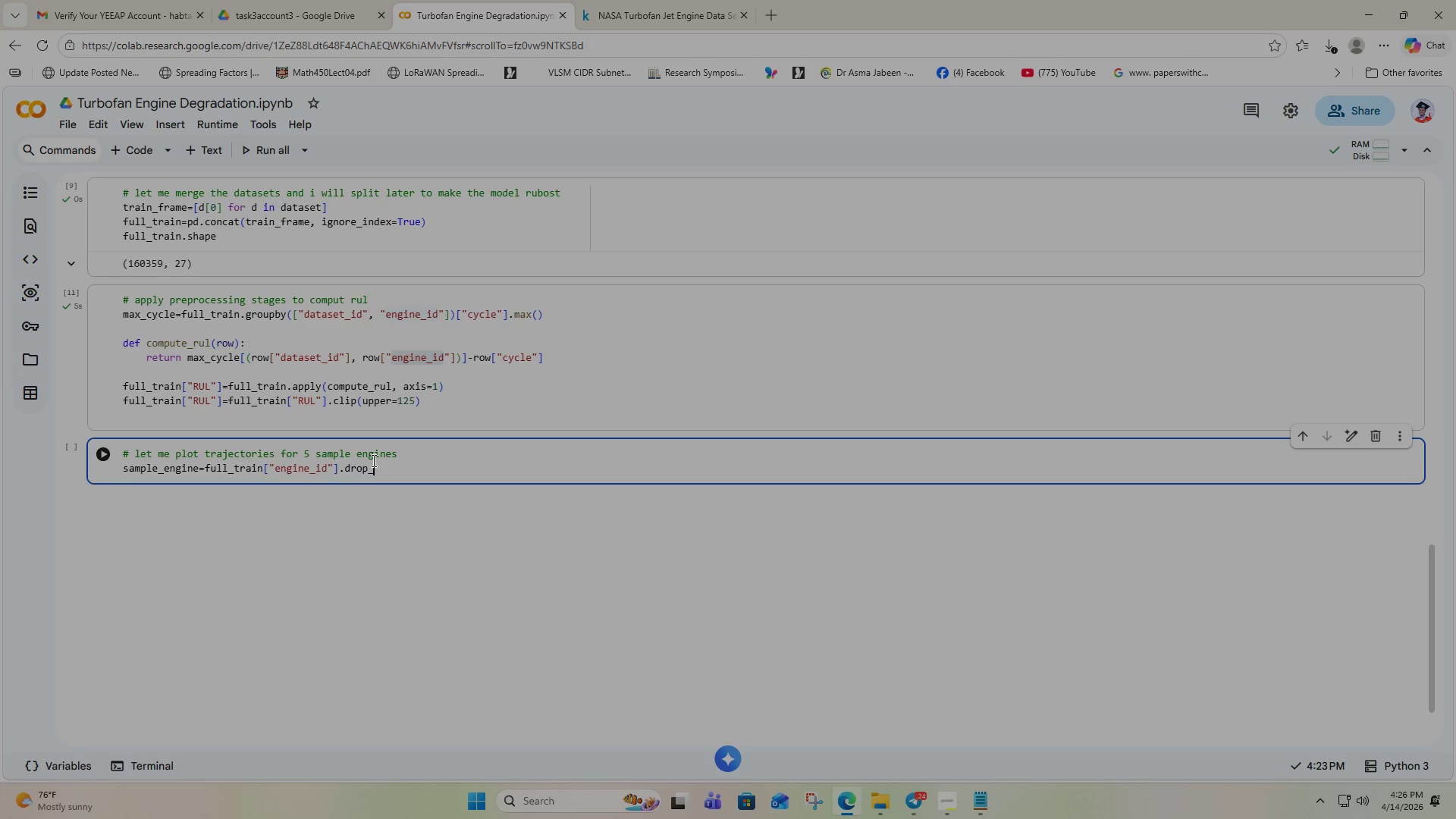 
wait(6.72)
 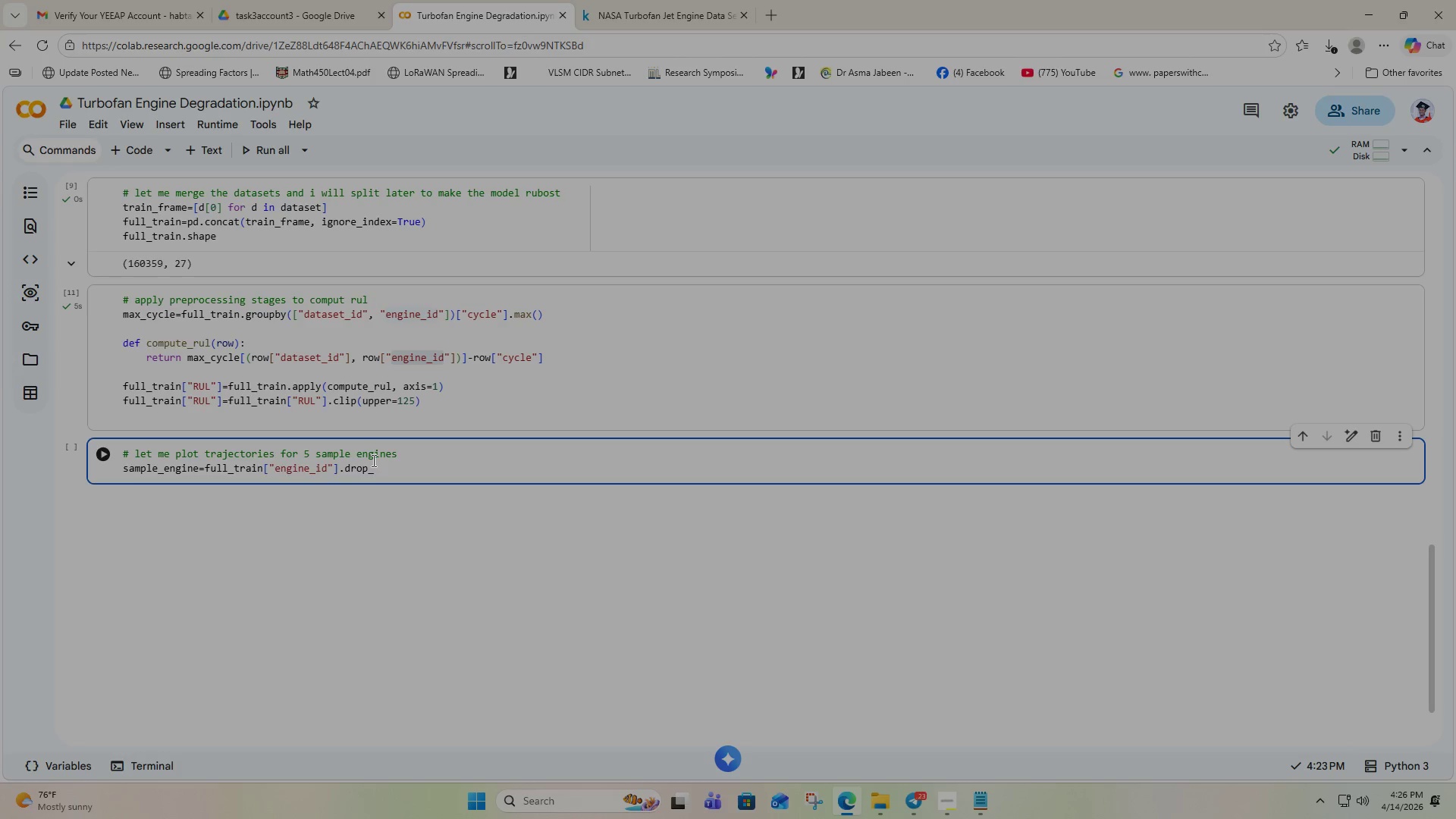 
key(Shift+D)
 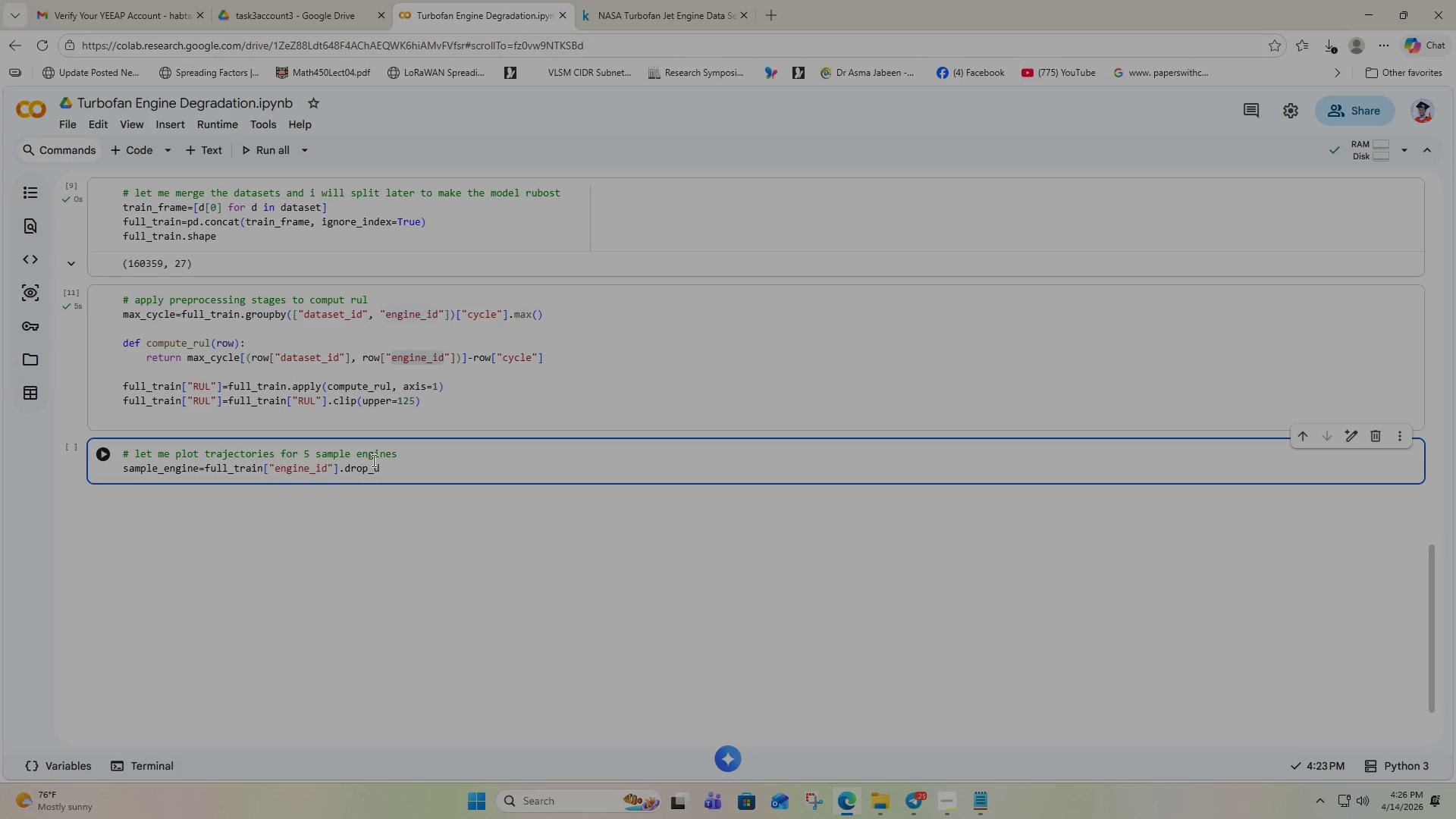 
type(uplicates()
 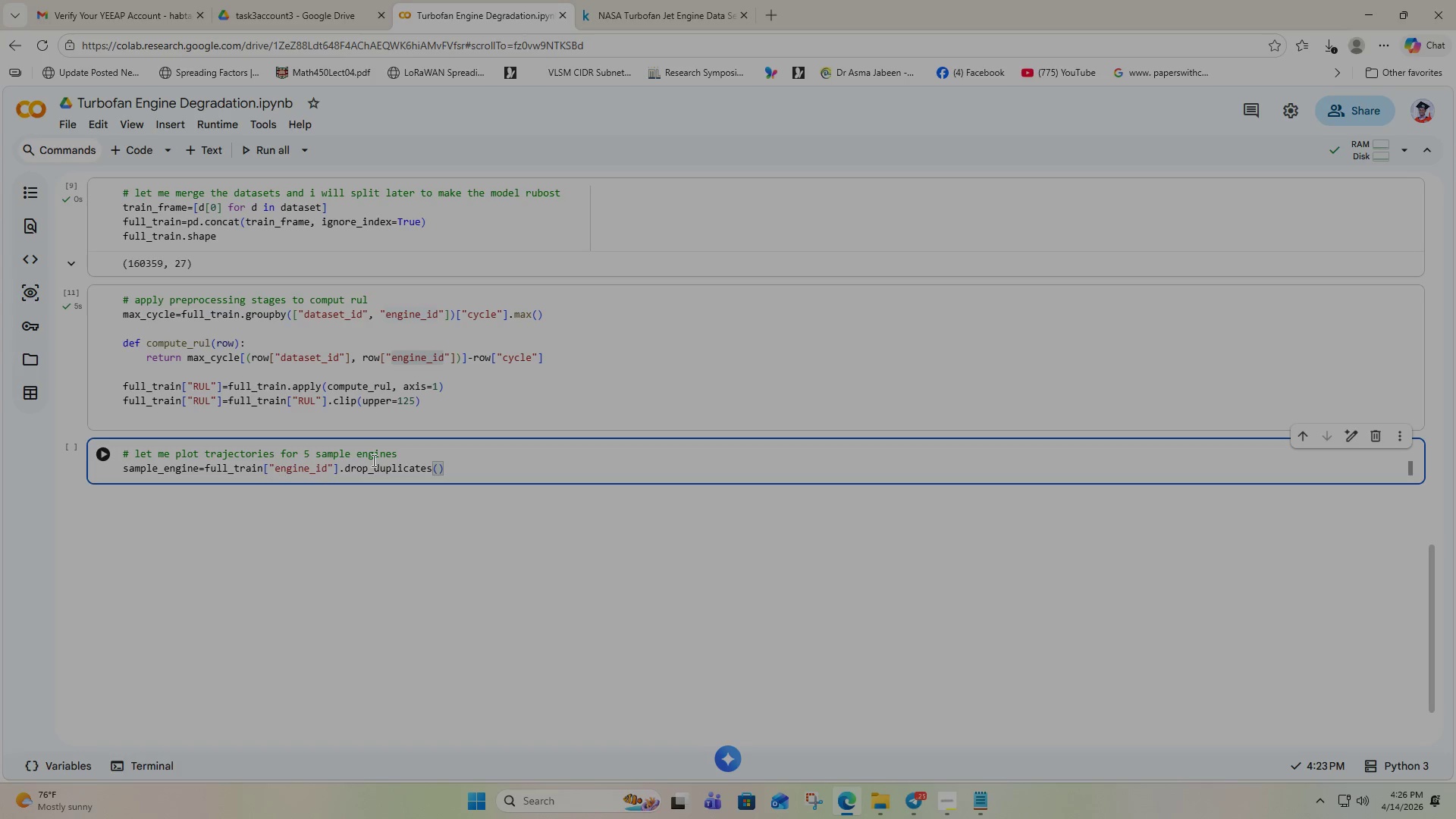 
key(ArrowRight)
 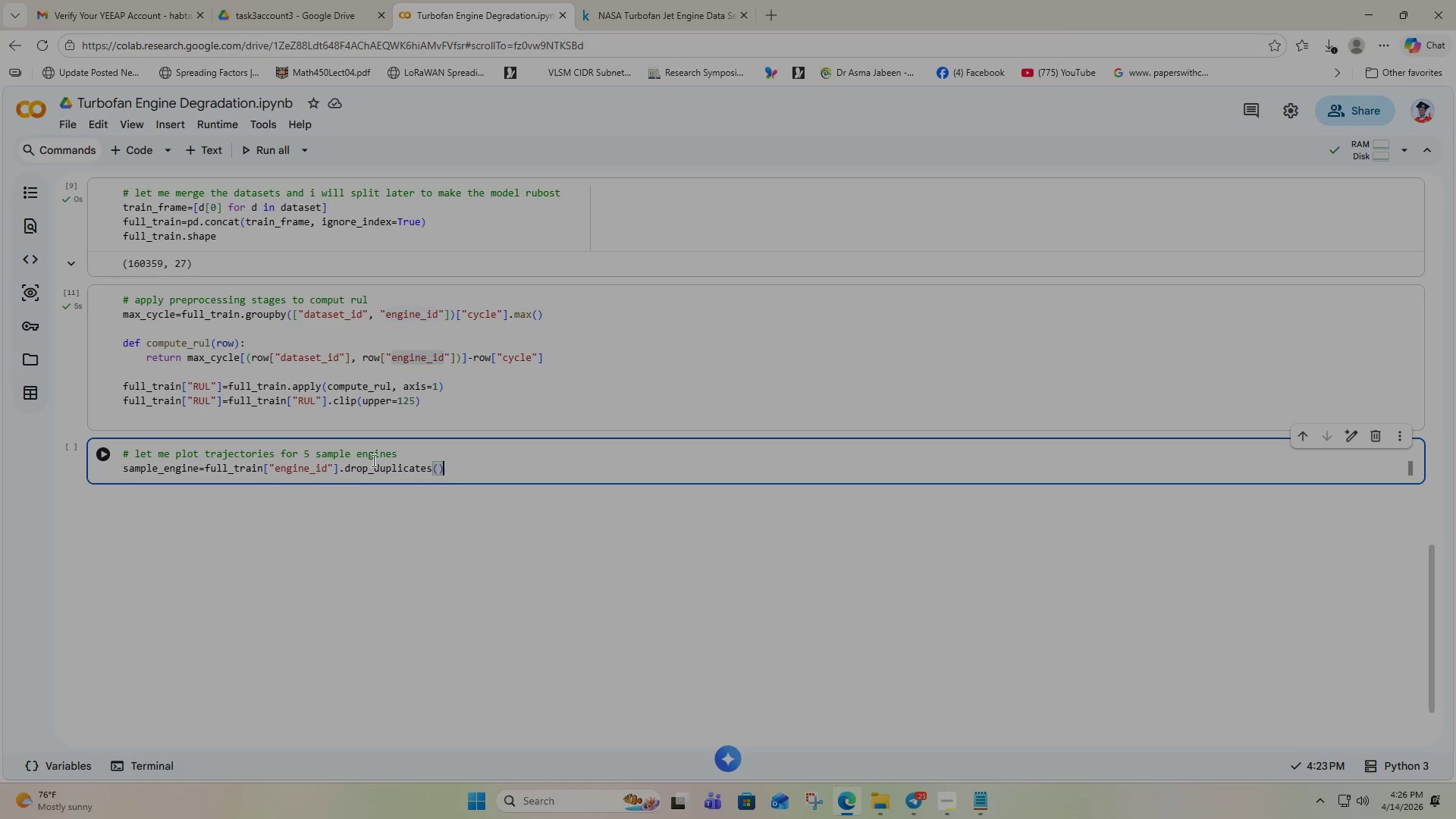 
type(.sample)
 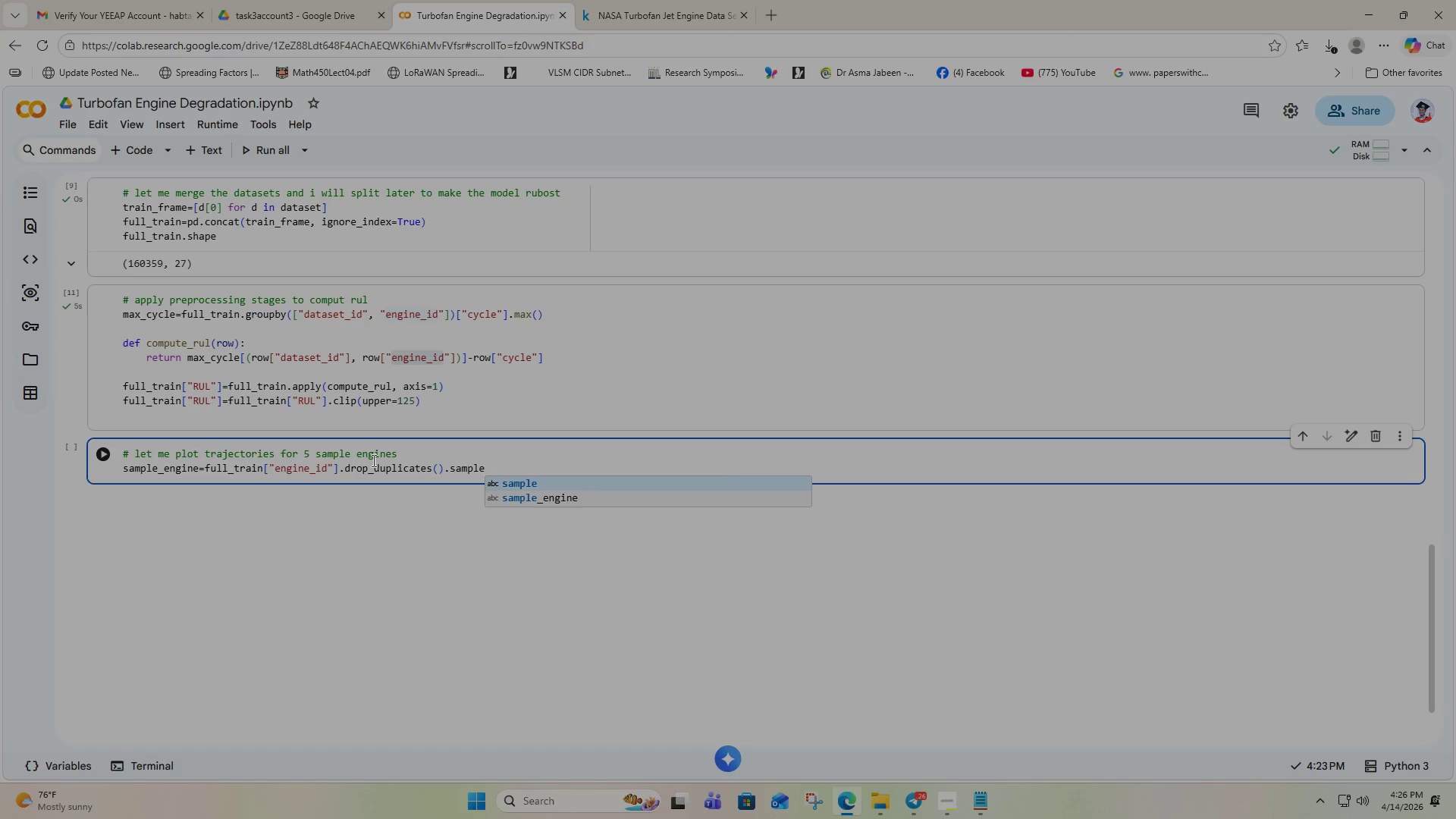 
key(Enter)
 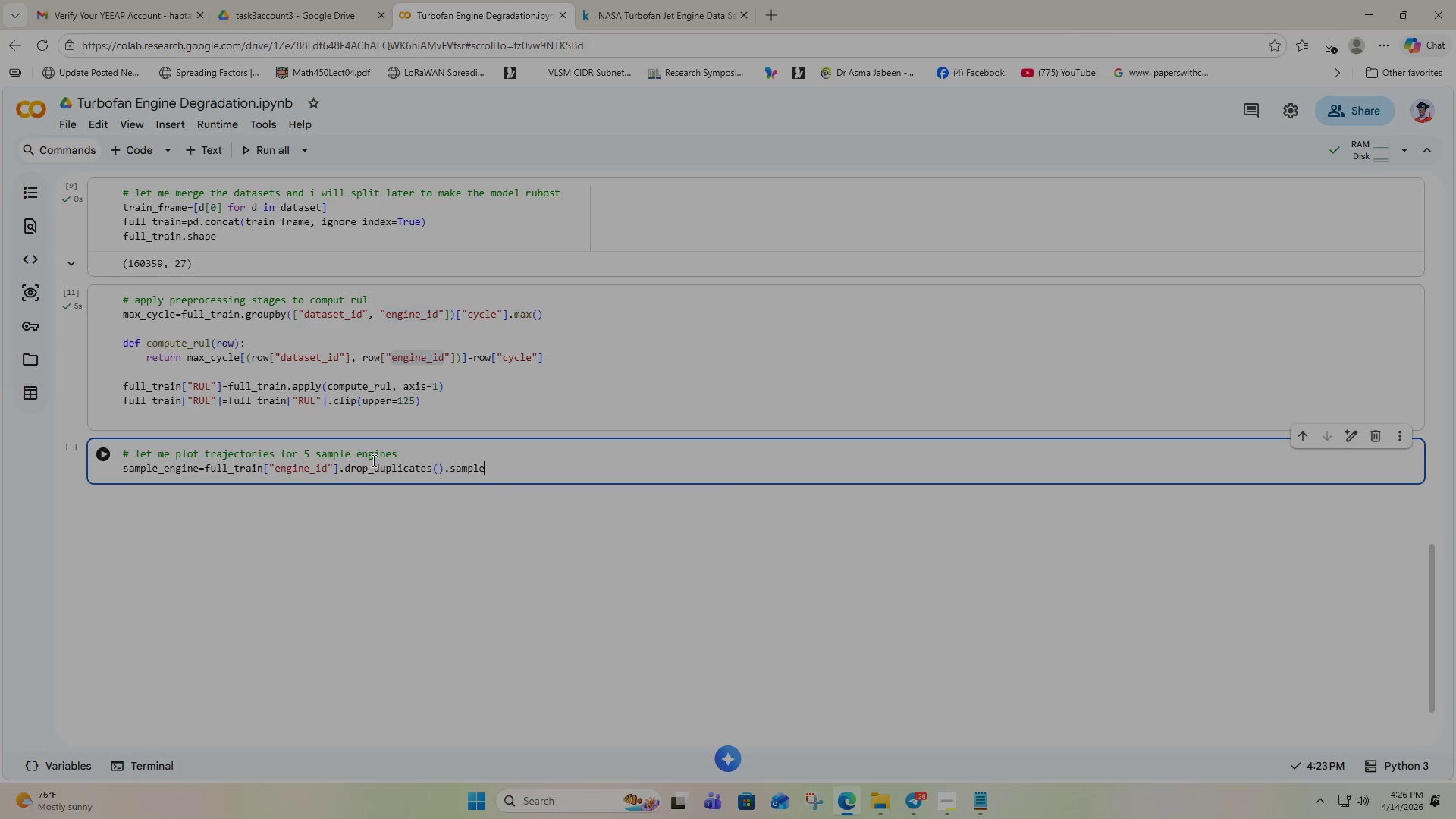 
type((5, rando)
 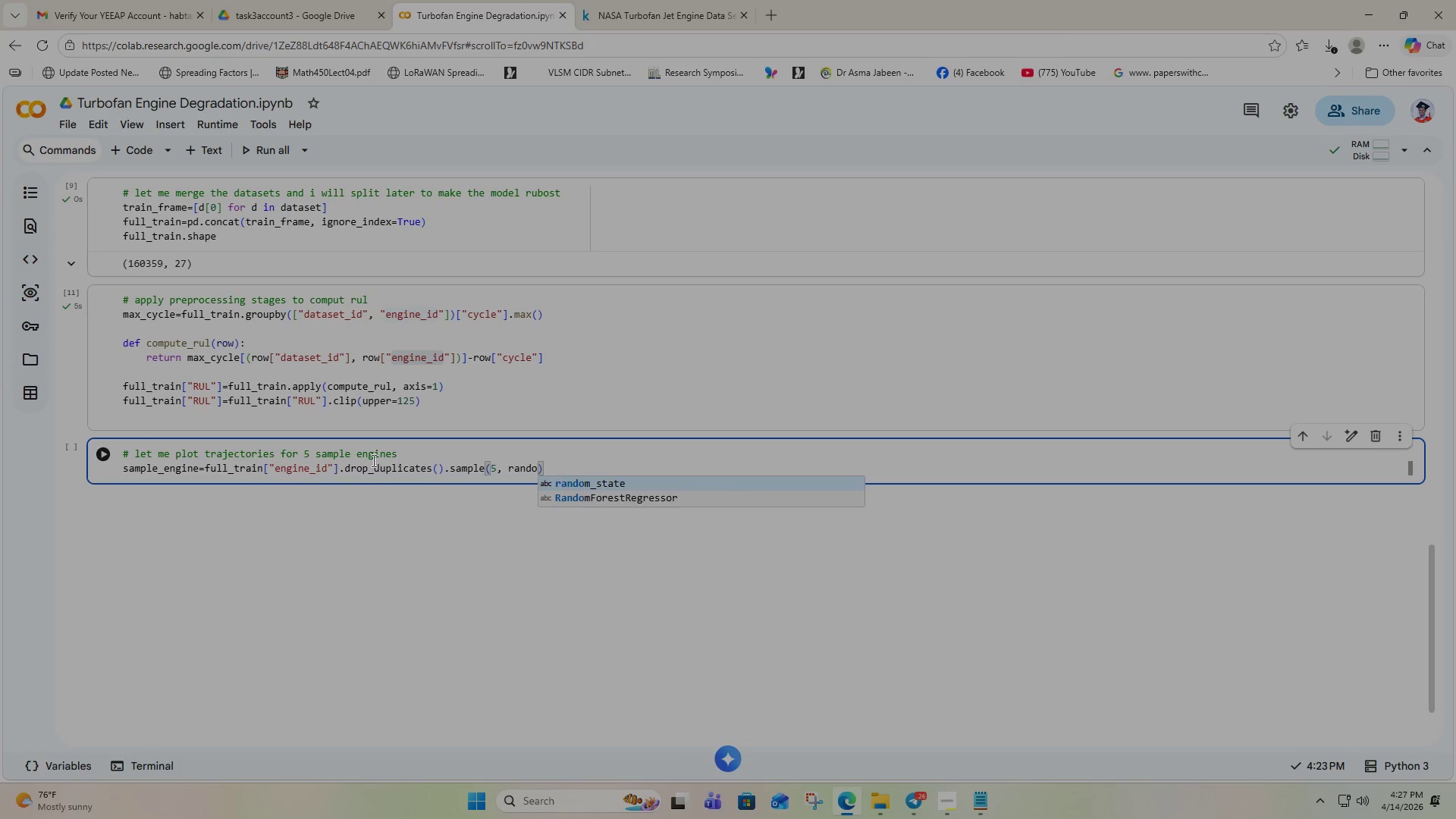 
key(Enter)
 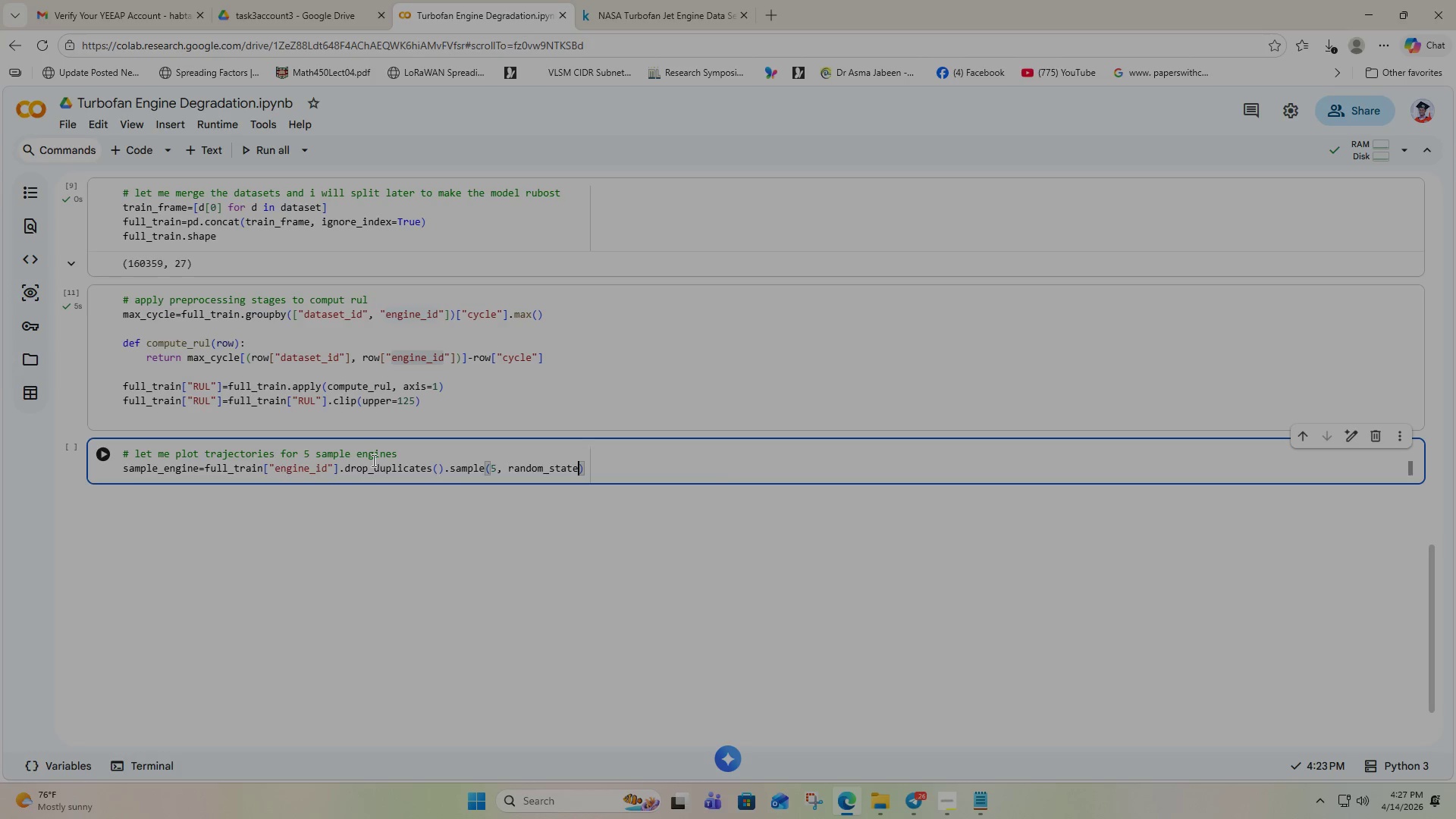 
key(Equal)
 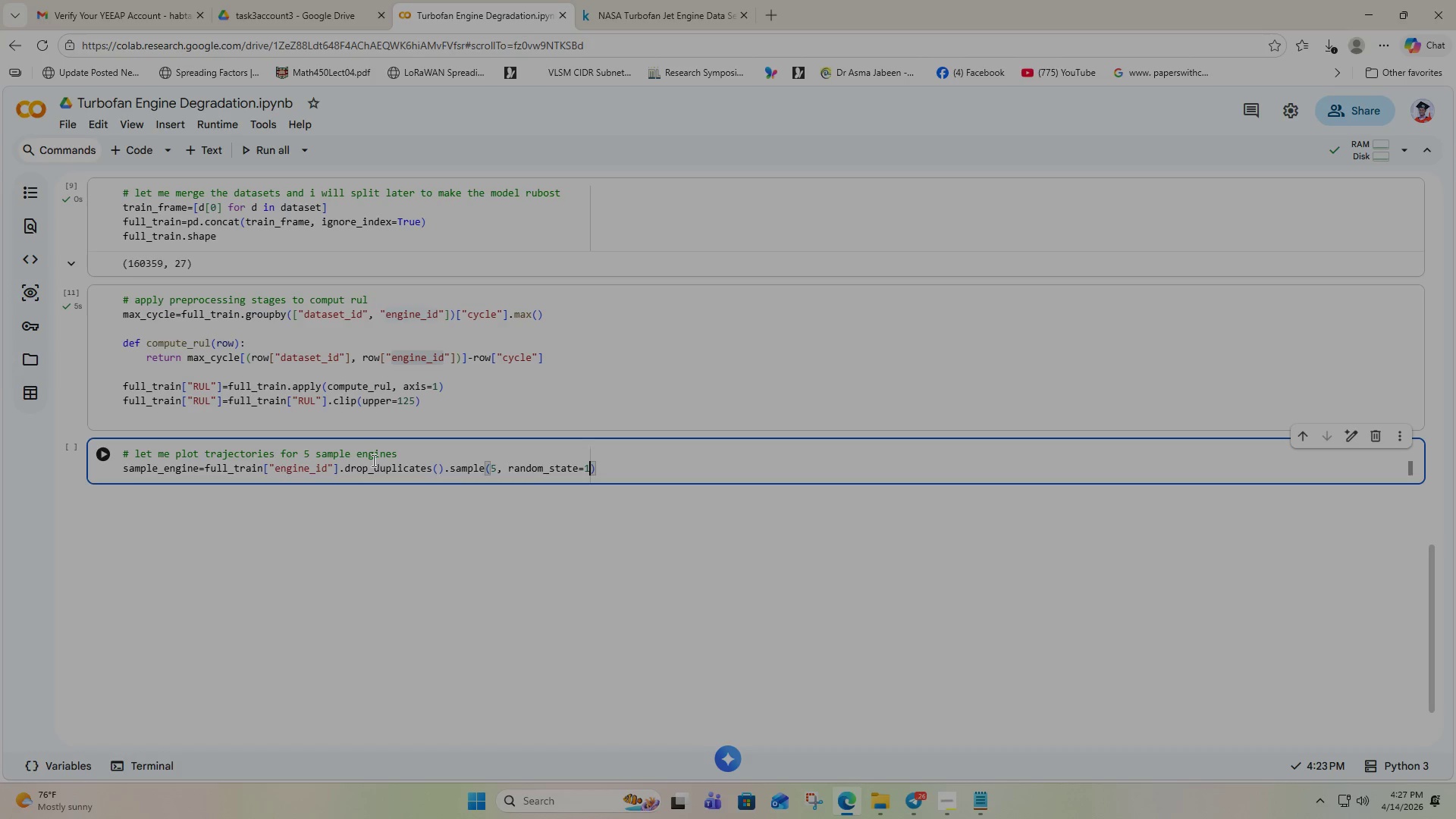 
key(1)
 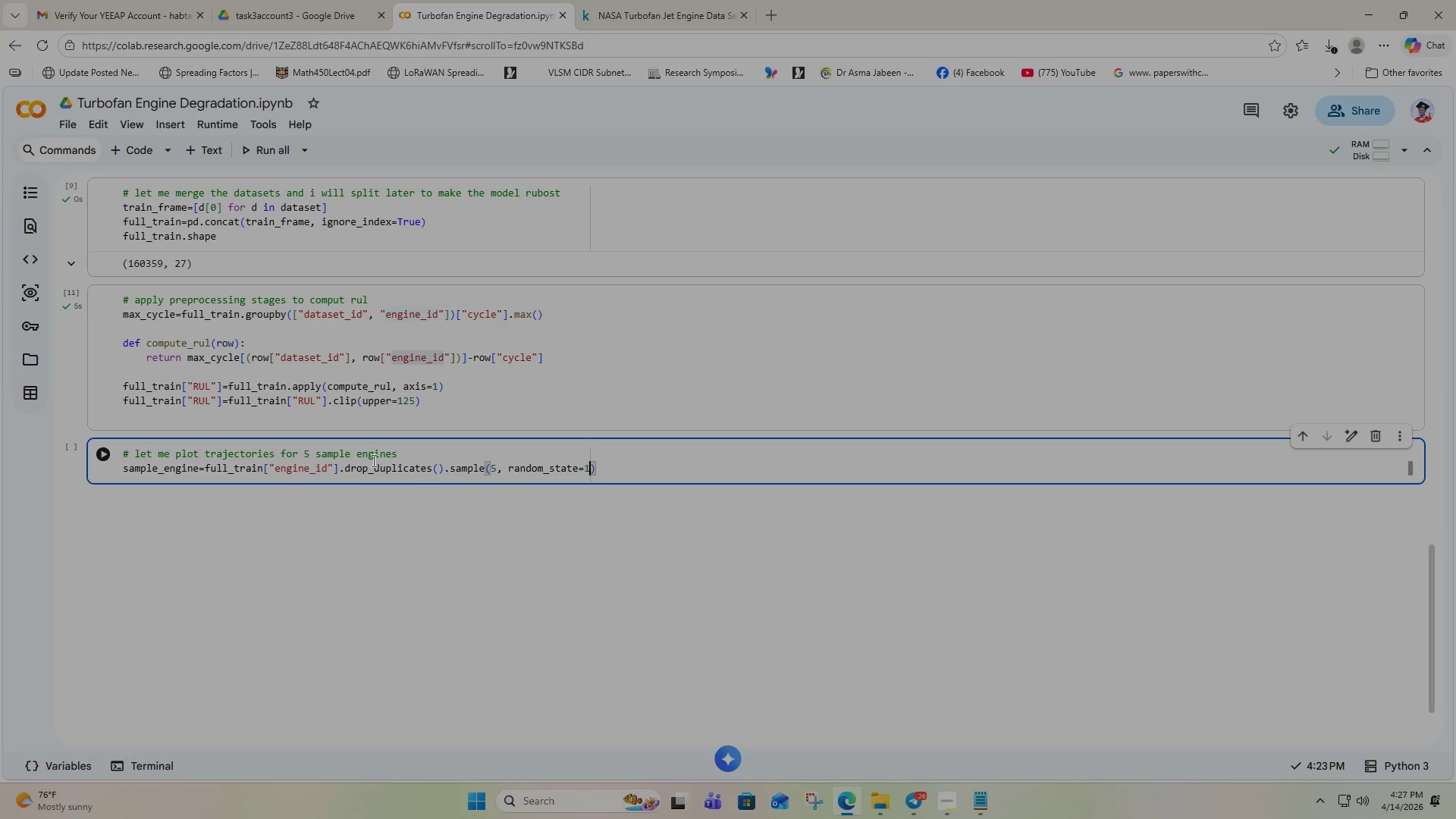 
key(ArrowRight)
 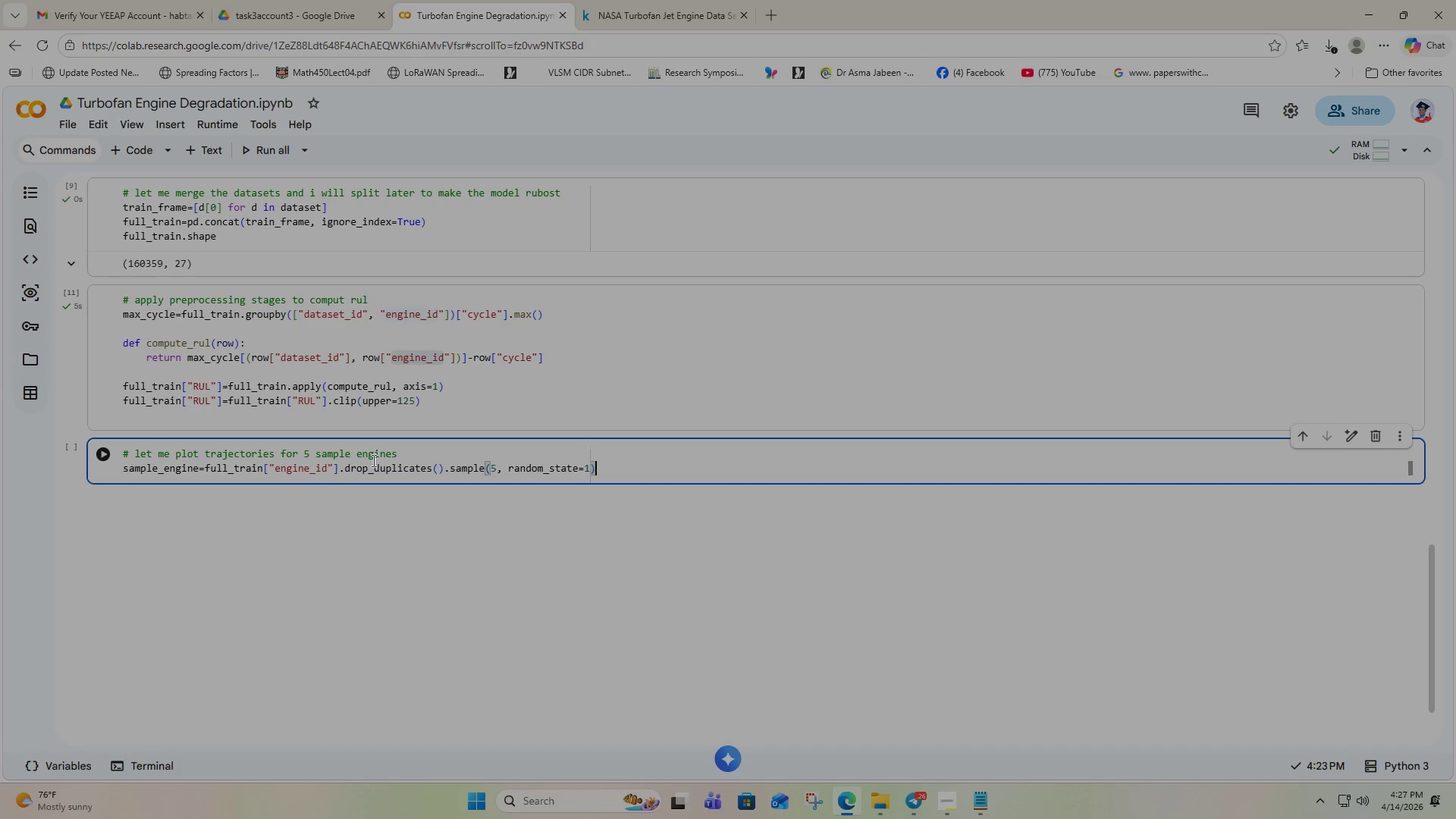 
key(Enter)
 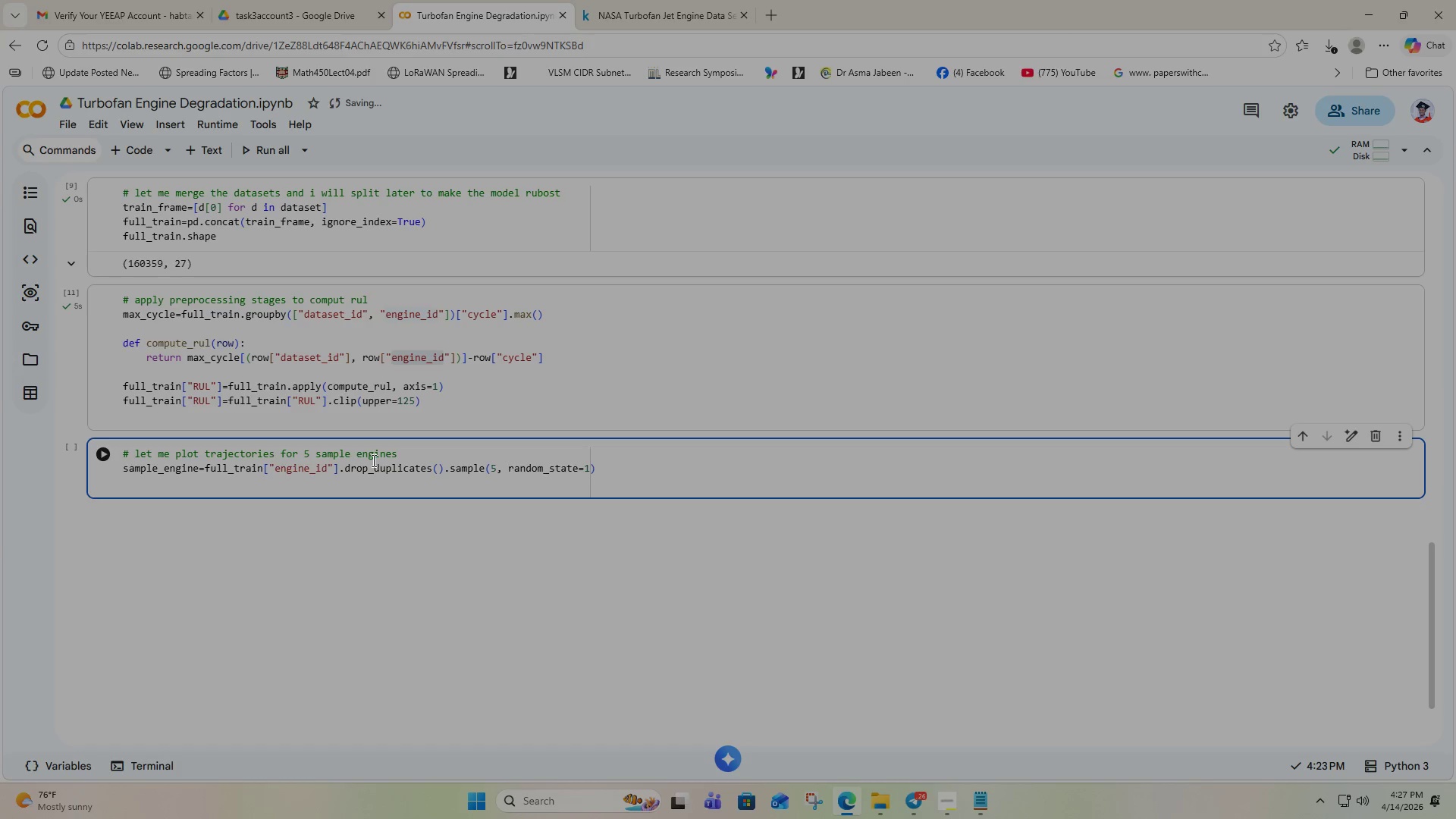 
type(plot.)
 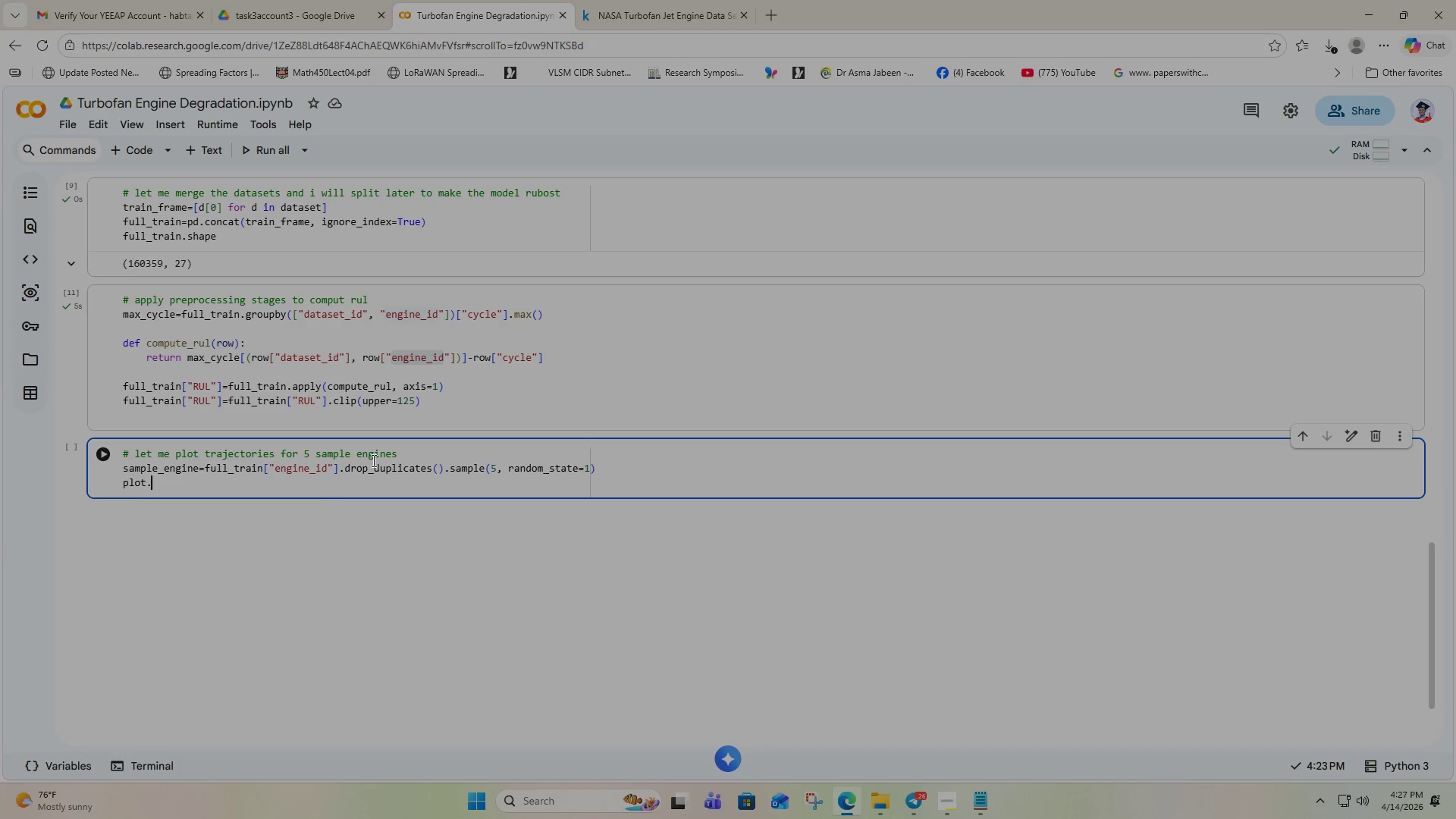 
type(fig)
 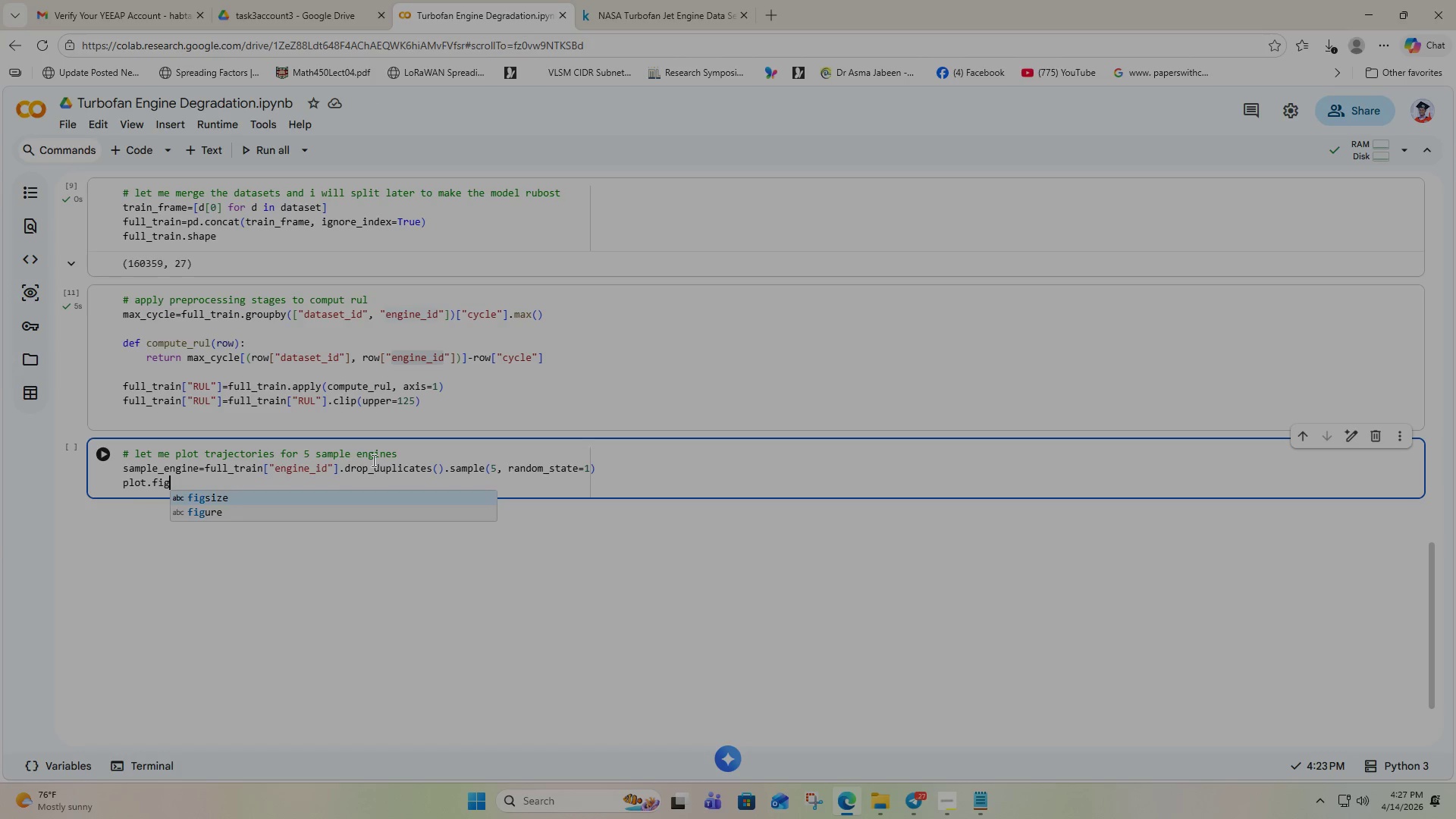 
key(ArrowDown)
 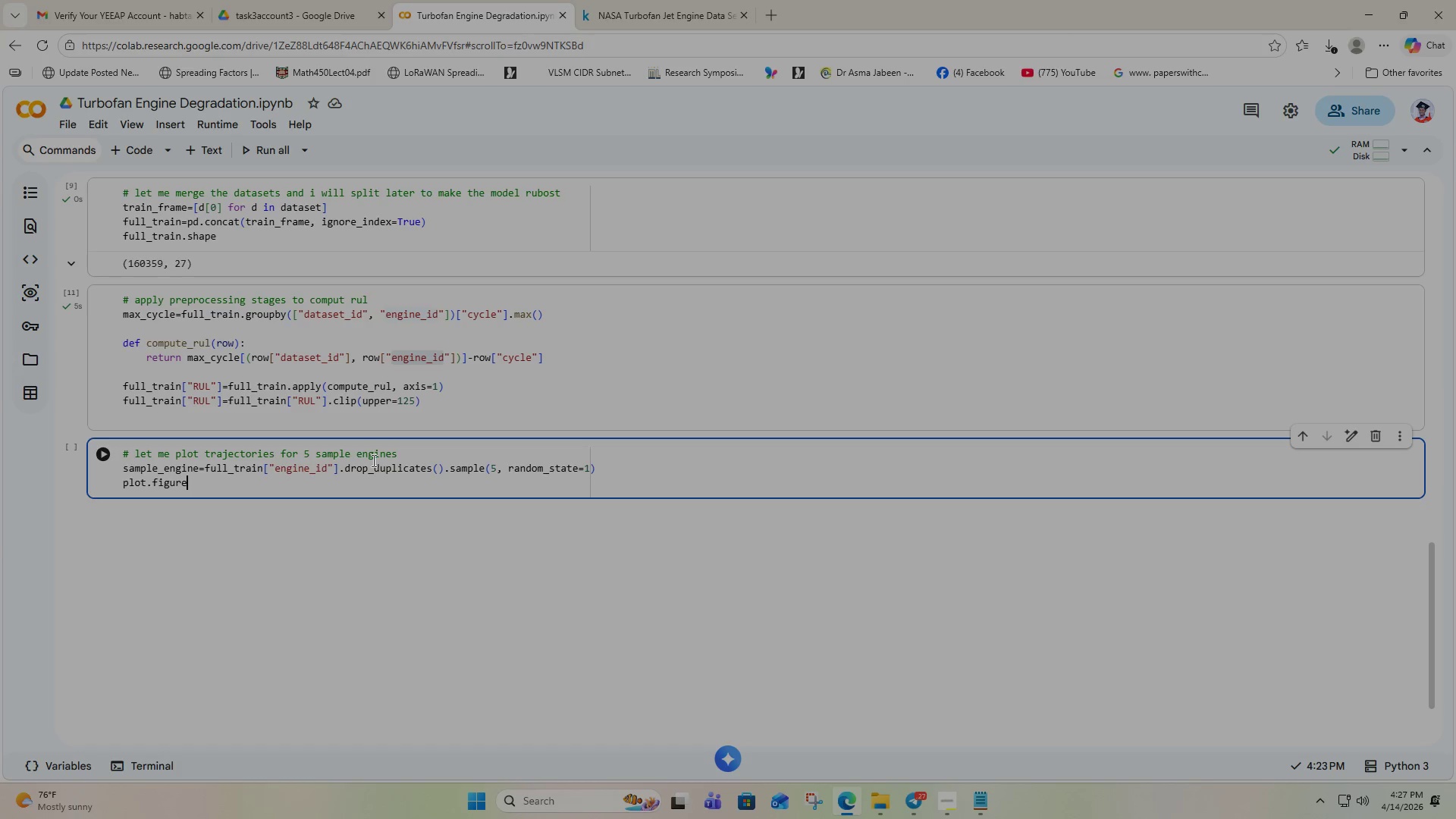 
key(Enter)
 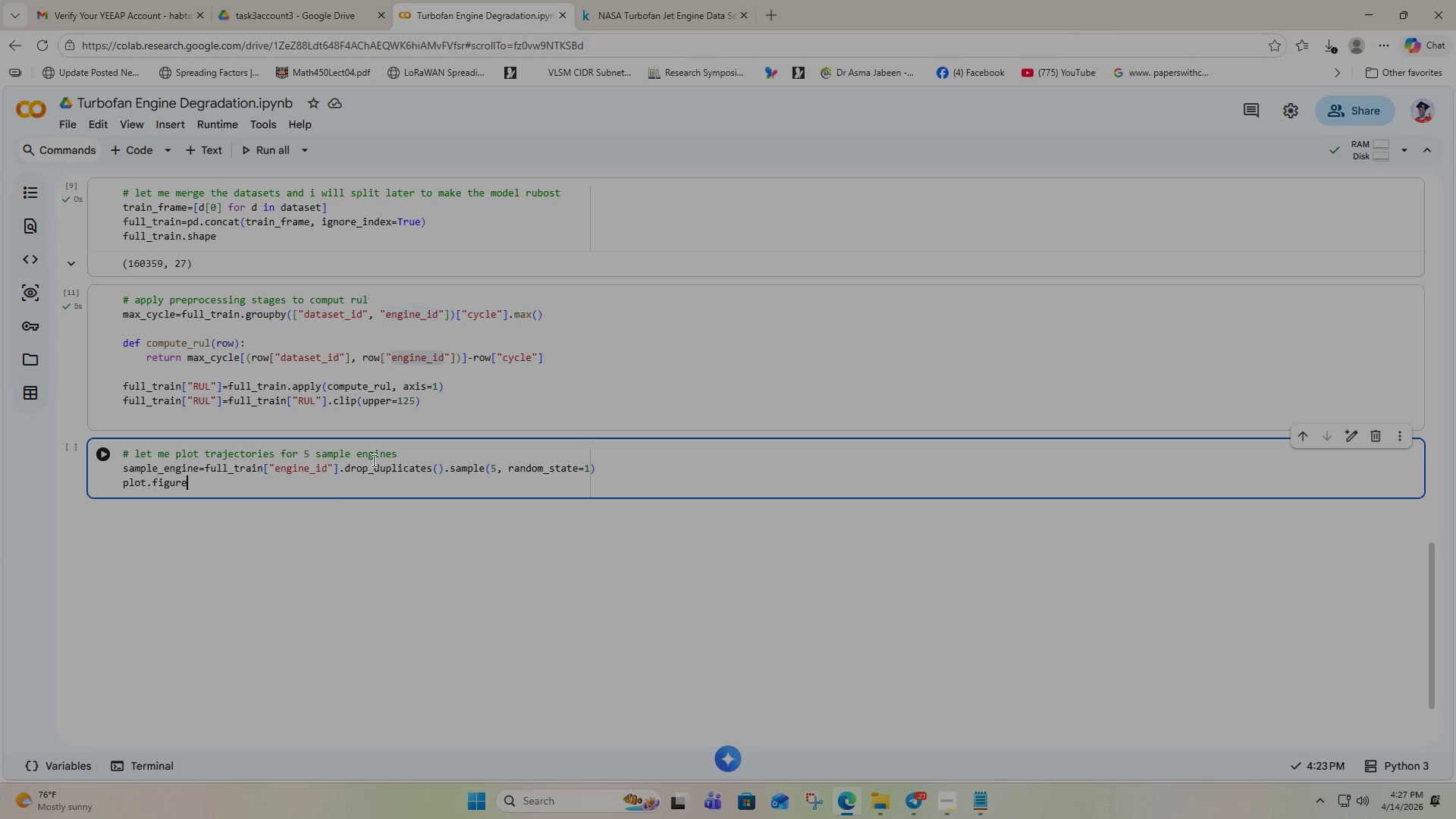 
type((fig)
 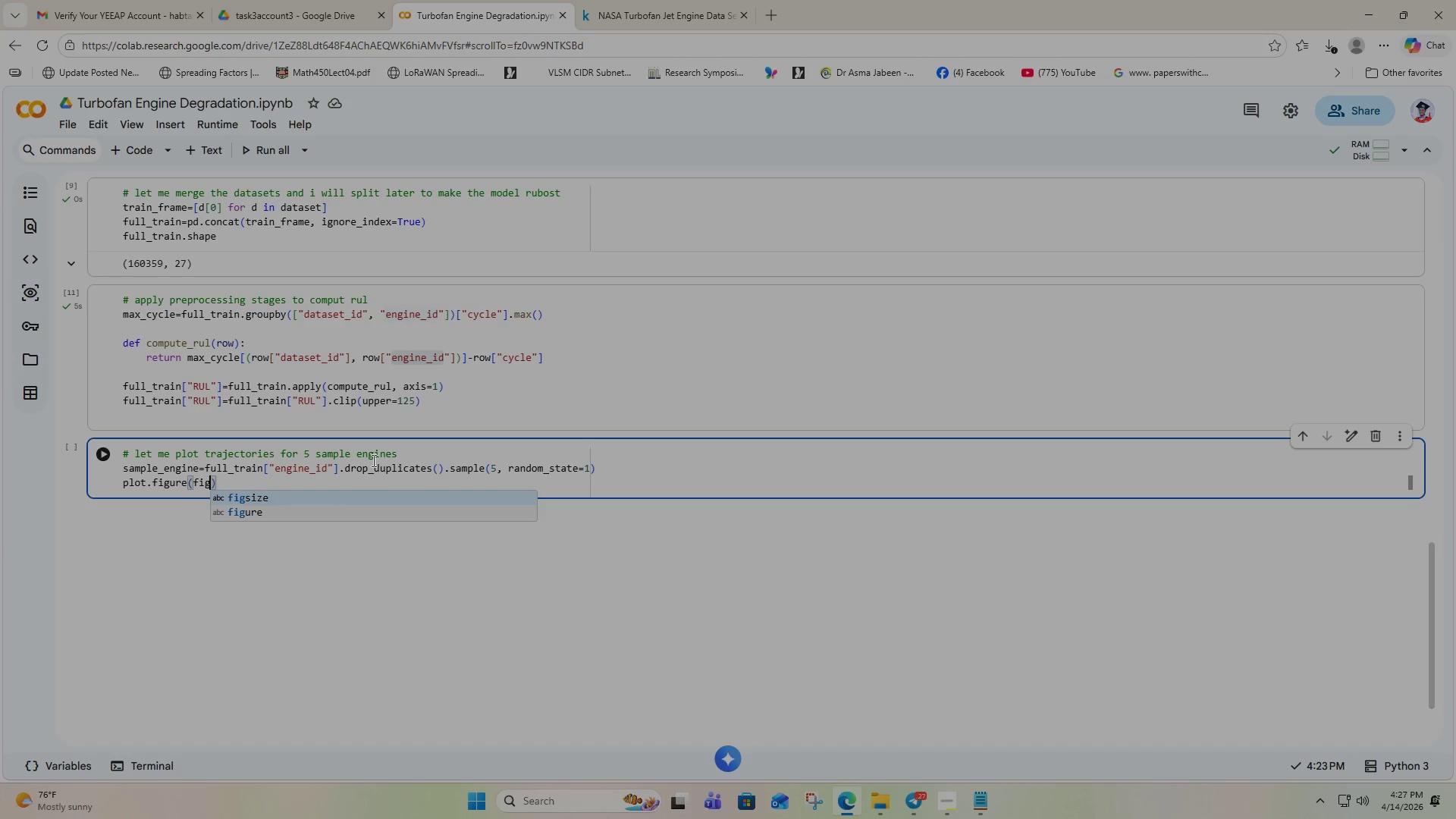 
key(Enter)
 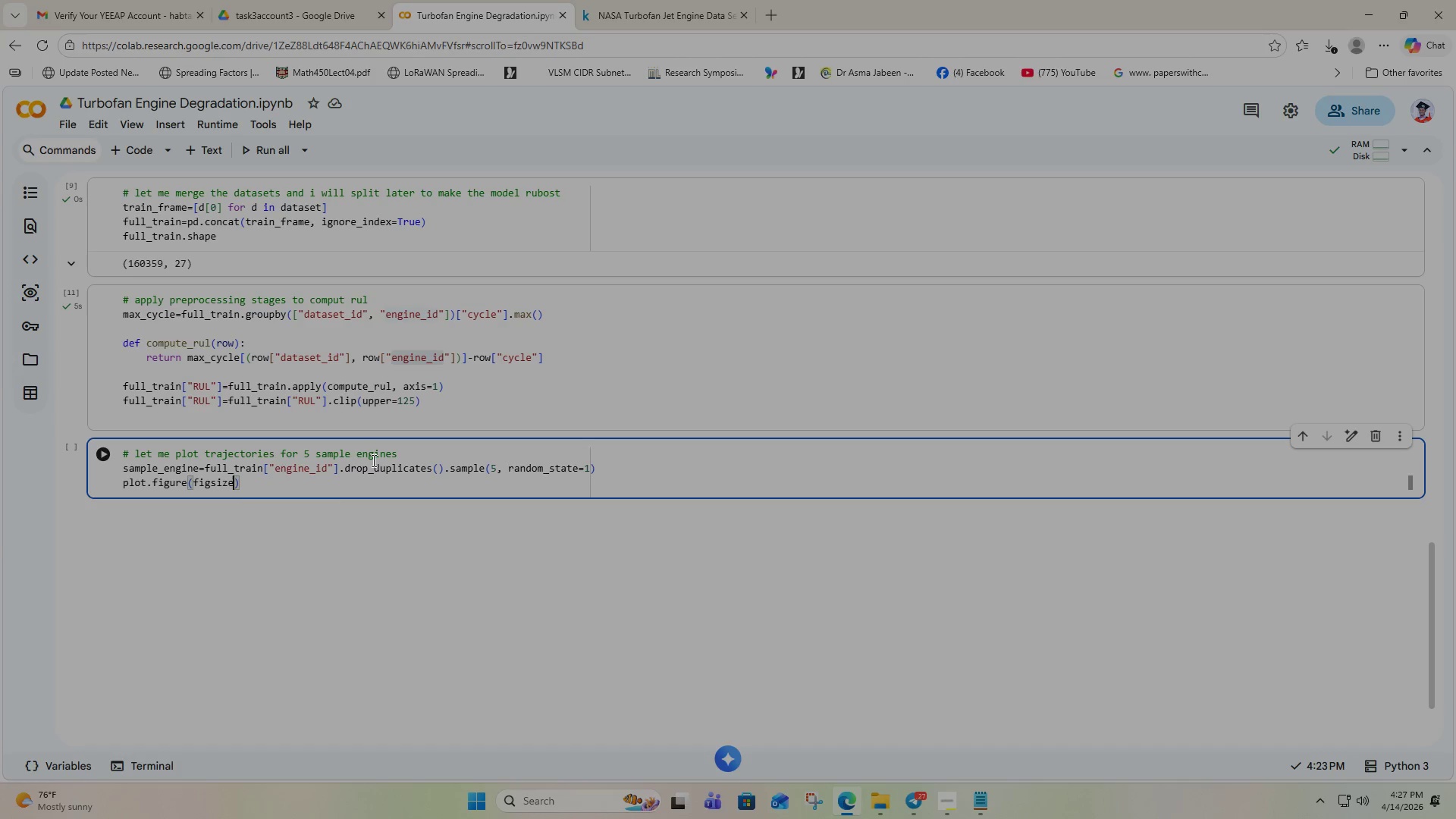 
type(=(16,6)
 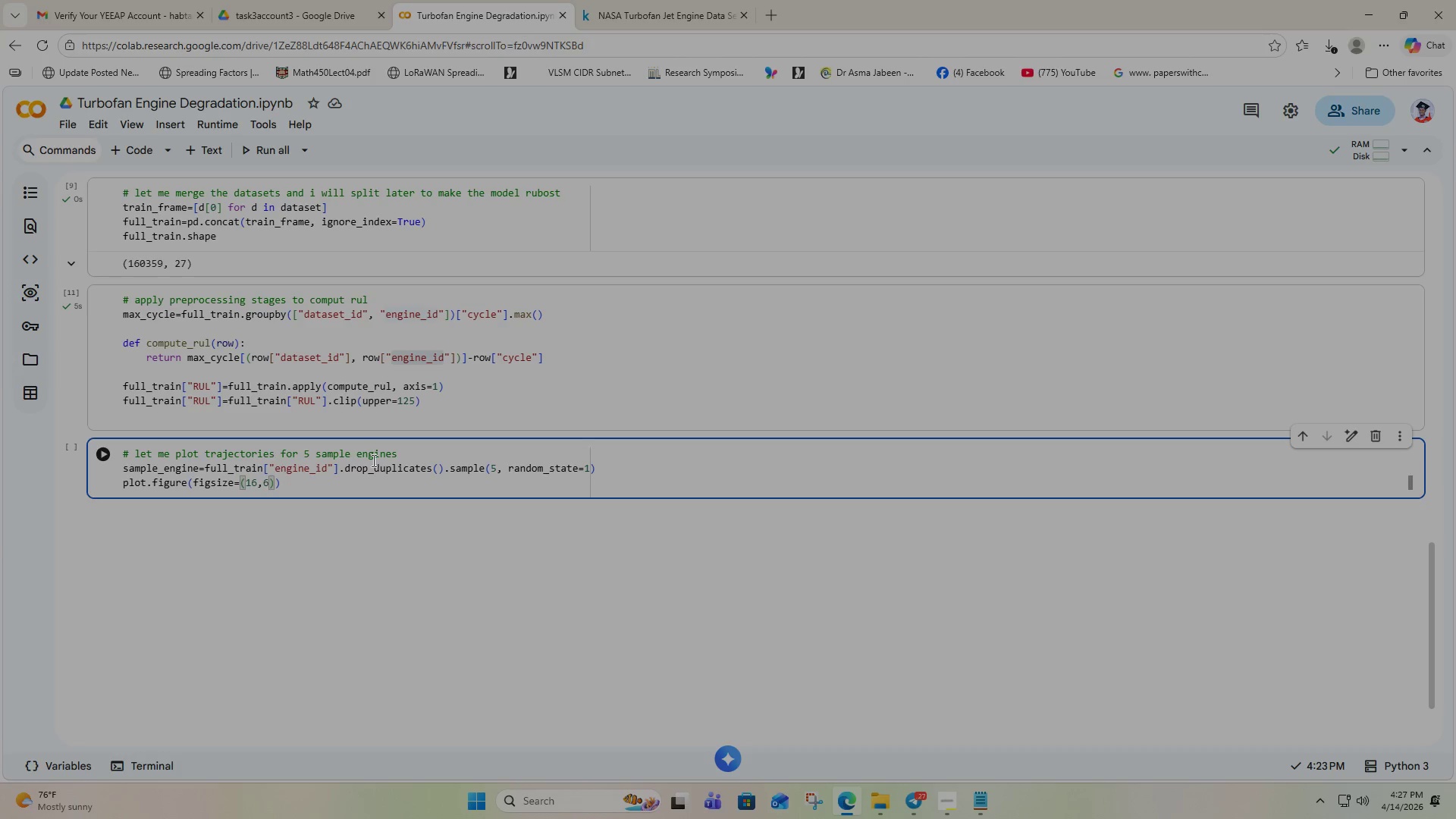 
key(ArrowRight)
 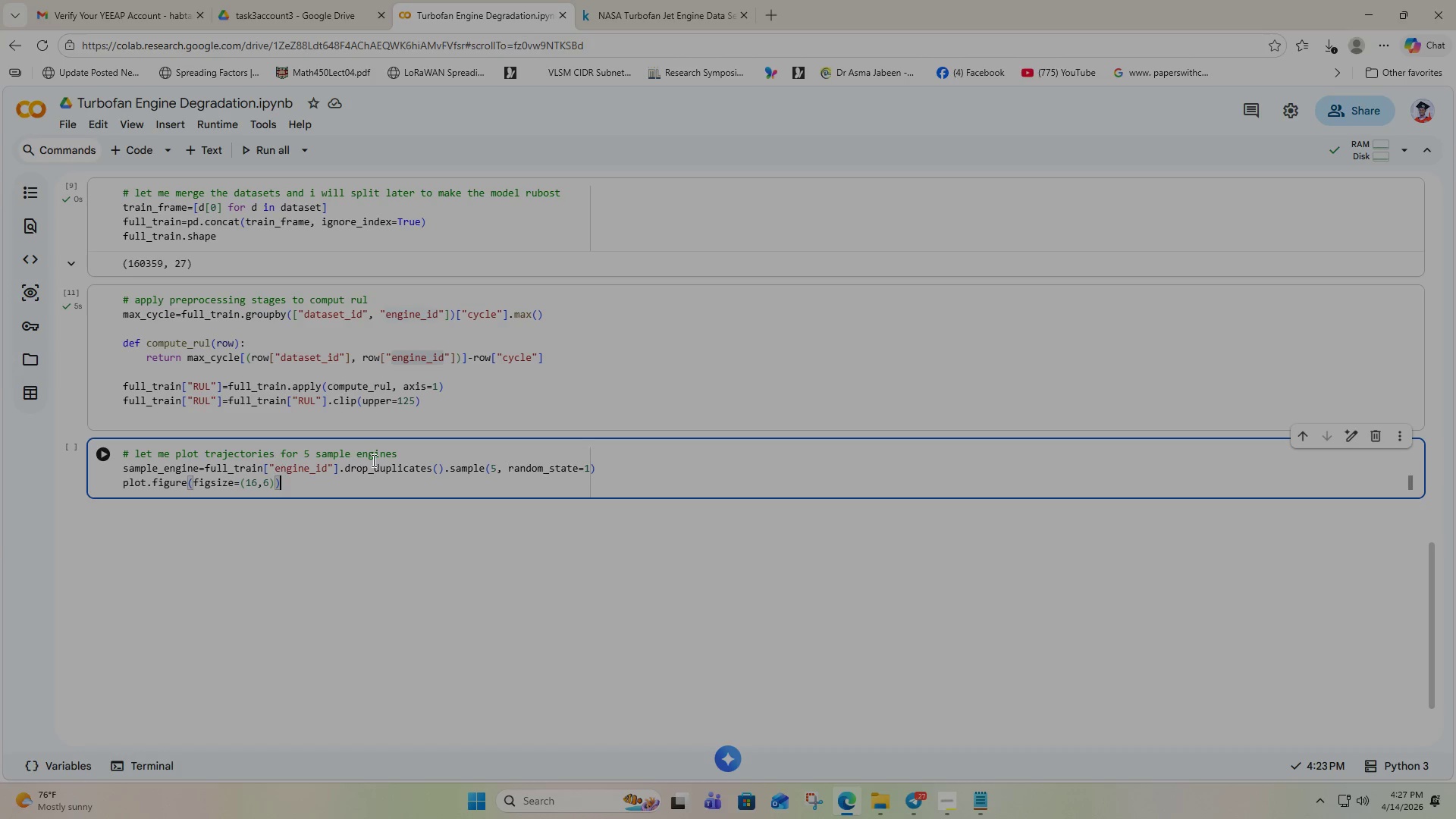 
key(ArrowRight)
 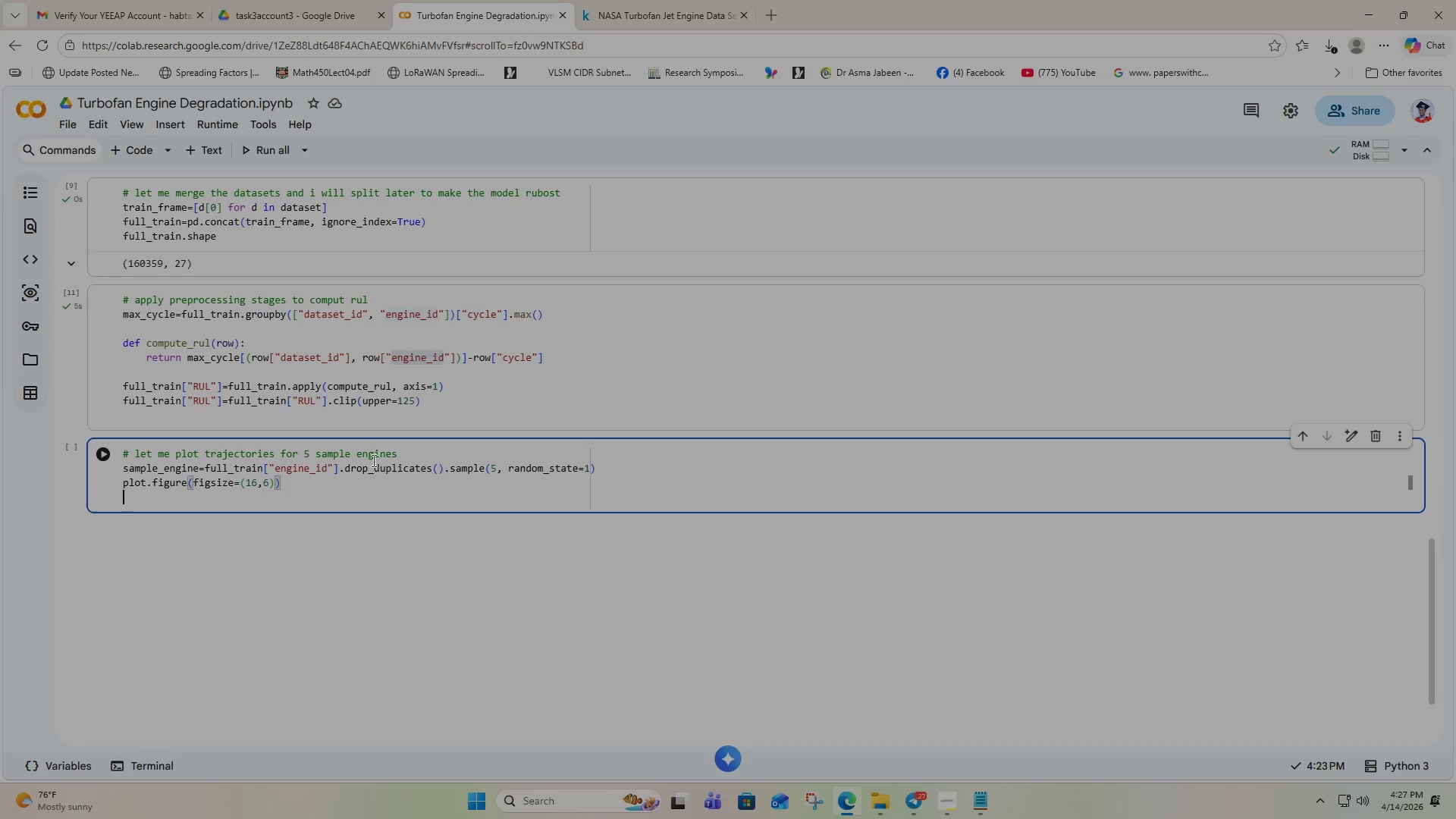 
key(Enter)
 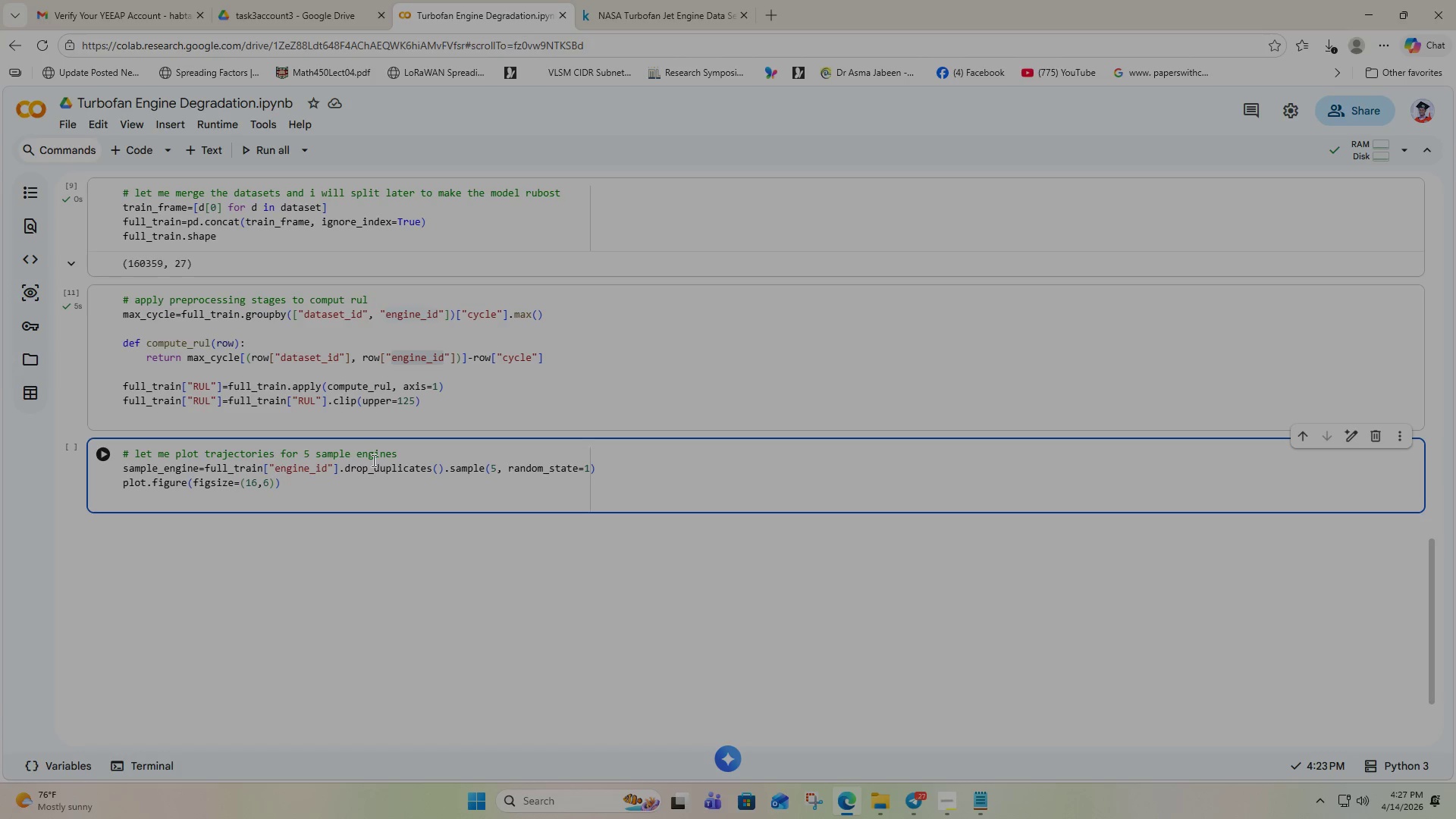 
key(Enter)
 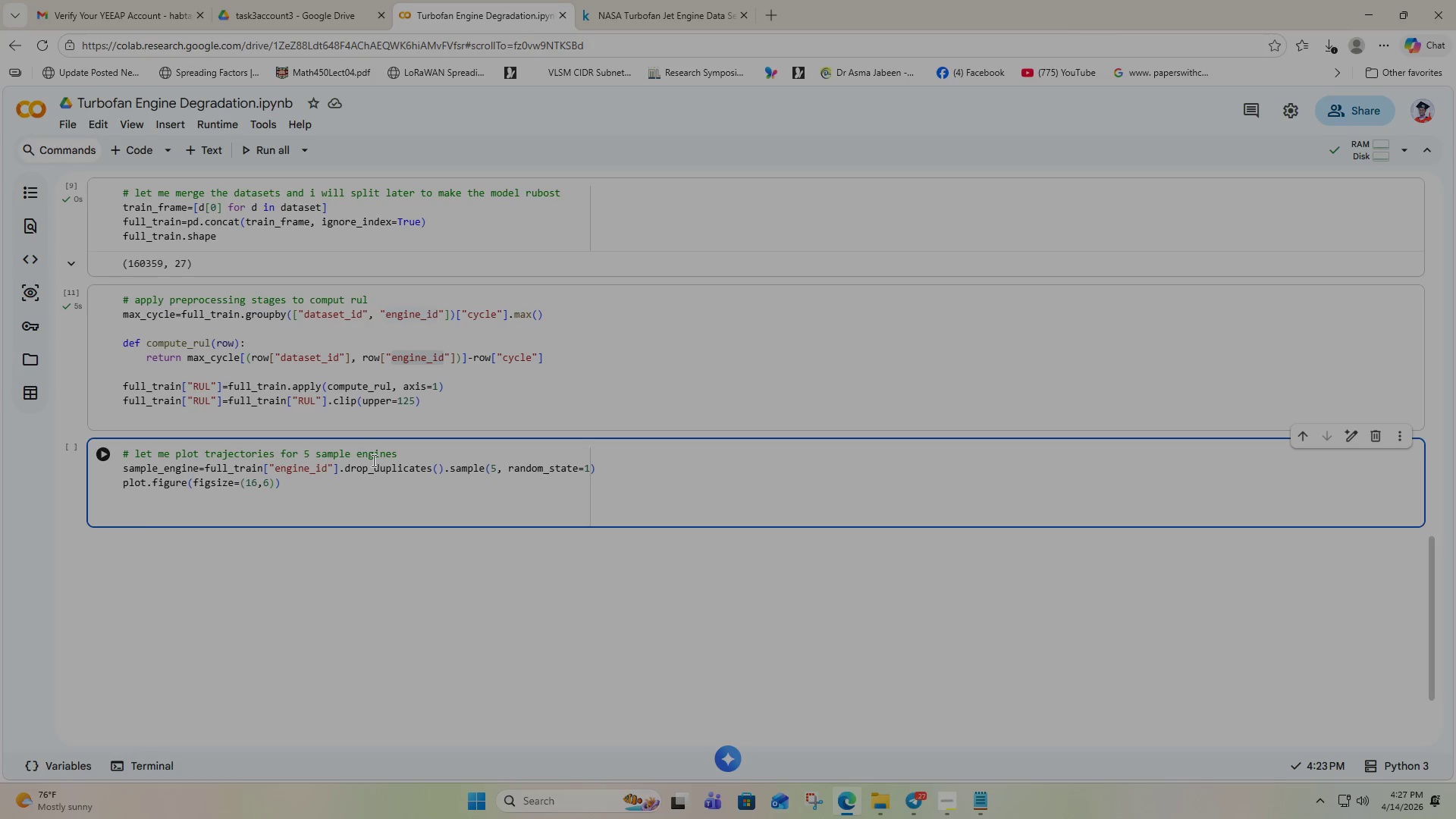 
type(for eng in sampl)
 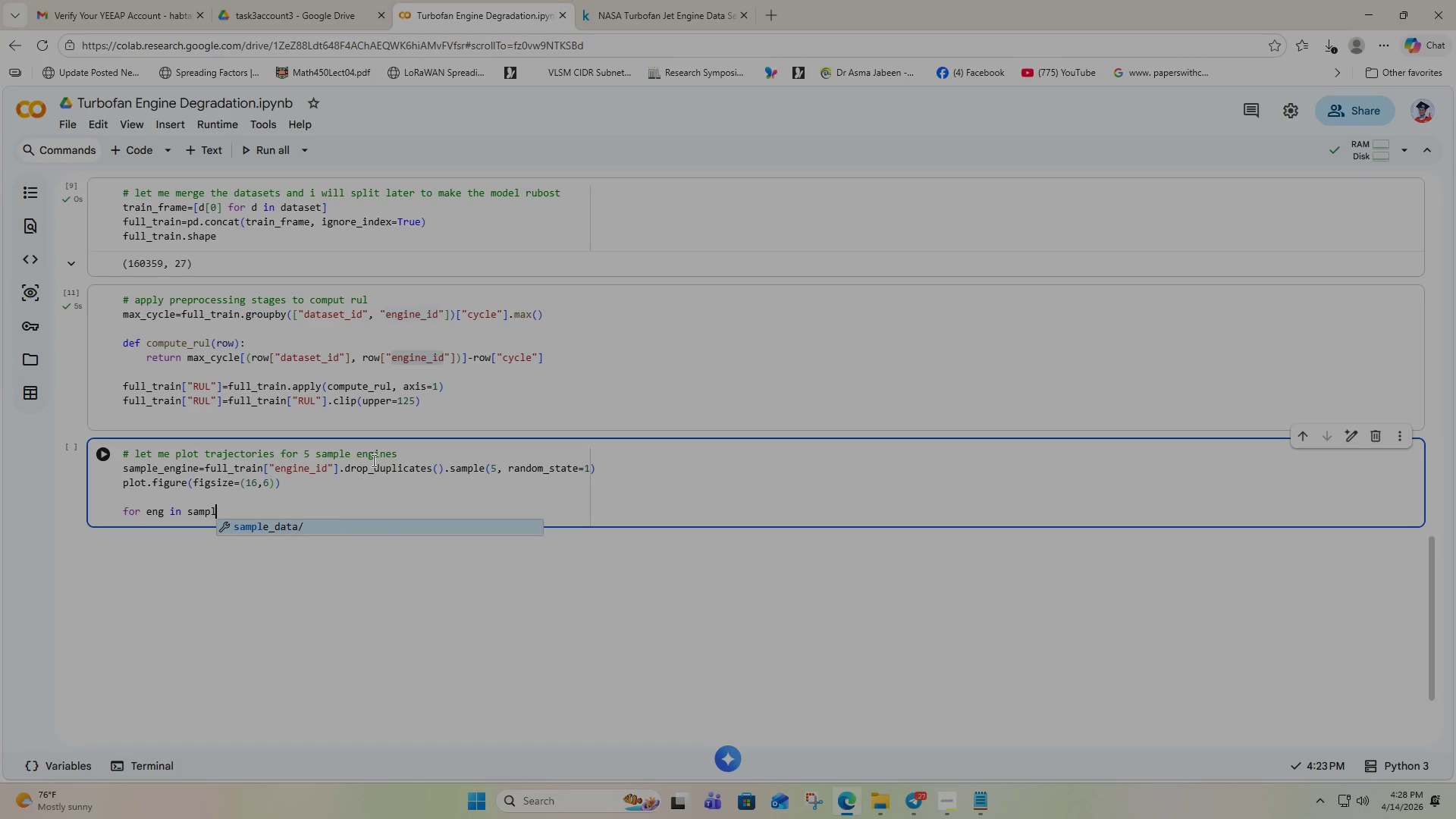 
type(_)
key(Backspace)
key(Backspace)
type(p)
key(Backspace)
type(le_e)
 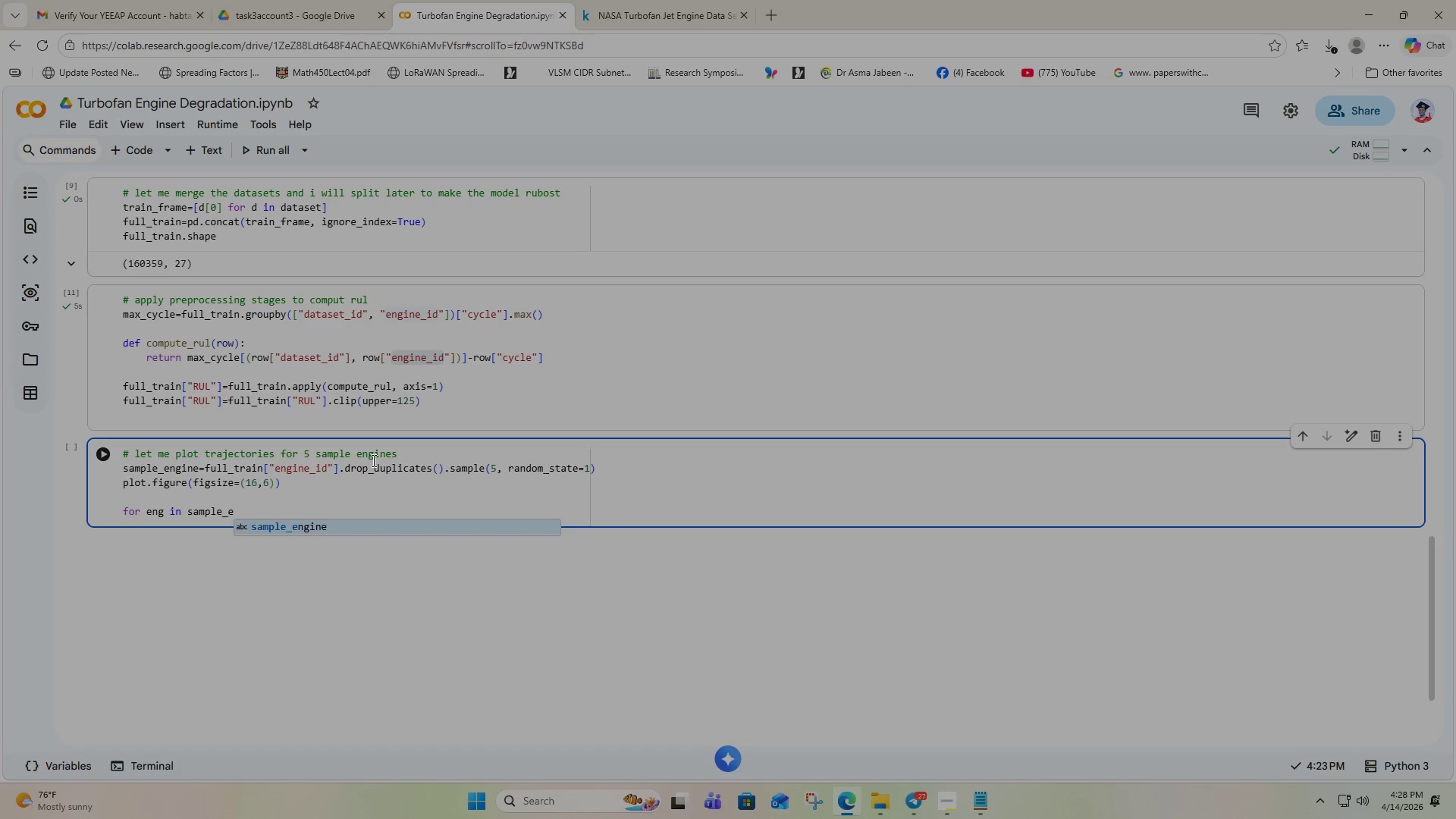 
key(Enter)
 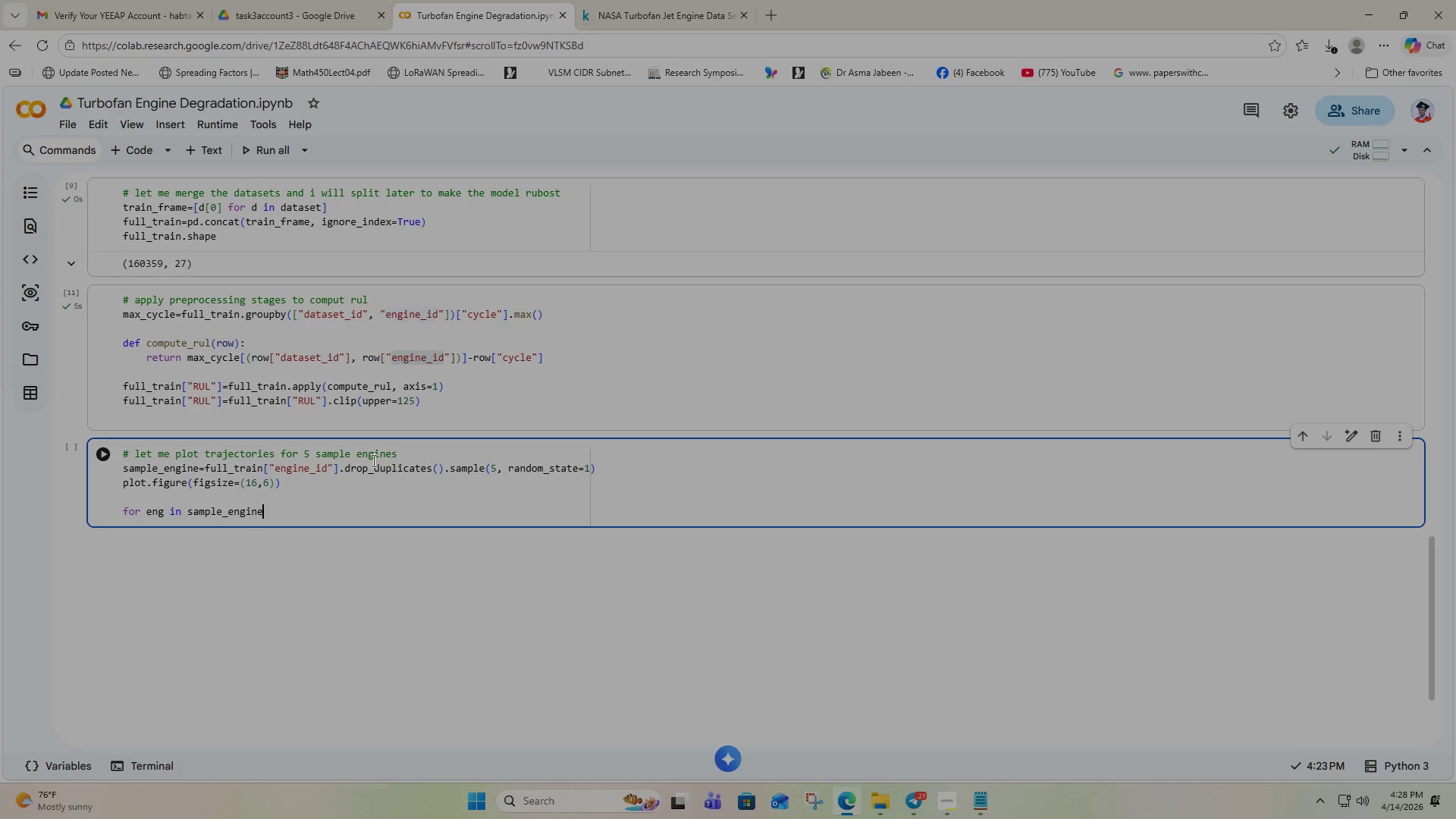 
key(Shift+Semicolon)
 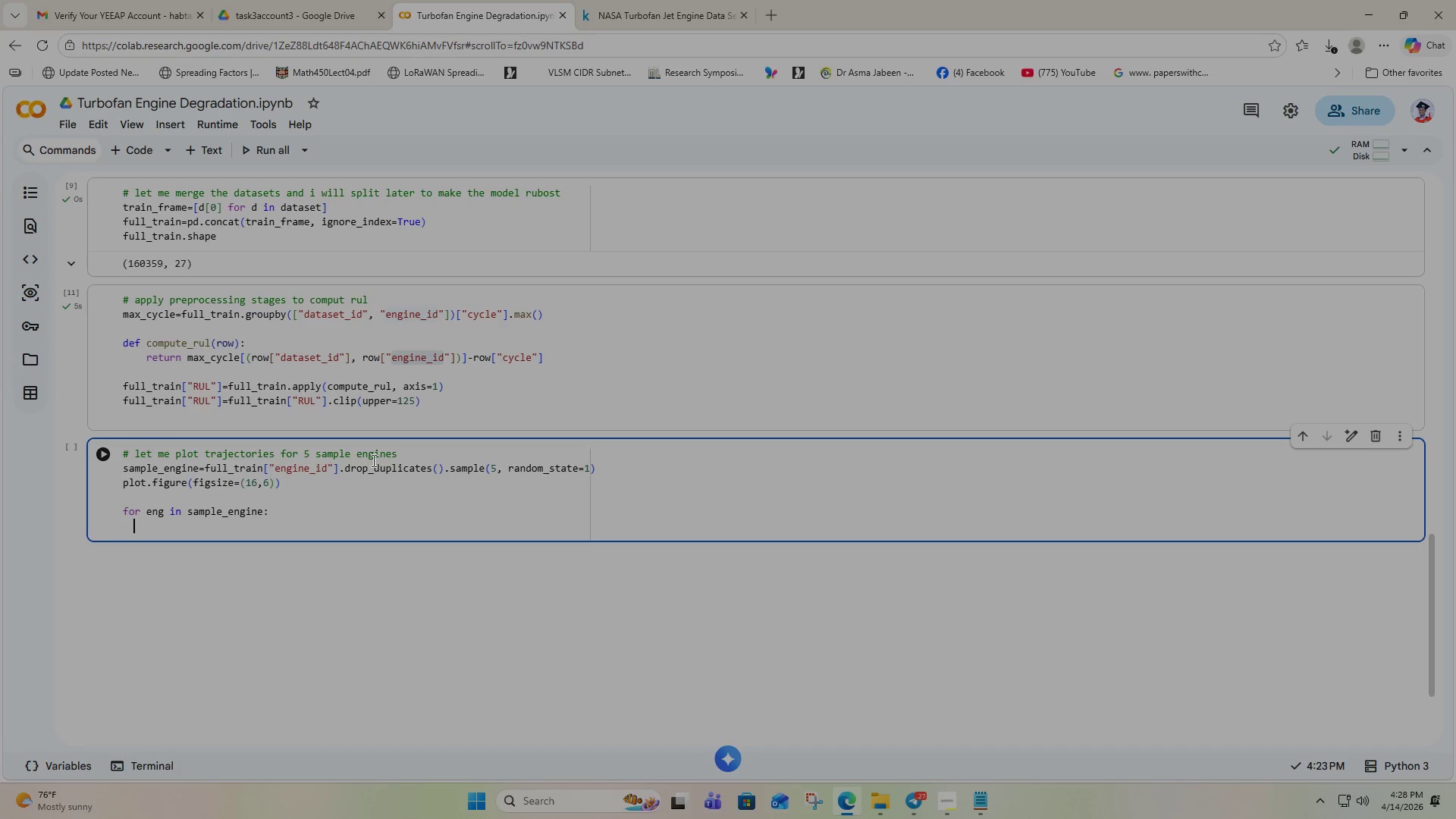 
key(Enter)
 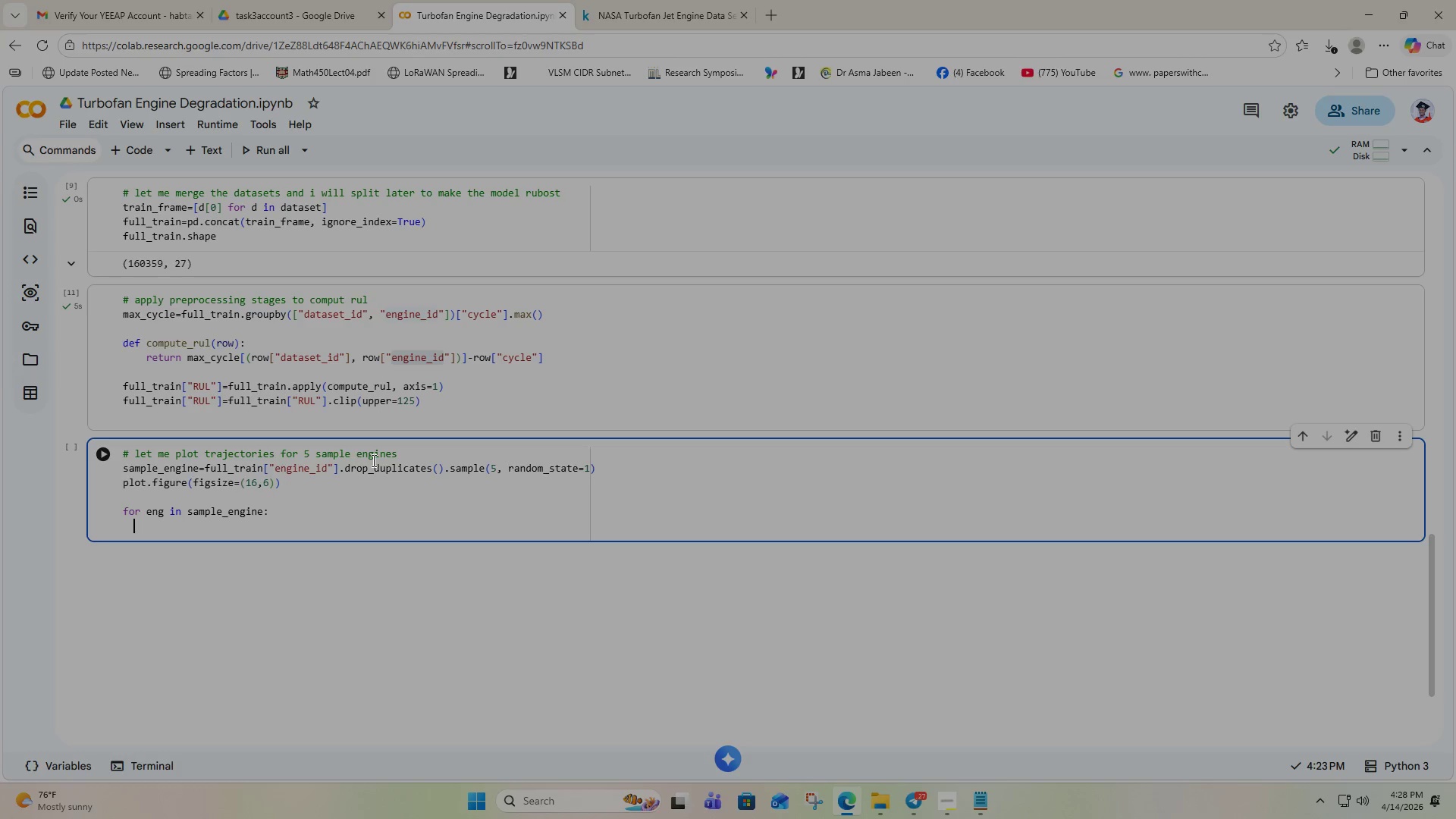 
key(Space)
 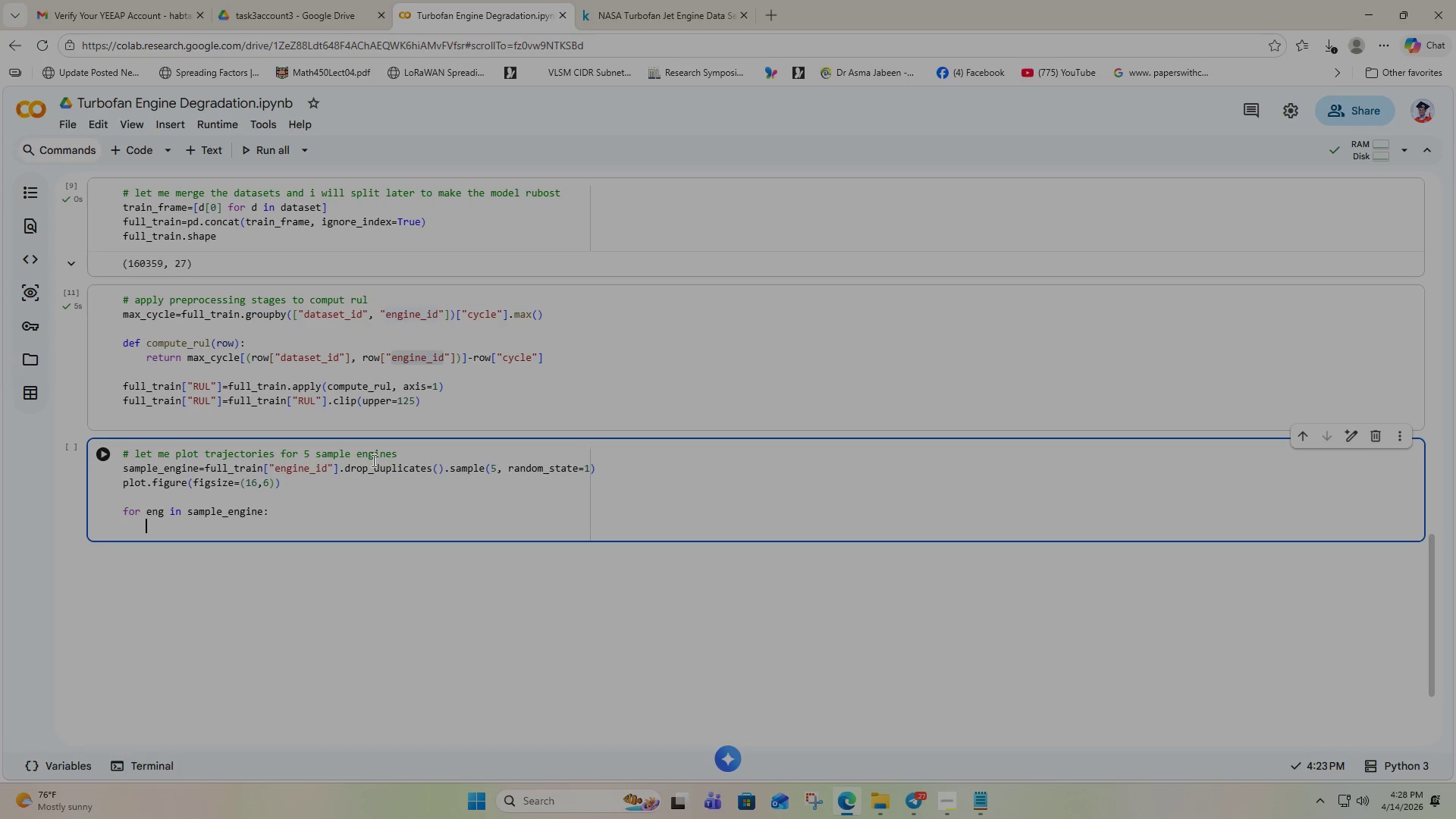 
key(Space)
 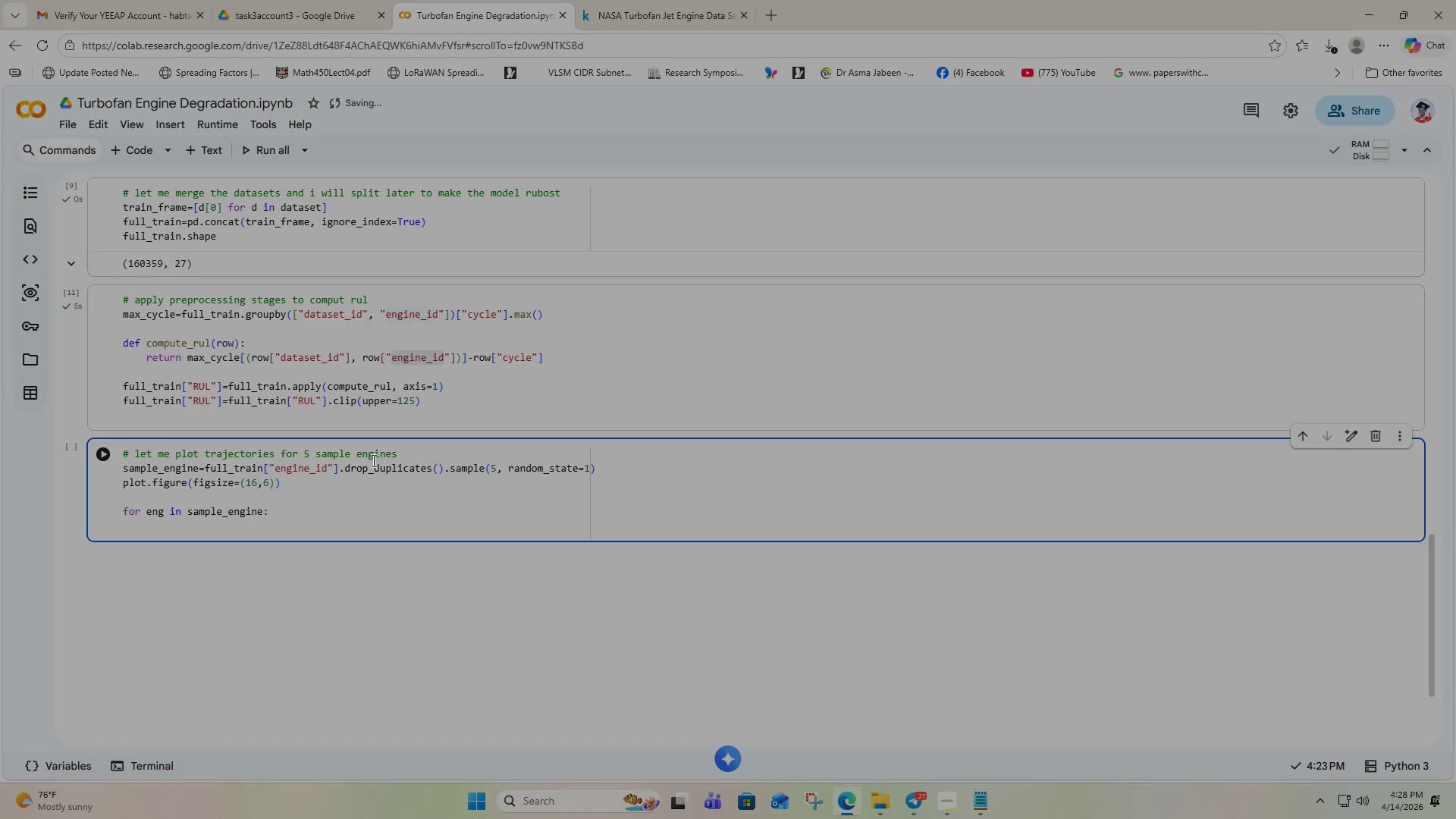 
type(subset=ful)
 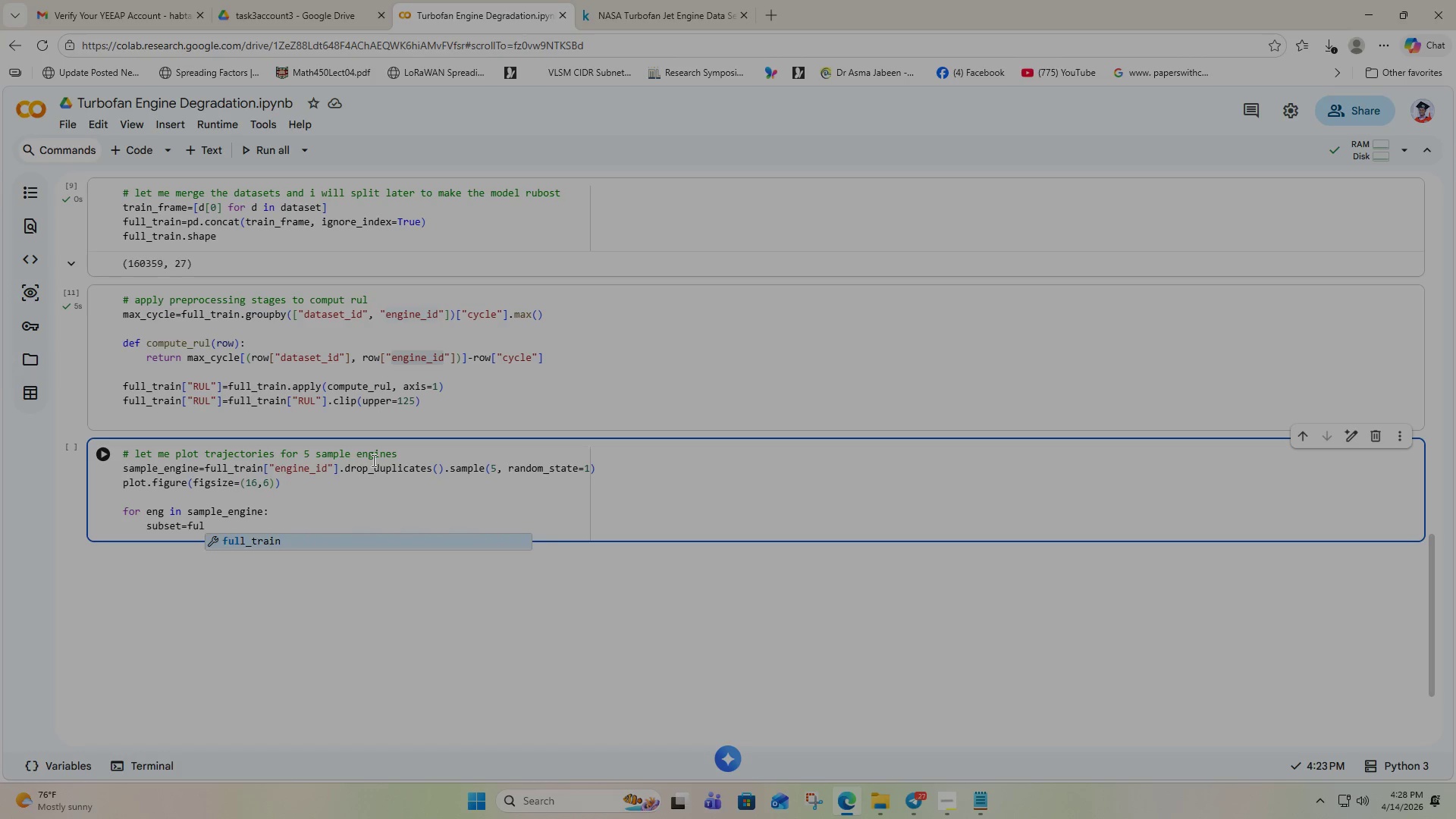 
key(Enter)
 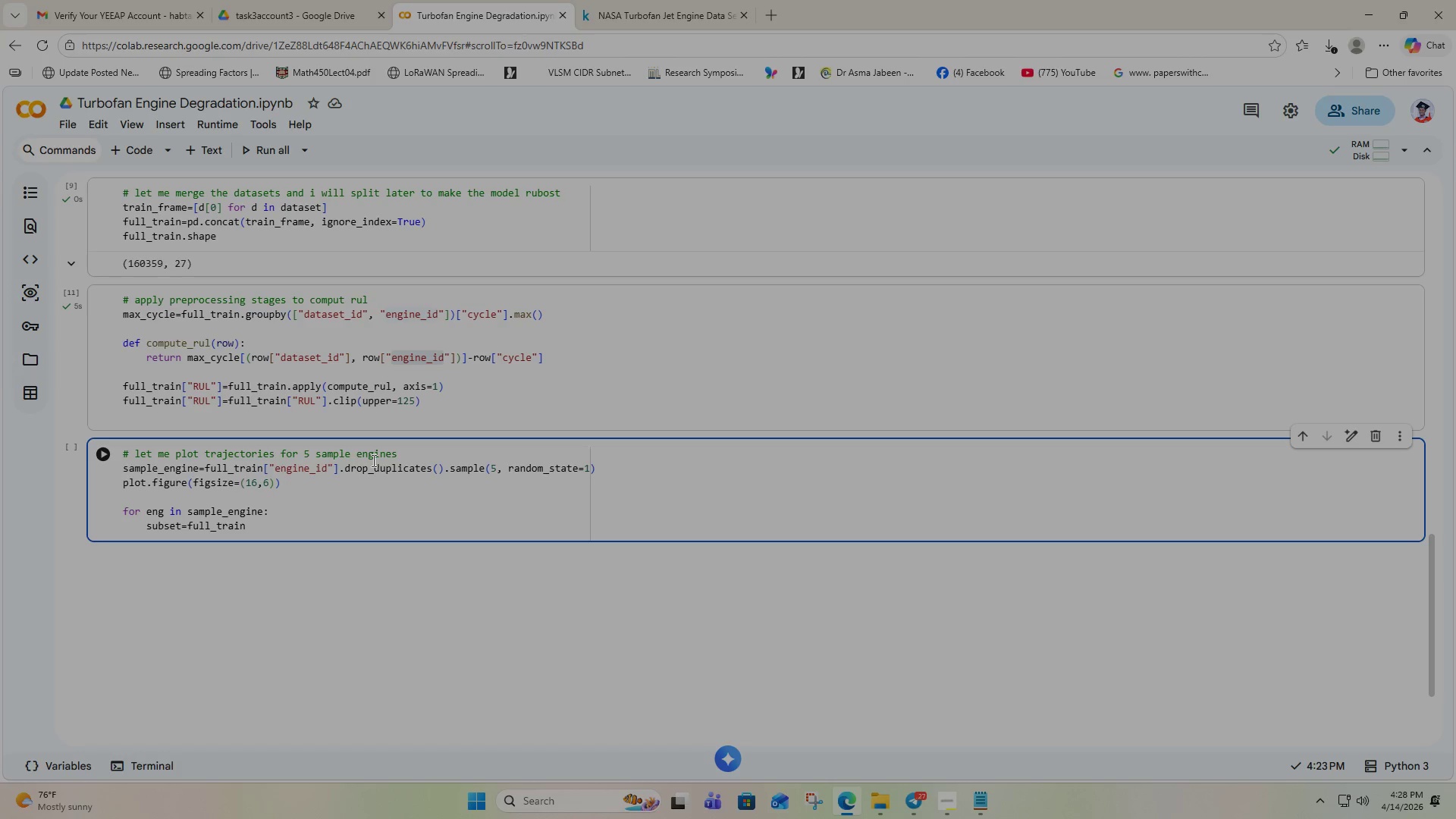 
type([ful)
 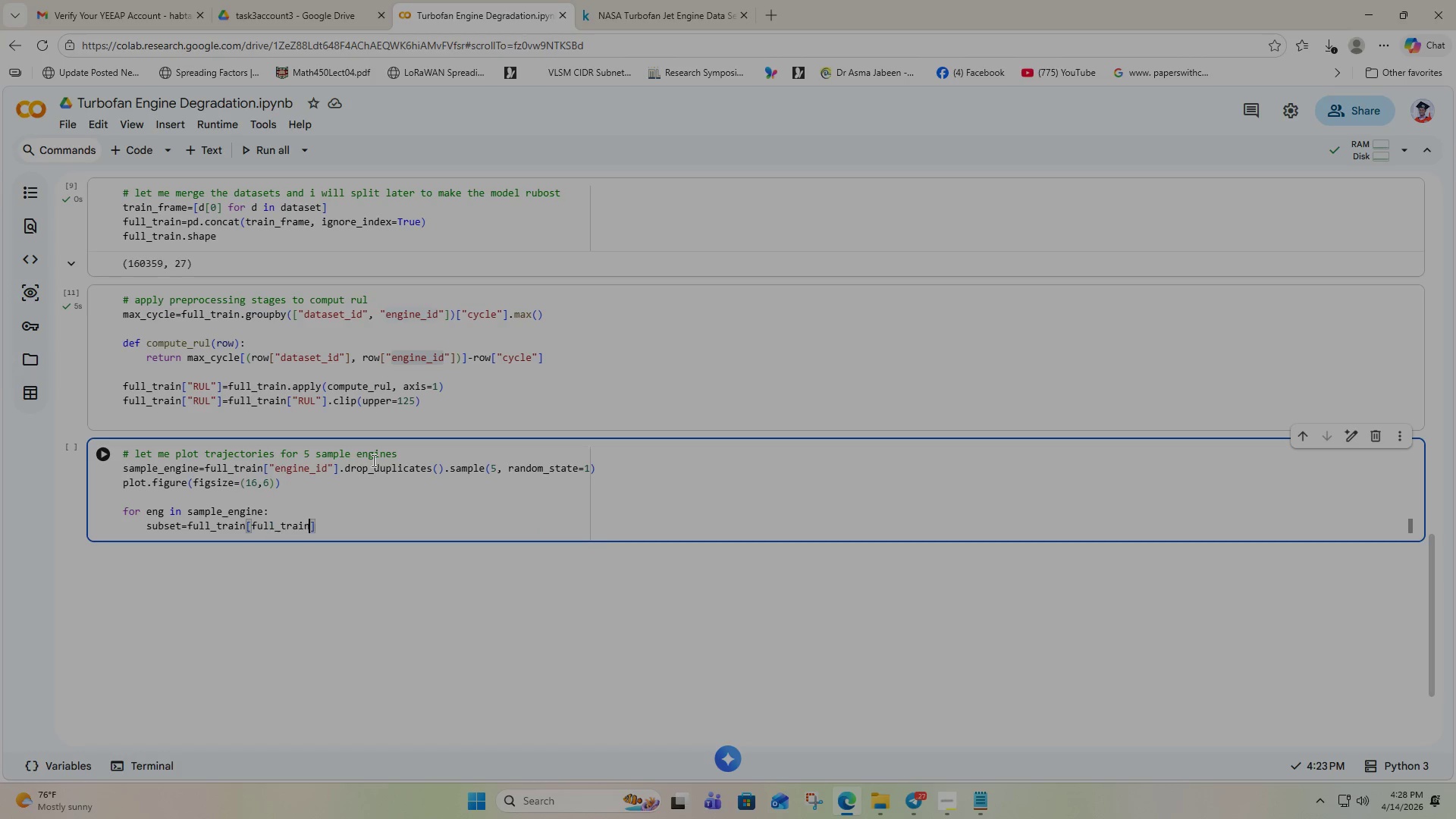 
key(Enter)
 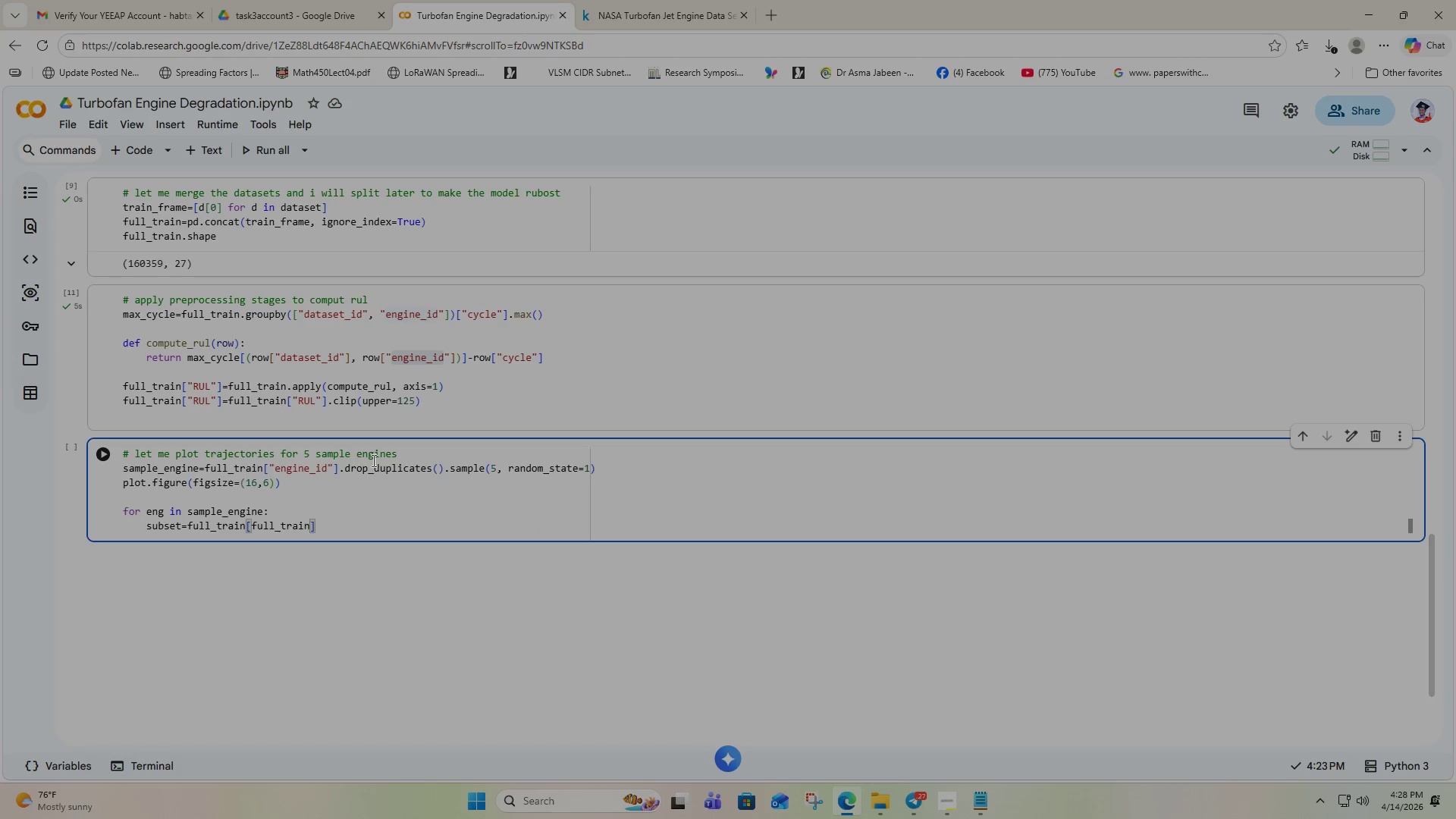 
wait(5.72)
 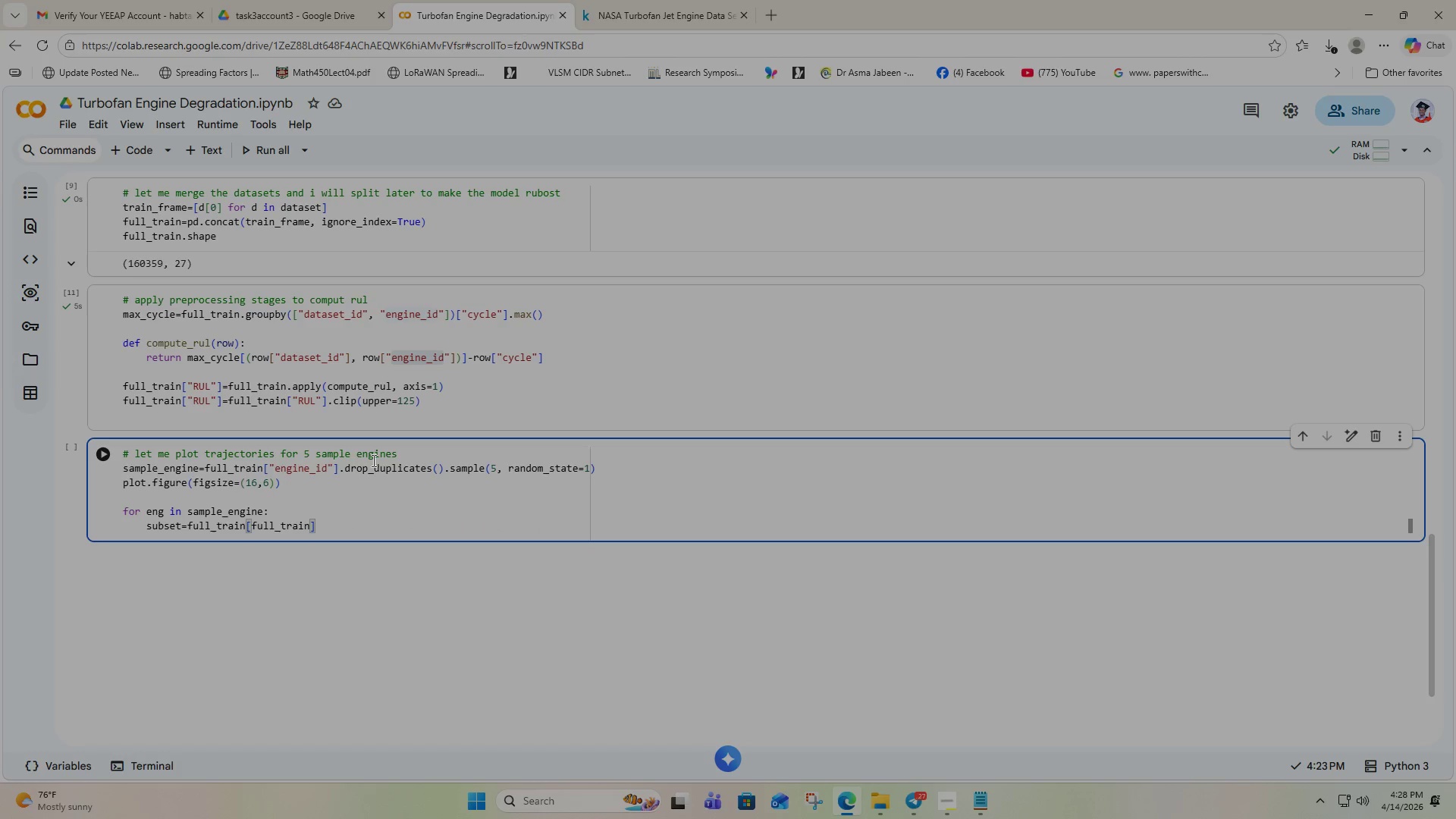 
hold_key(key=ShiftRight, duration=1.03)
 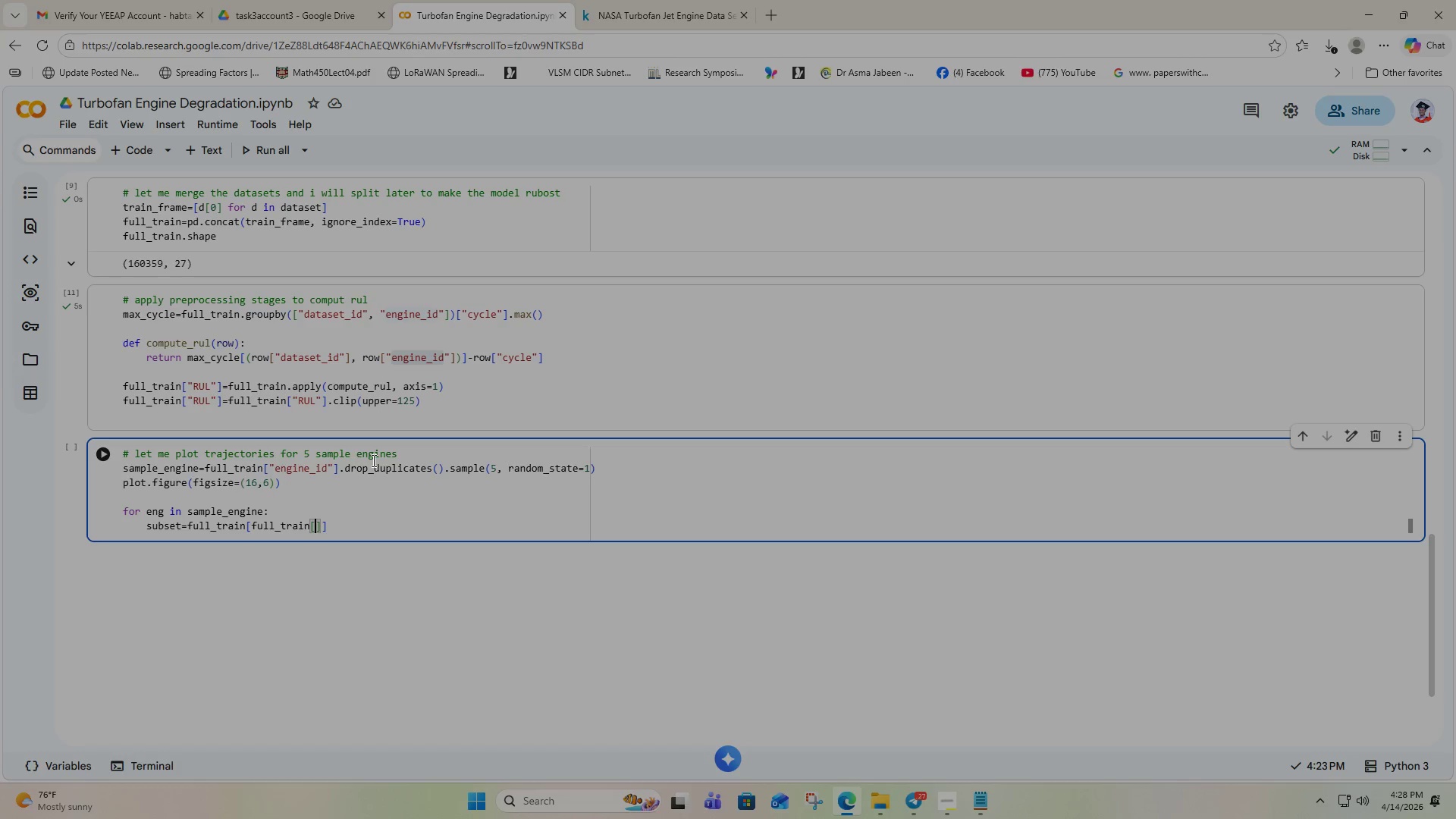 
key(BracketLeft)
 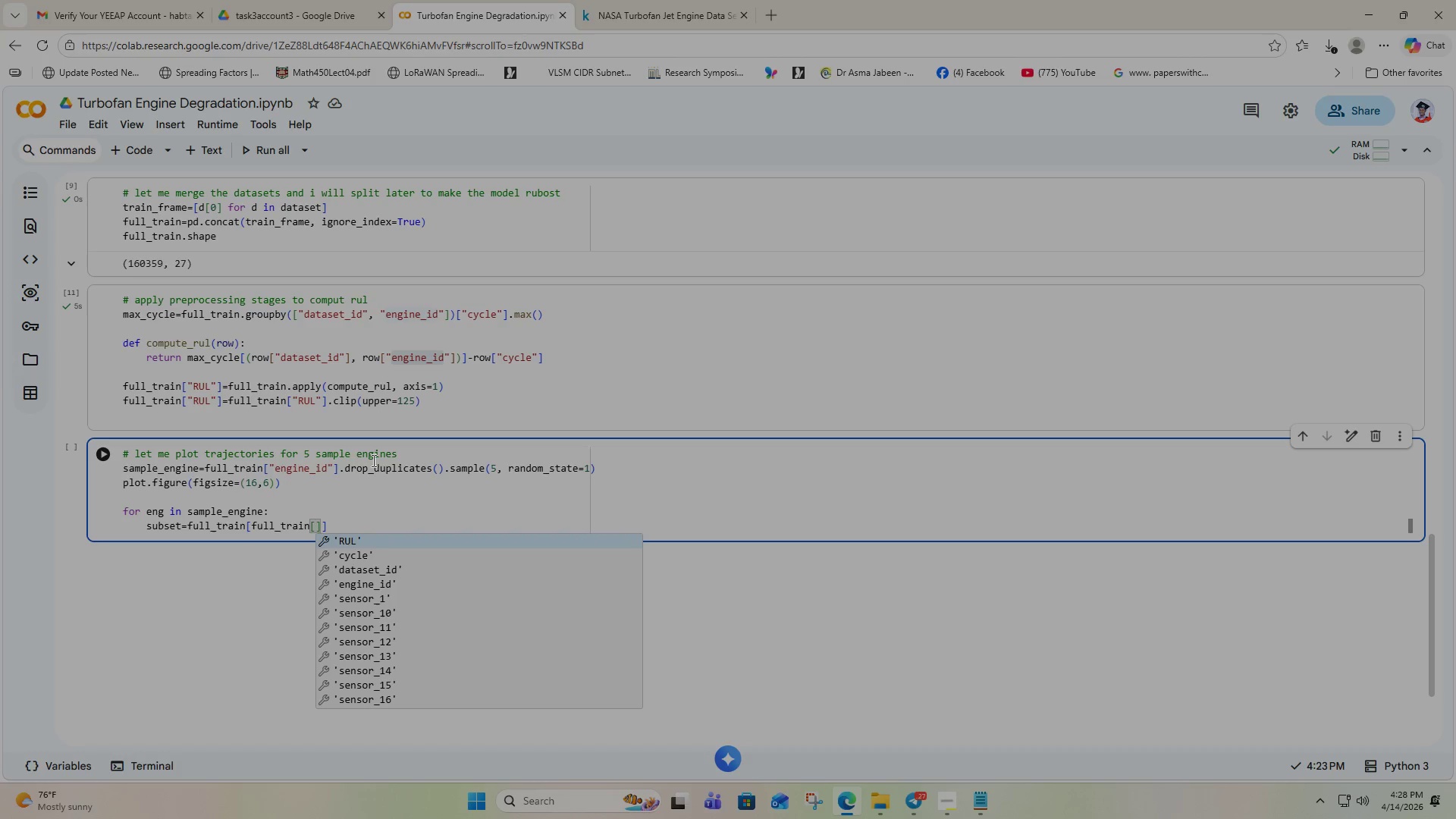 
key(Shift+ShiftRight)
 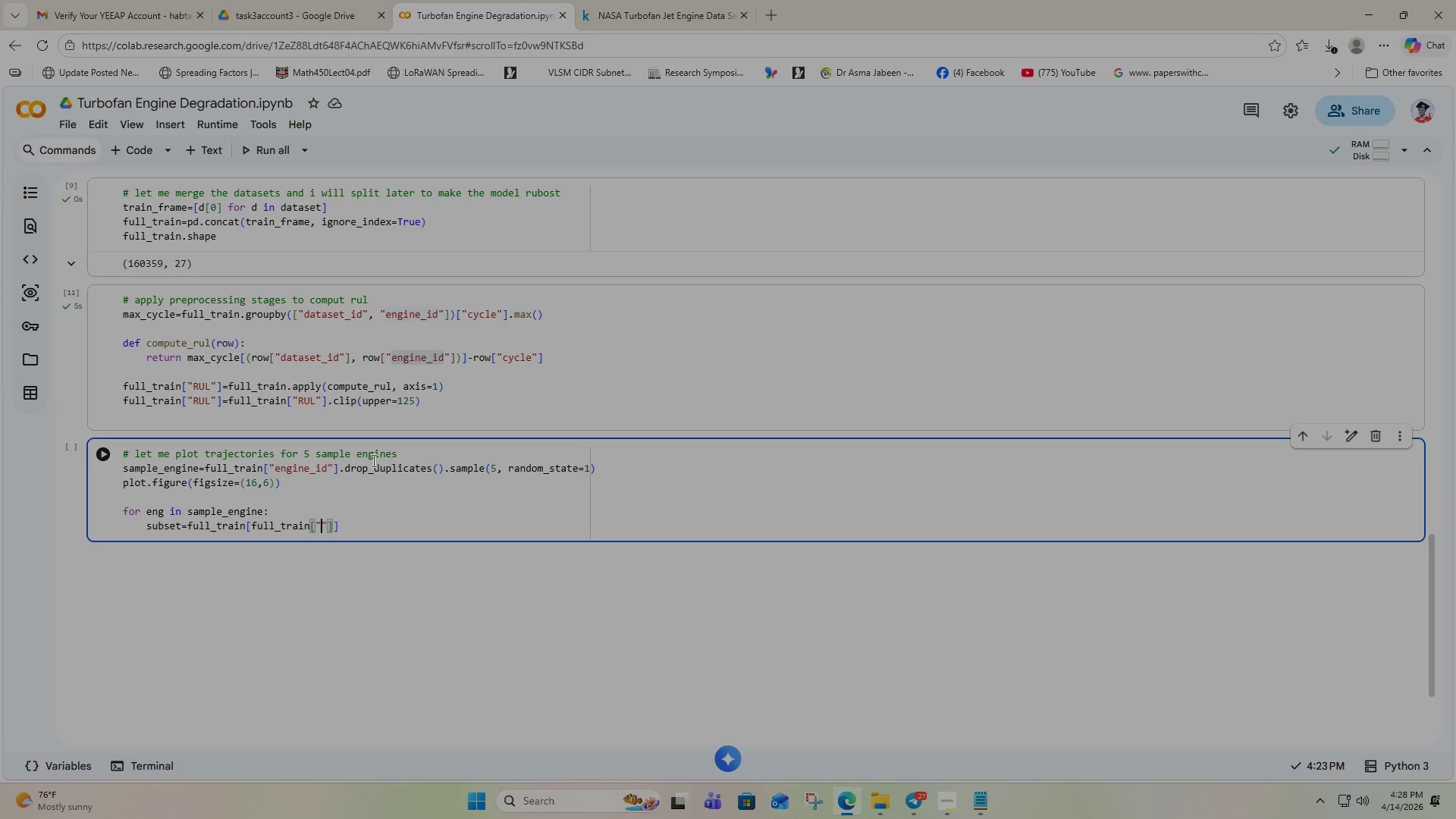 
key(Shift+Quote)
 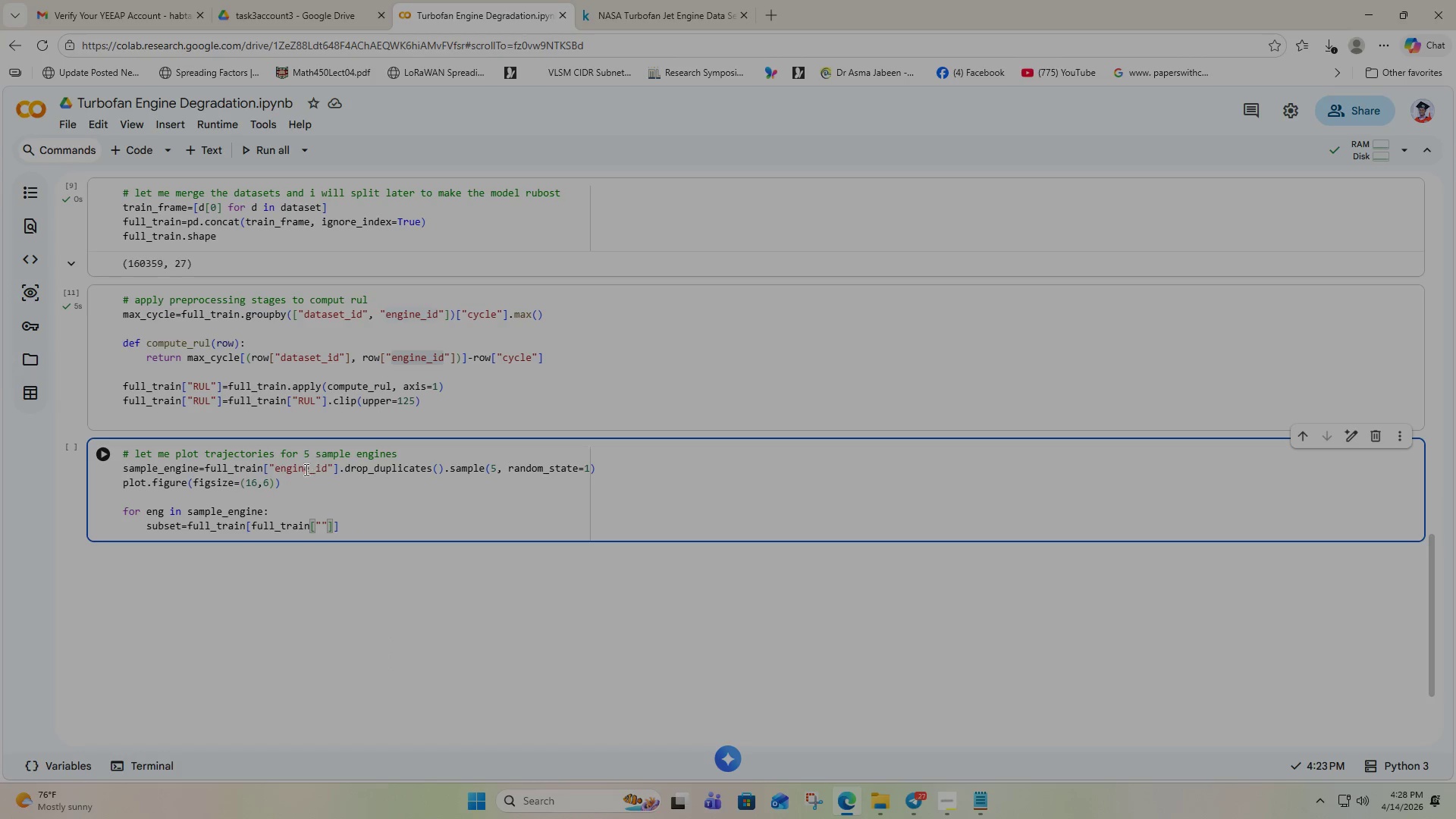 
double_click([305, 469])
 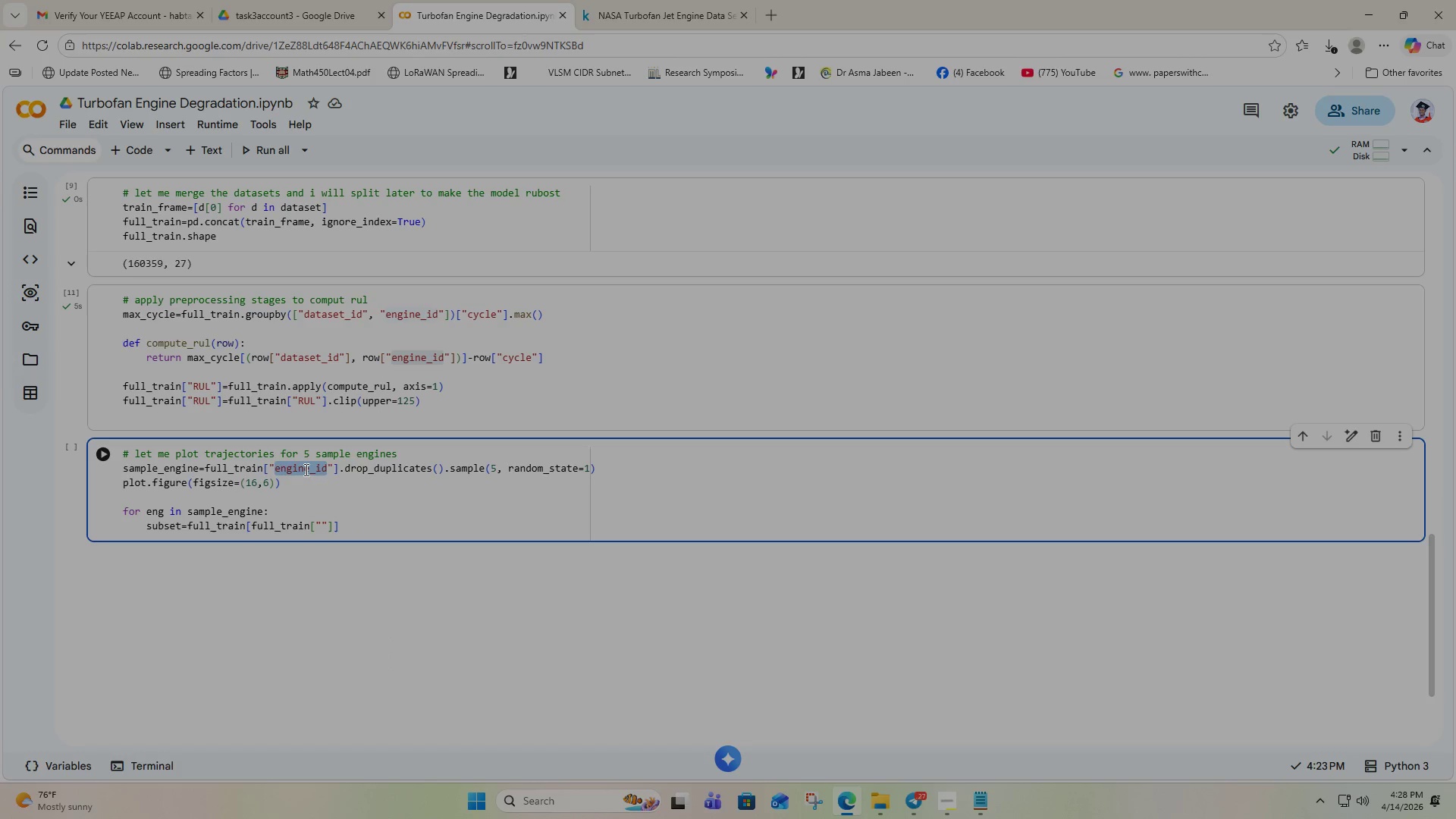 
key(Control+C)
 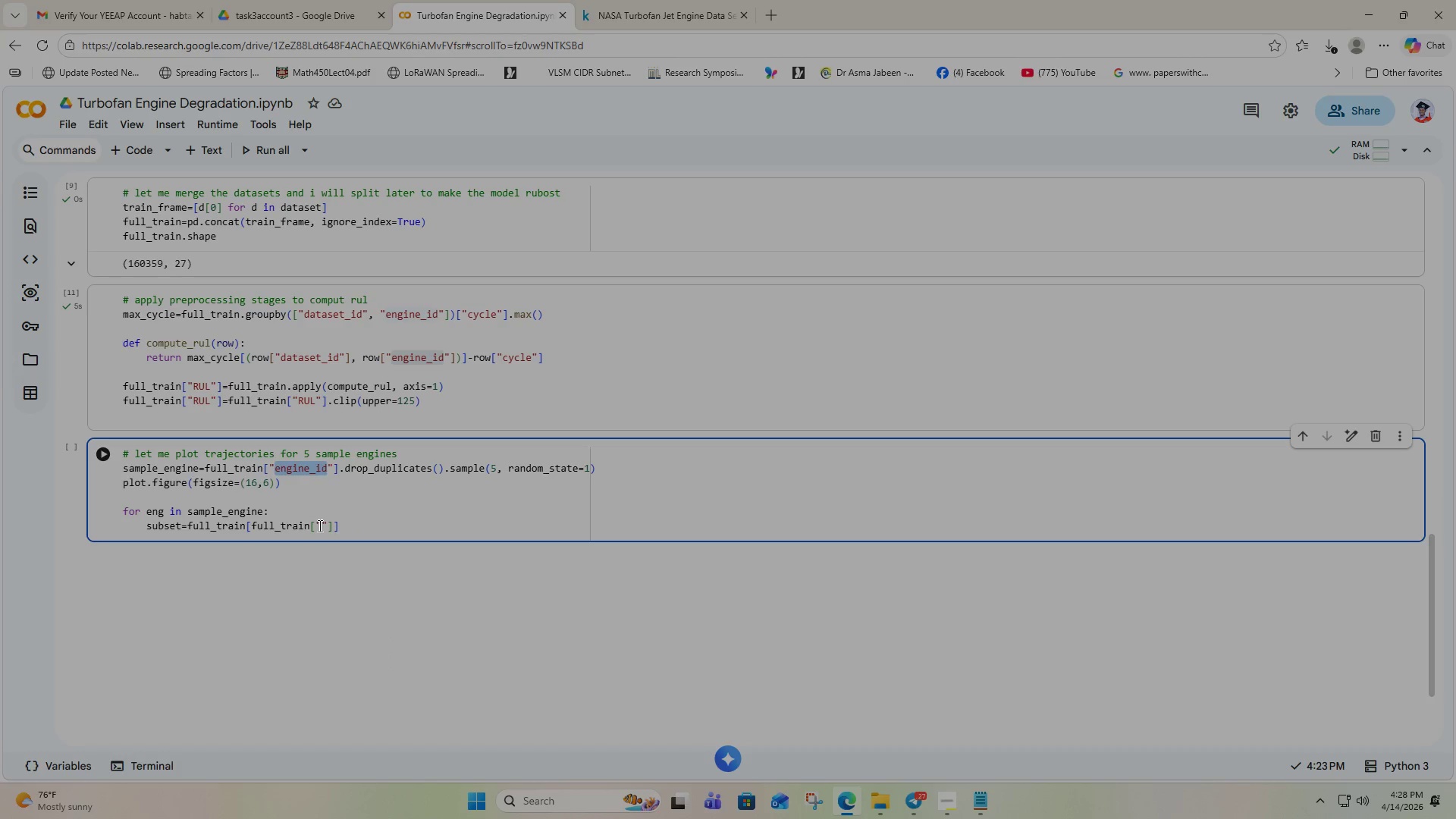 
left_click([318, 526])
 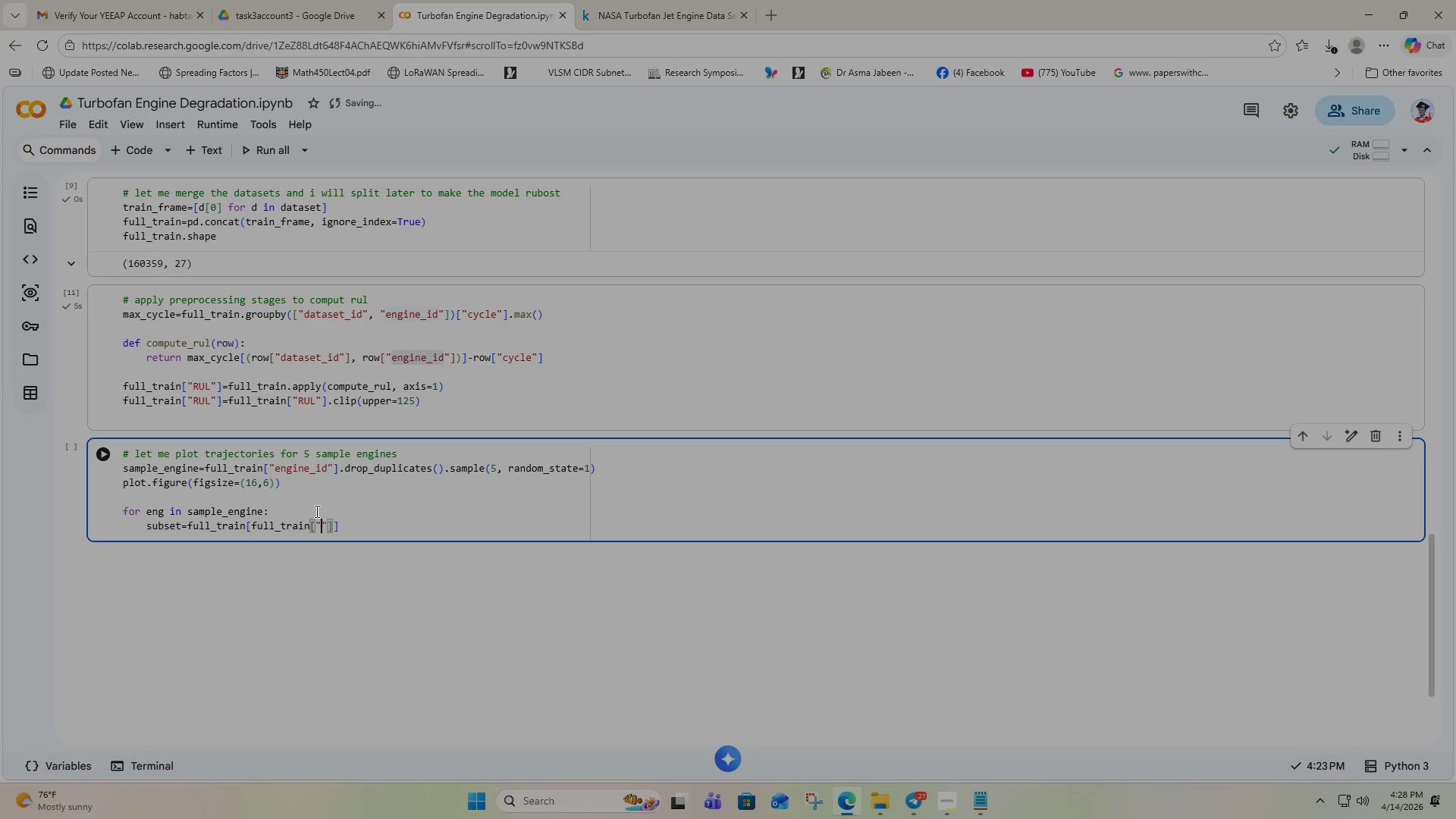 
key(Control+V)
 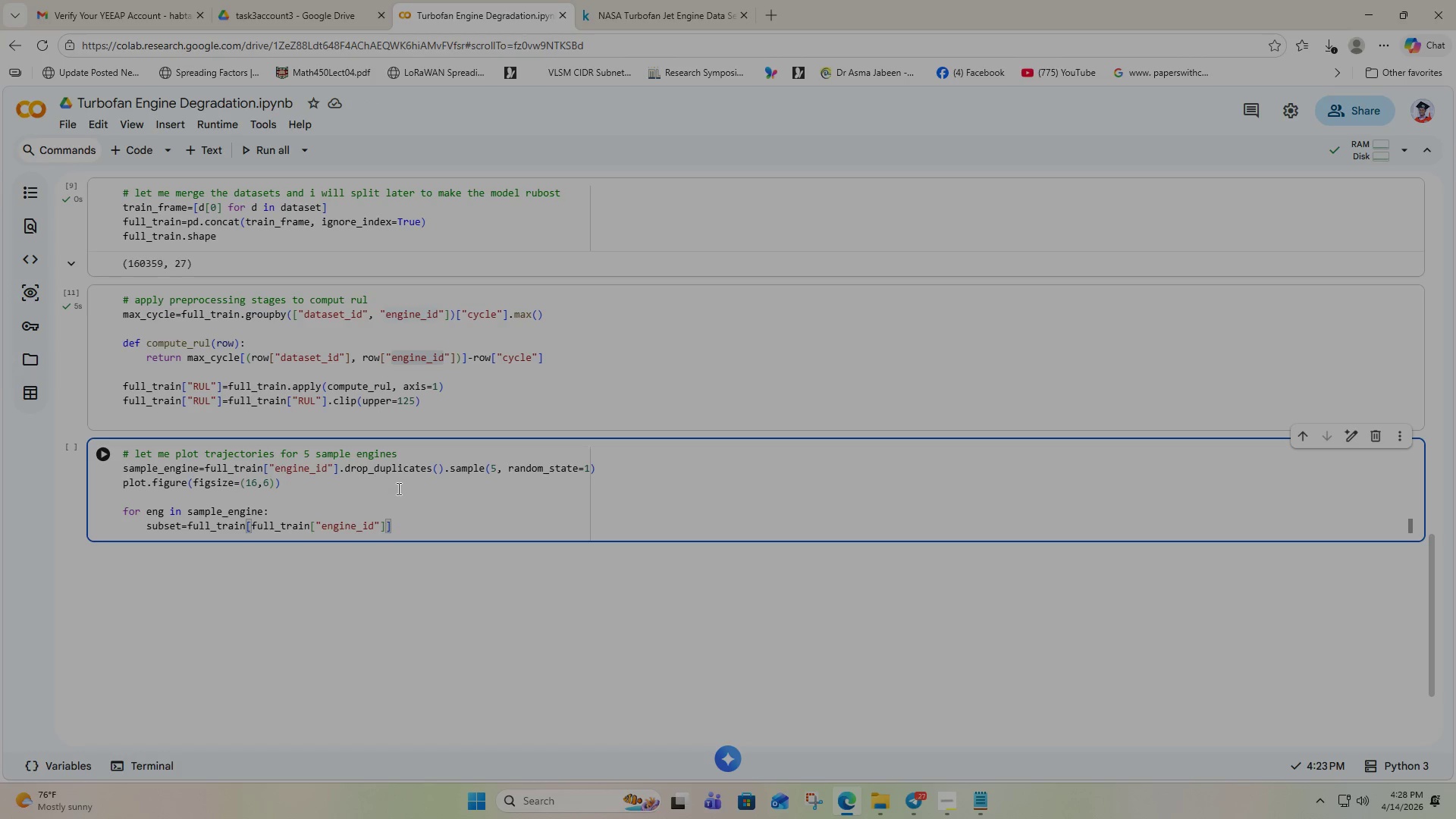 
type(==eng)
 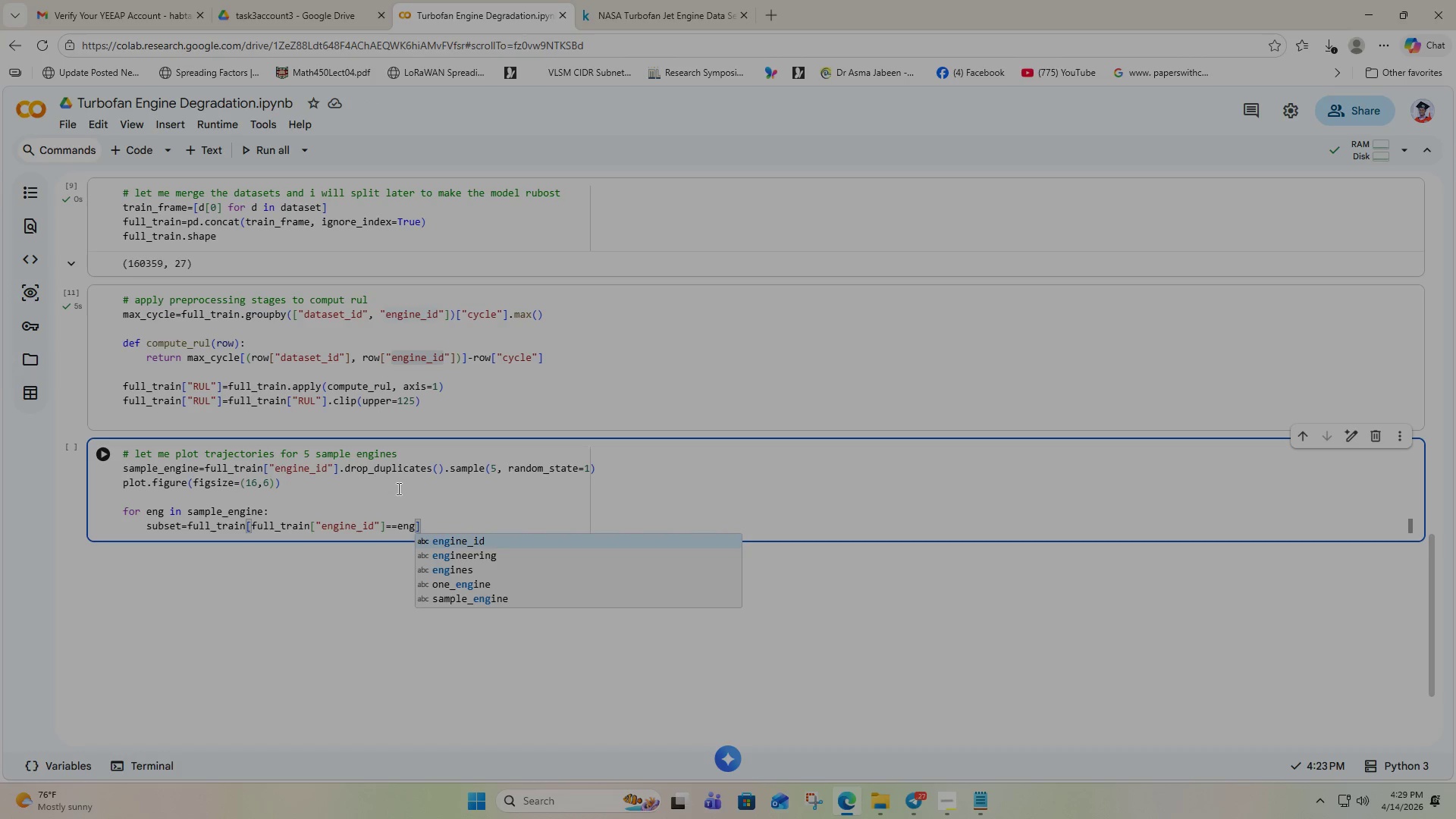 
key(ArrowRight)
 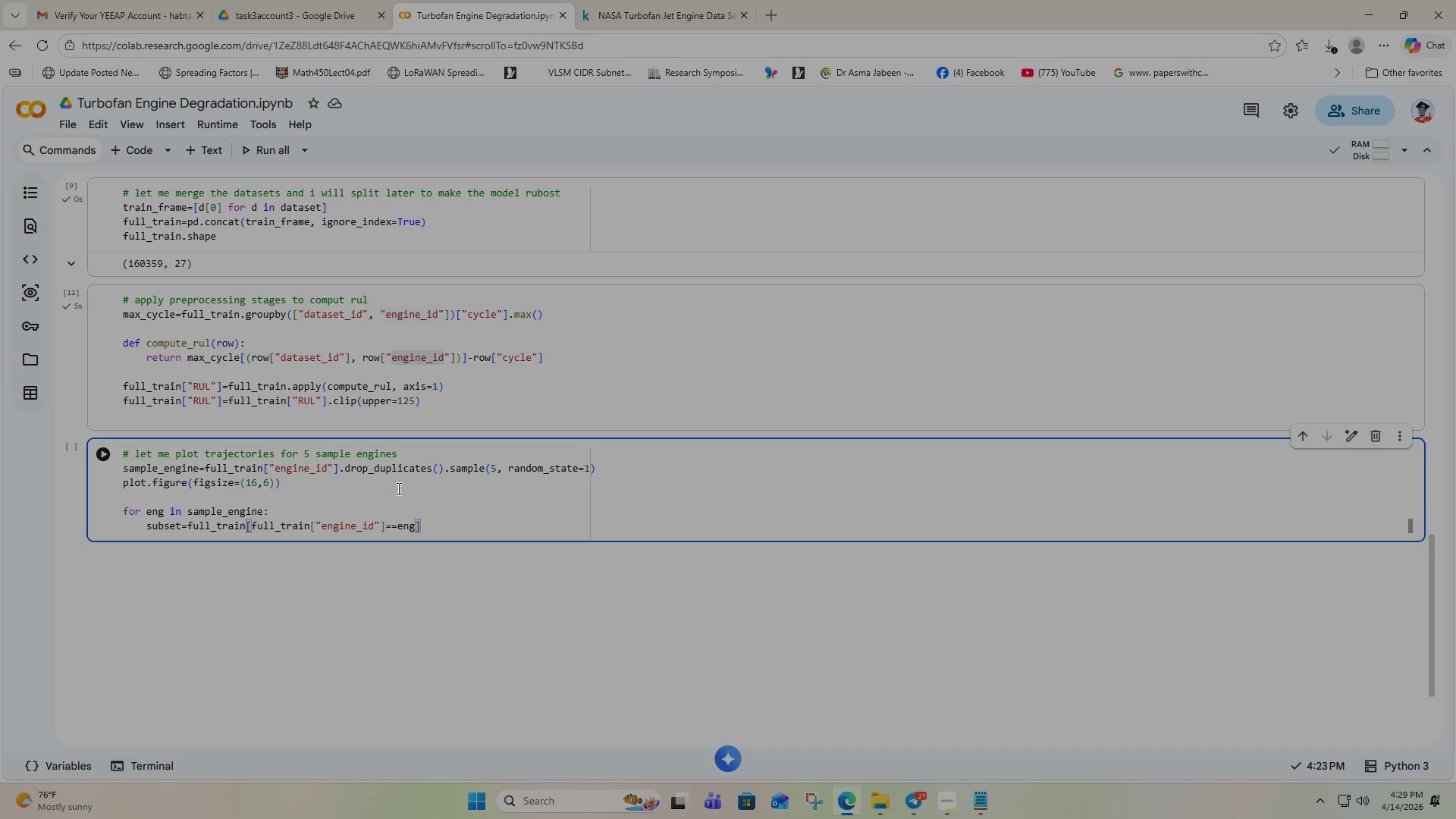 
key(Enter)
 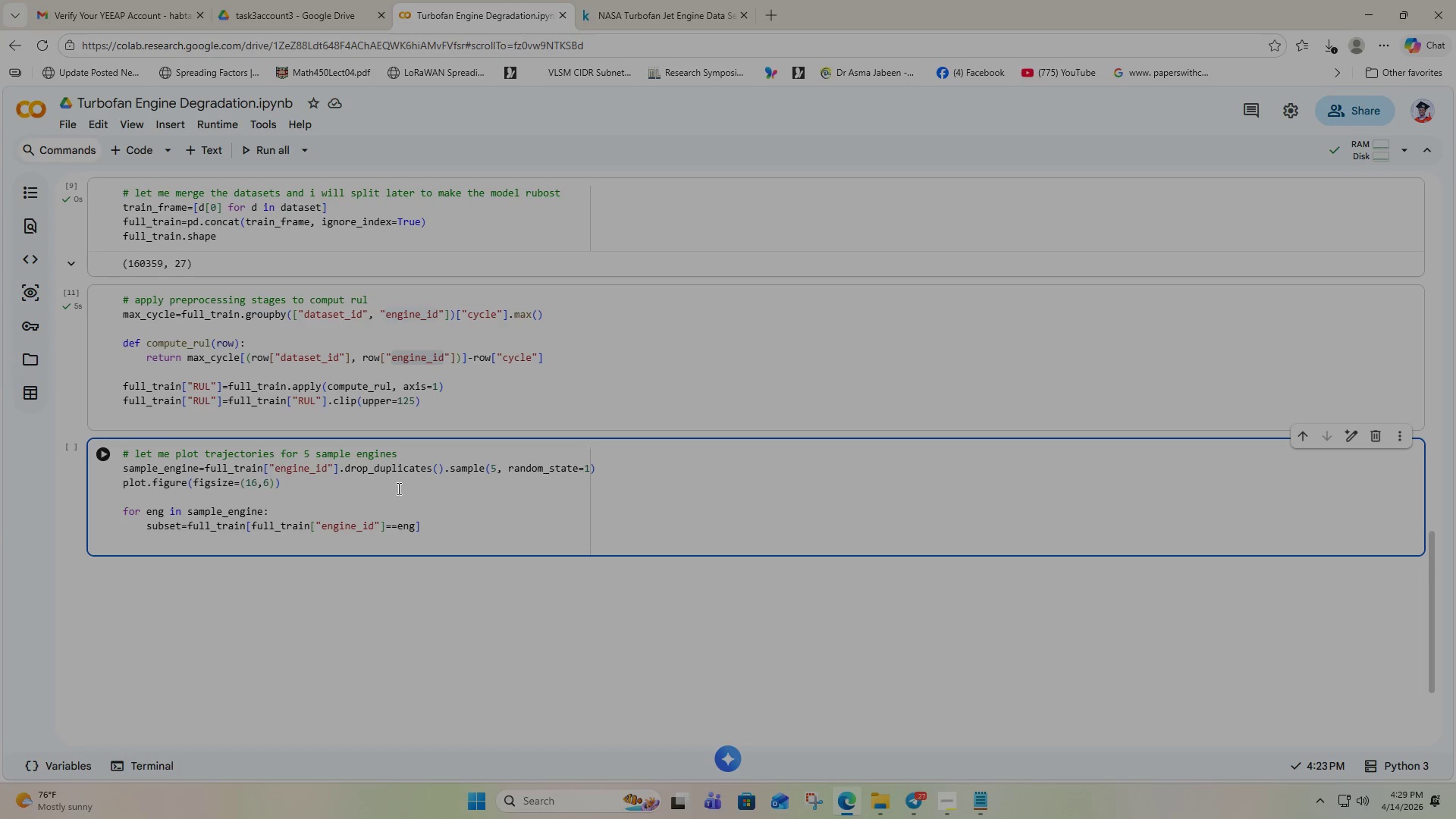 
type(plt.plot)
 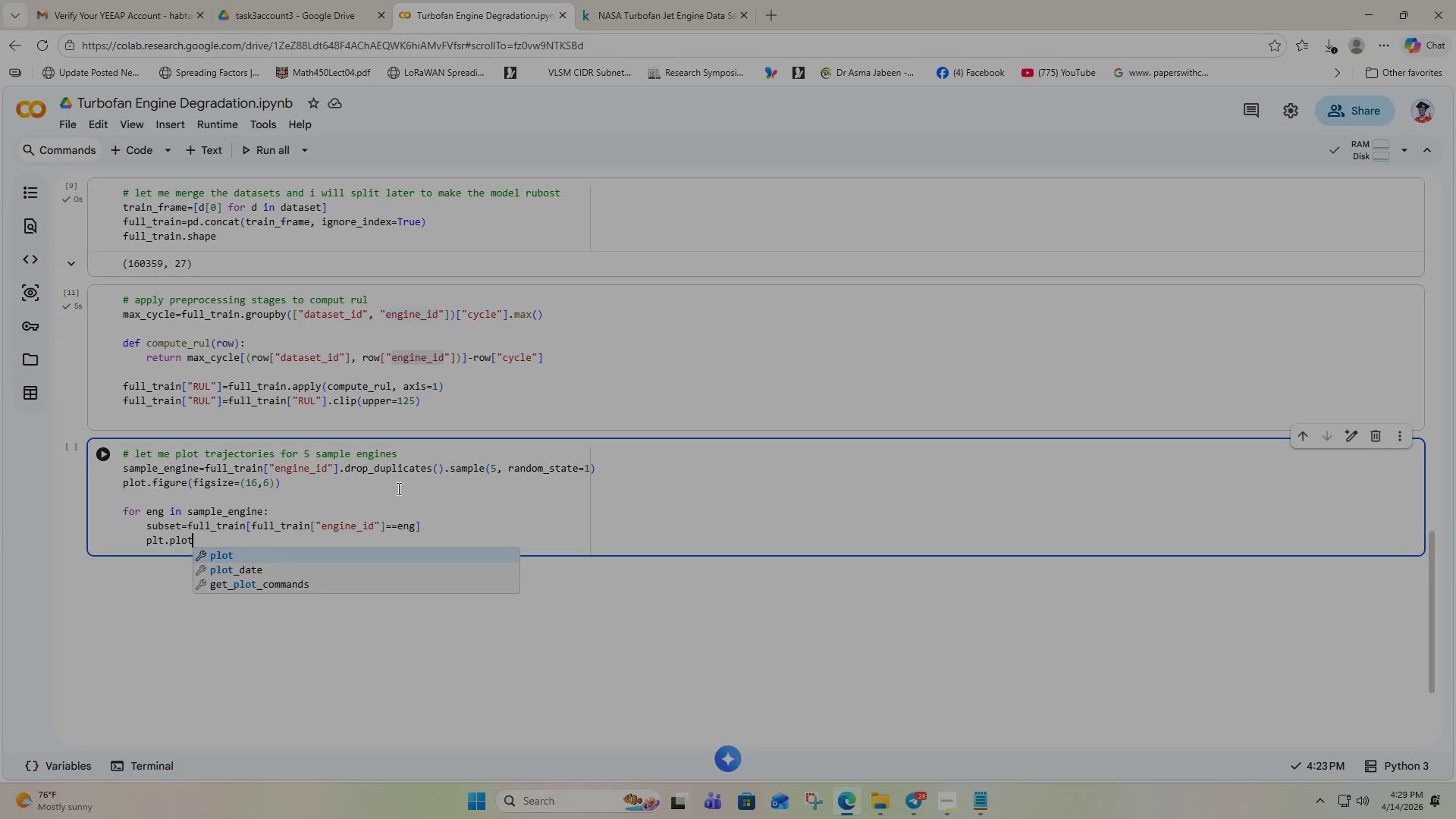 
type((sub)
 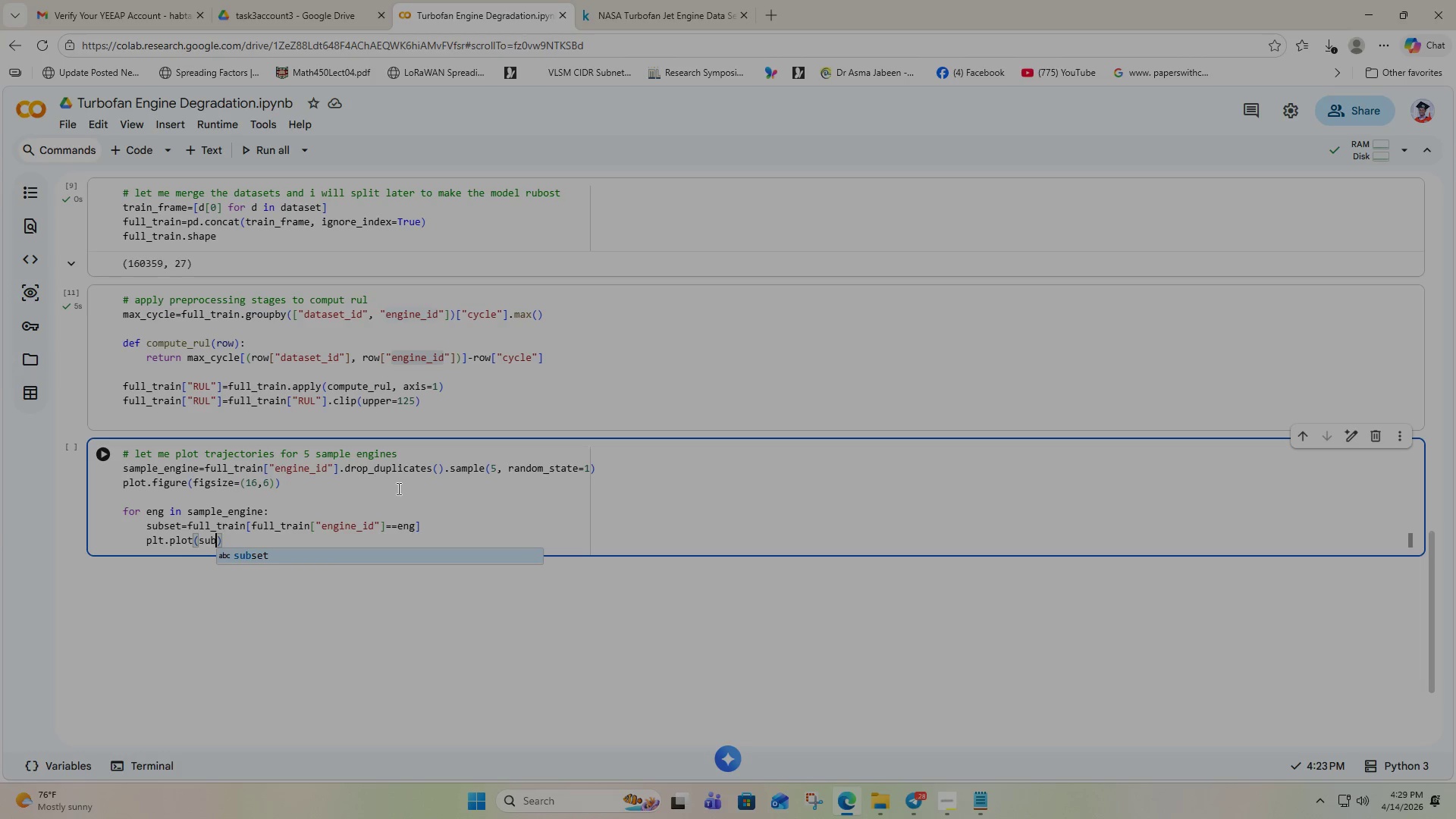 
key(Enter)
 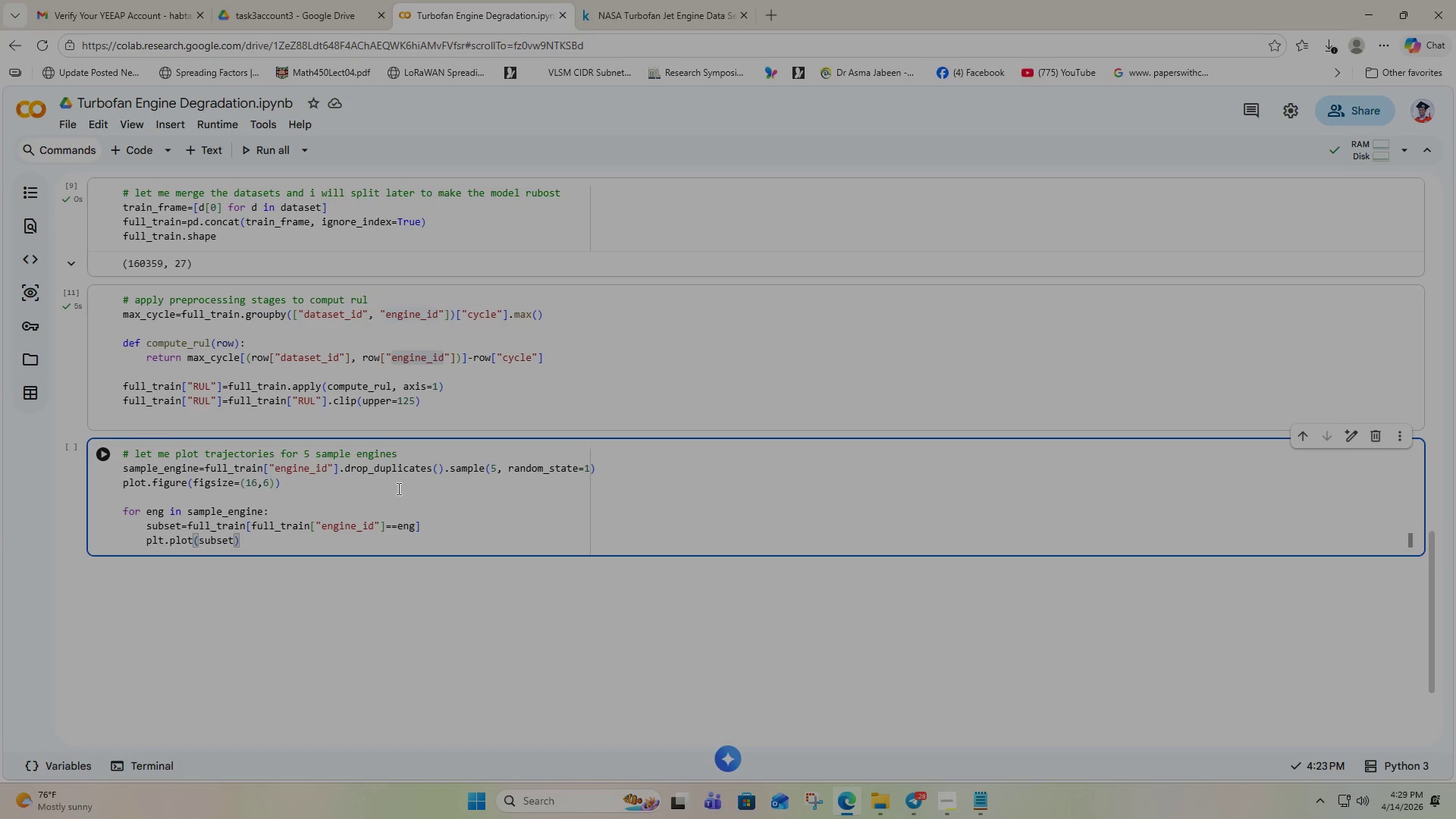 
key(BracketLeft)
 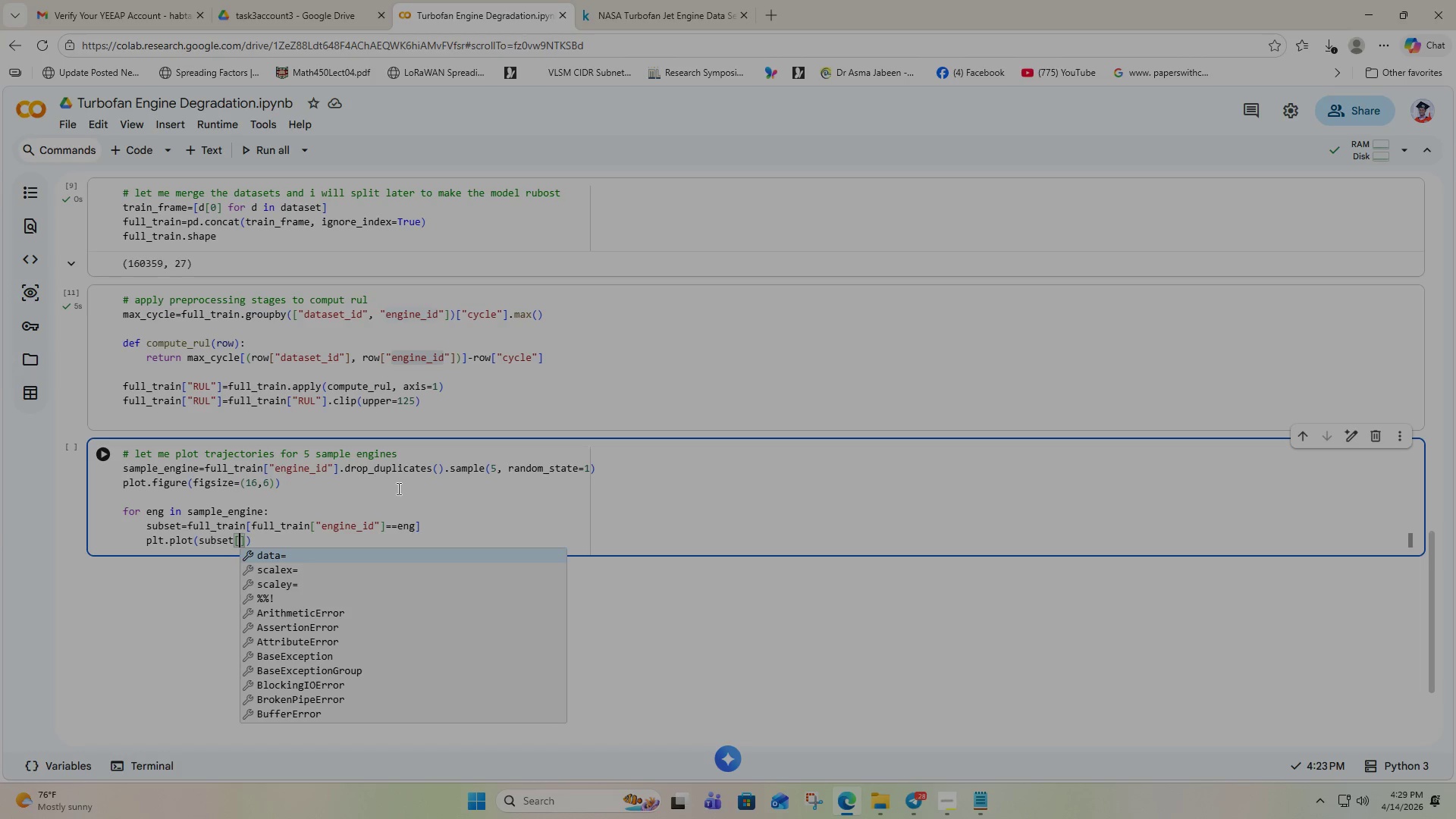 
key(Shift+Quote)
 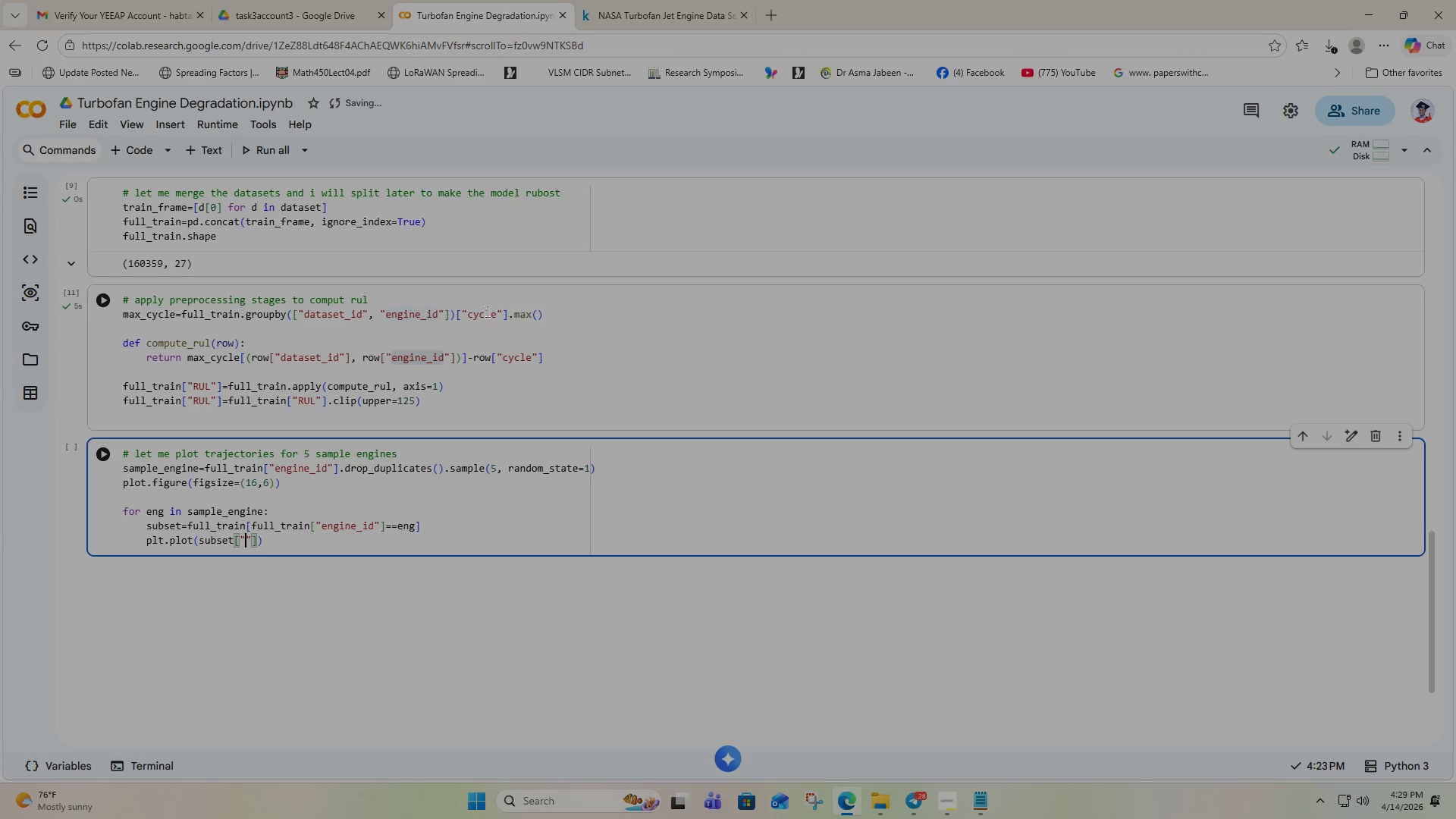 
double_click([475, 316])
 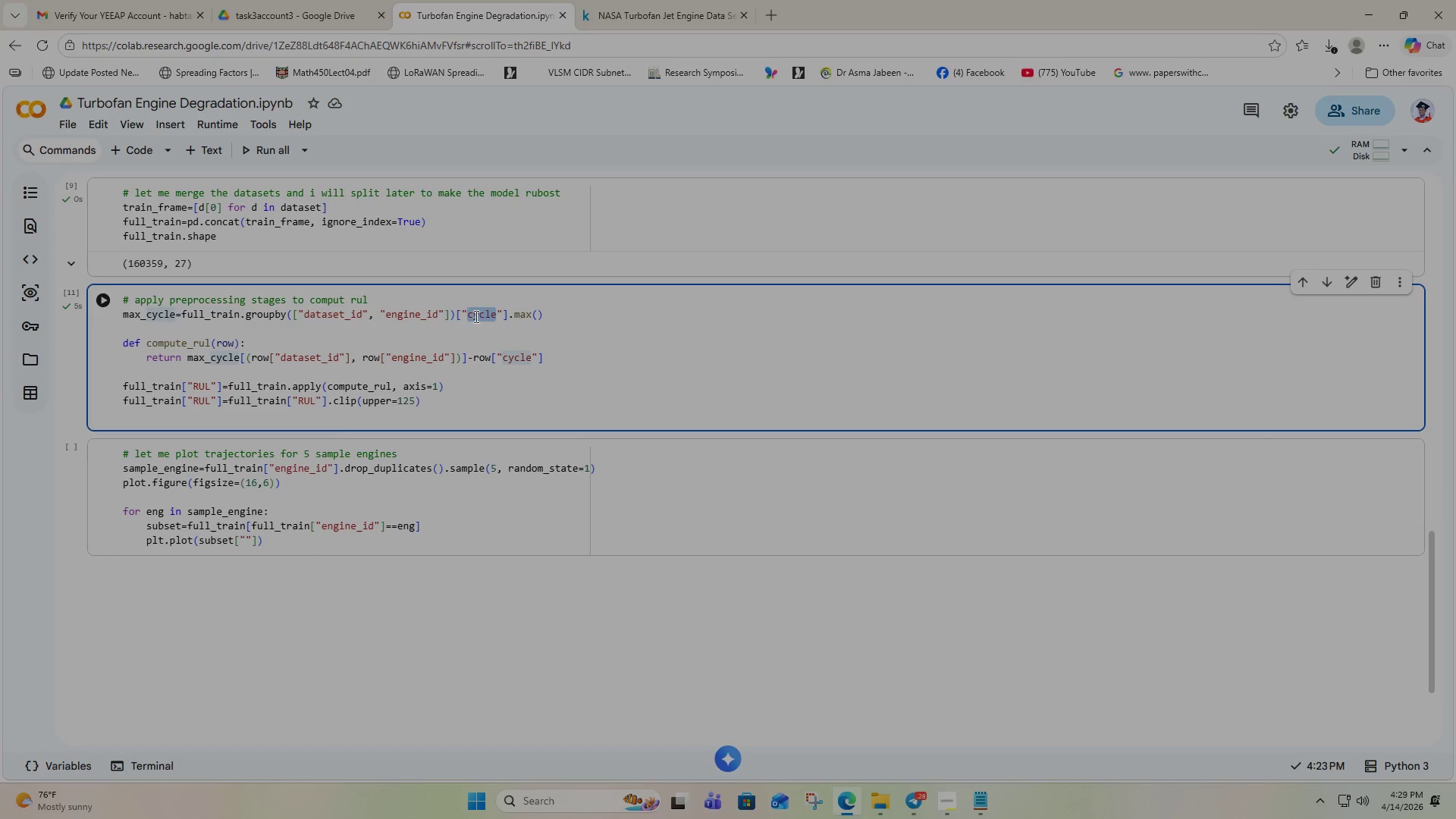 
key(Control+C)
 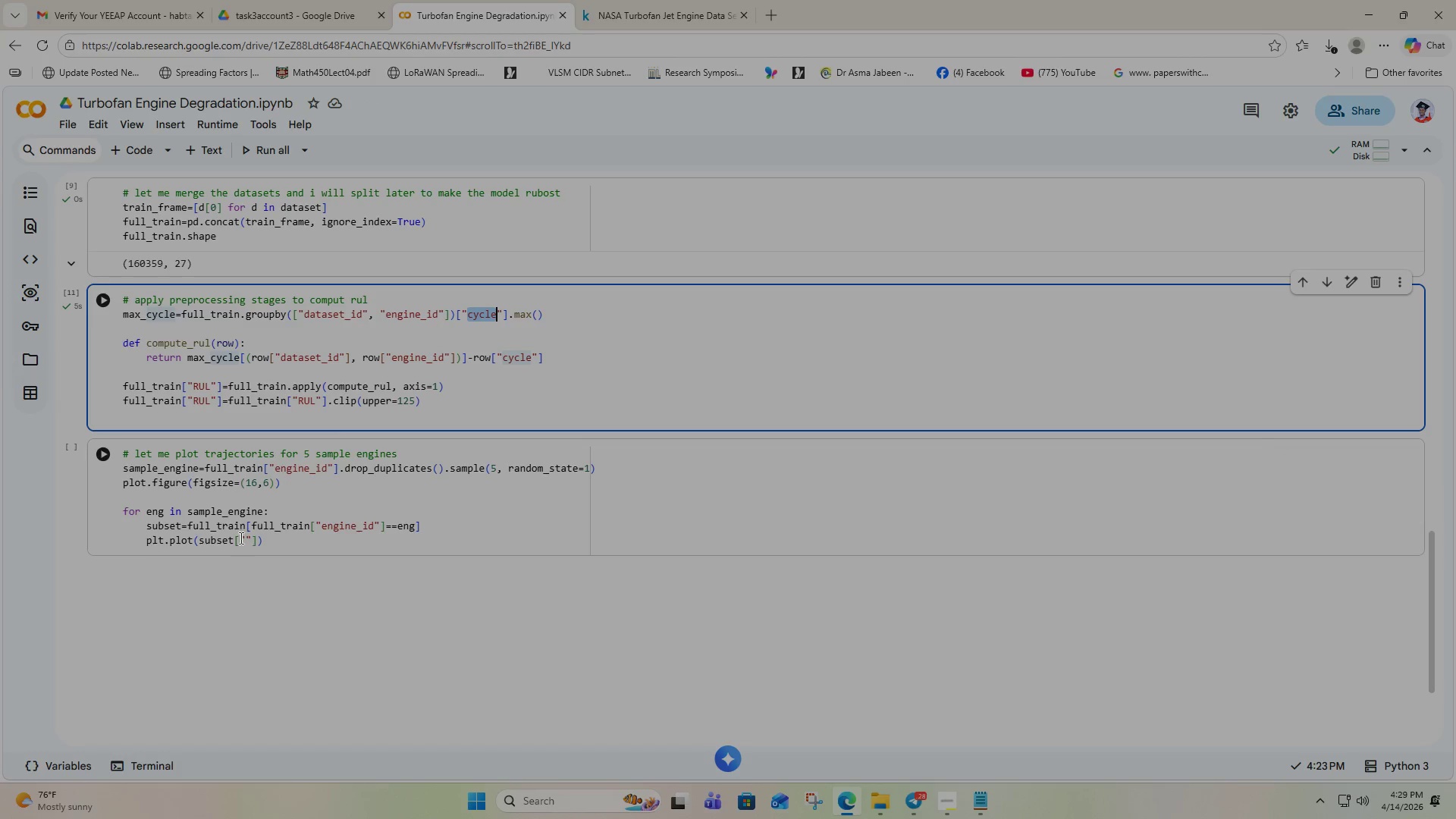 
left_click([244, 532])
 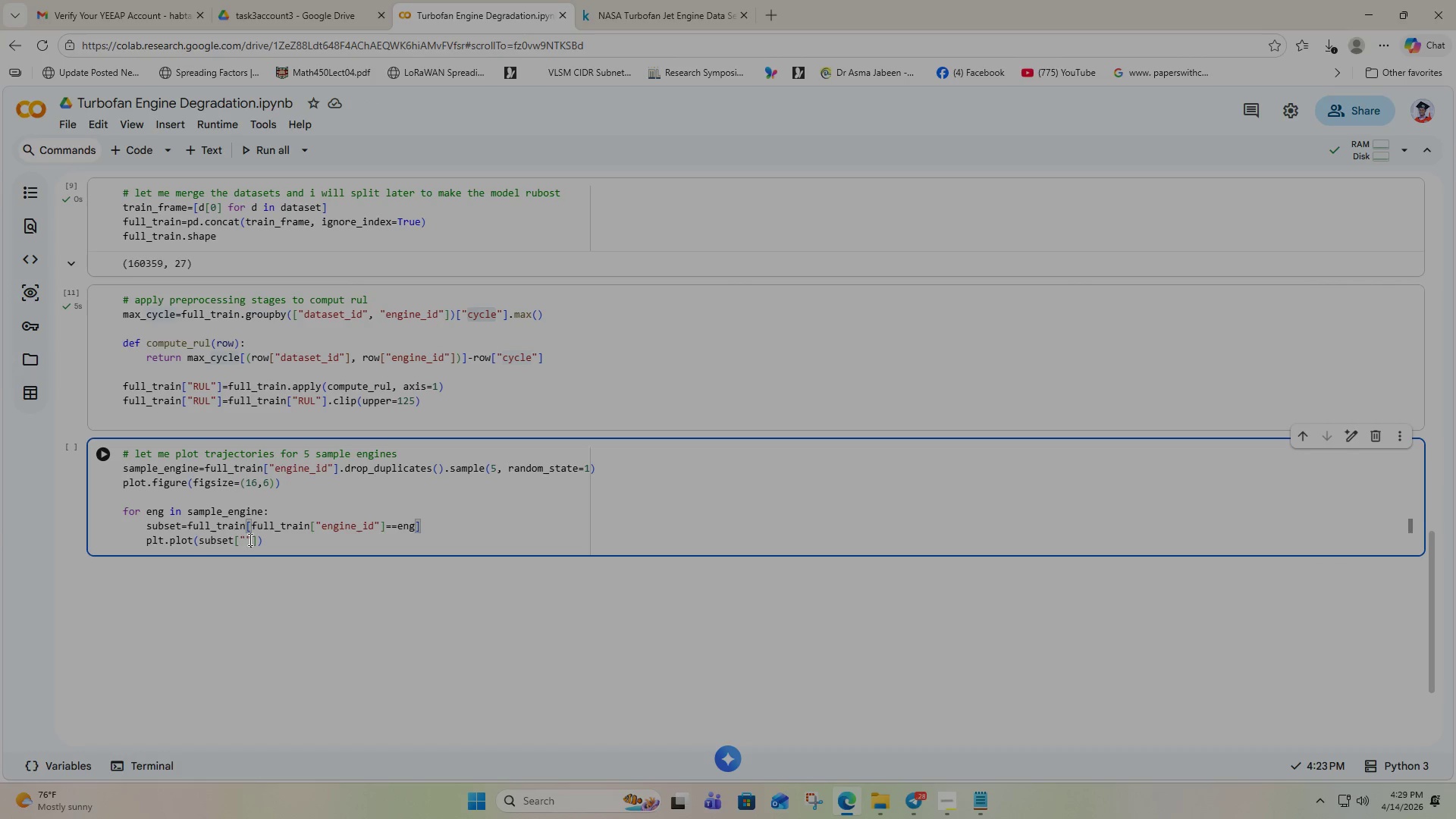 
left_click([249, 539])
 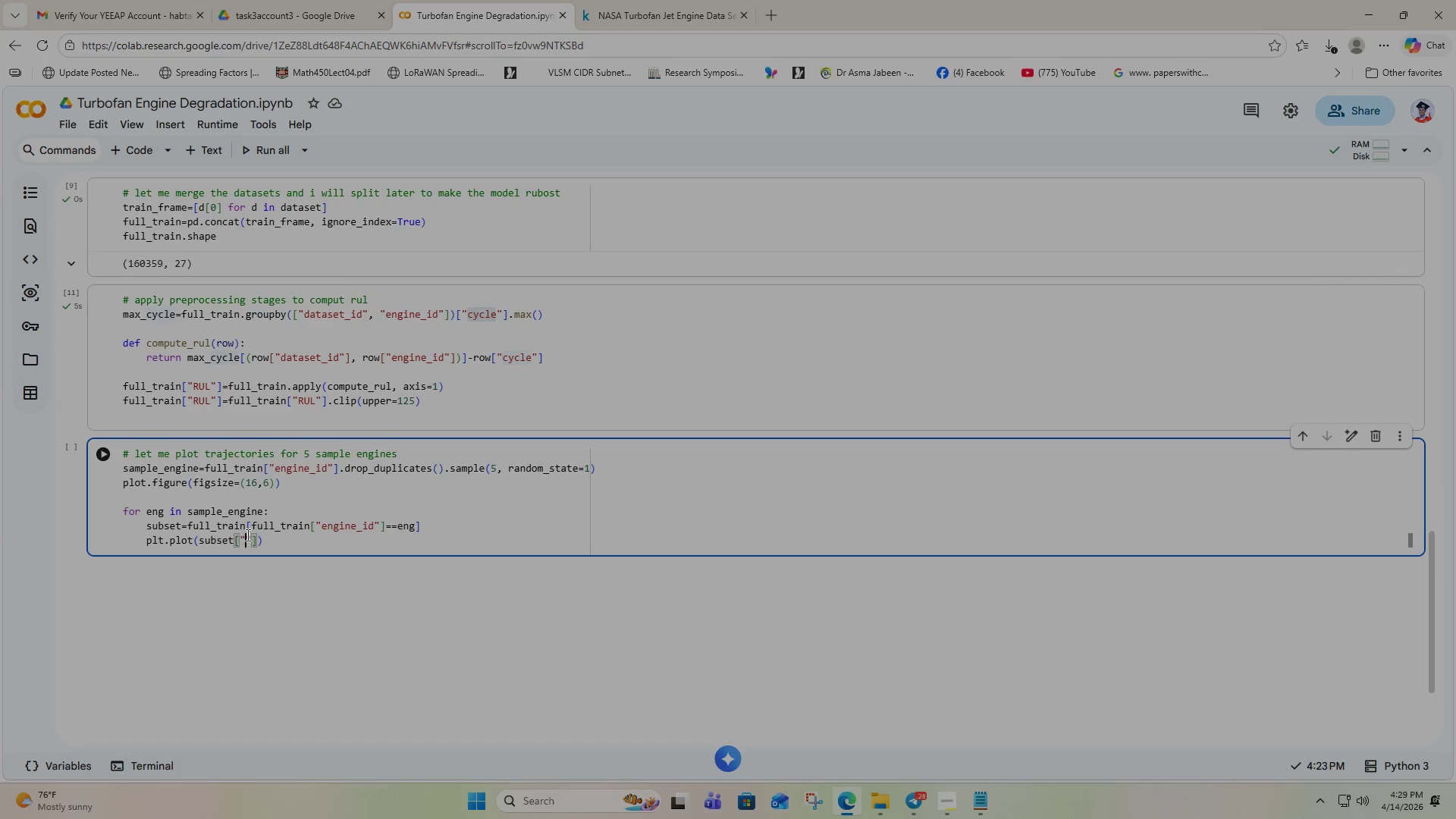 
left_click([246, 535])
 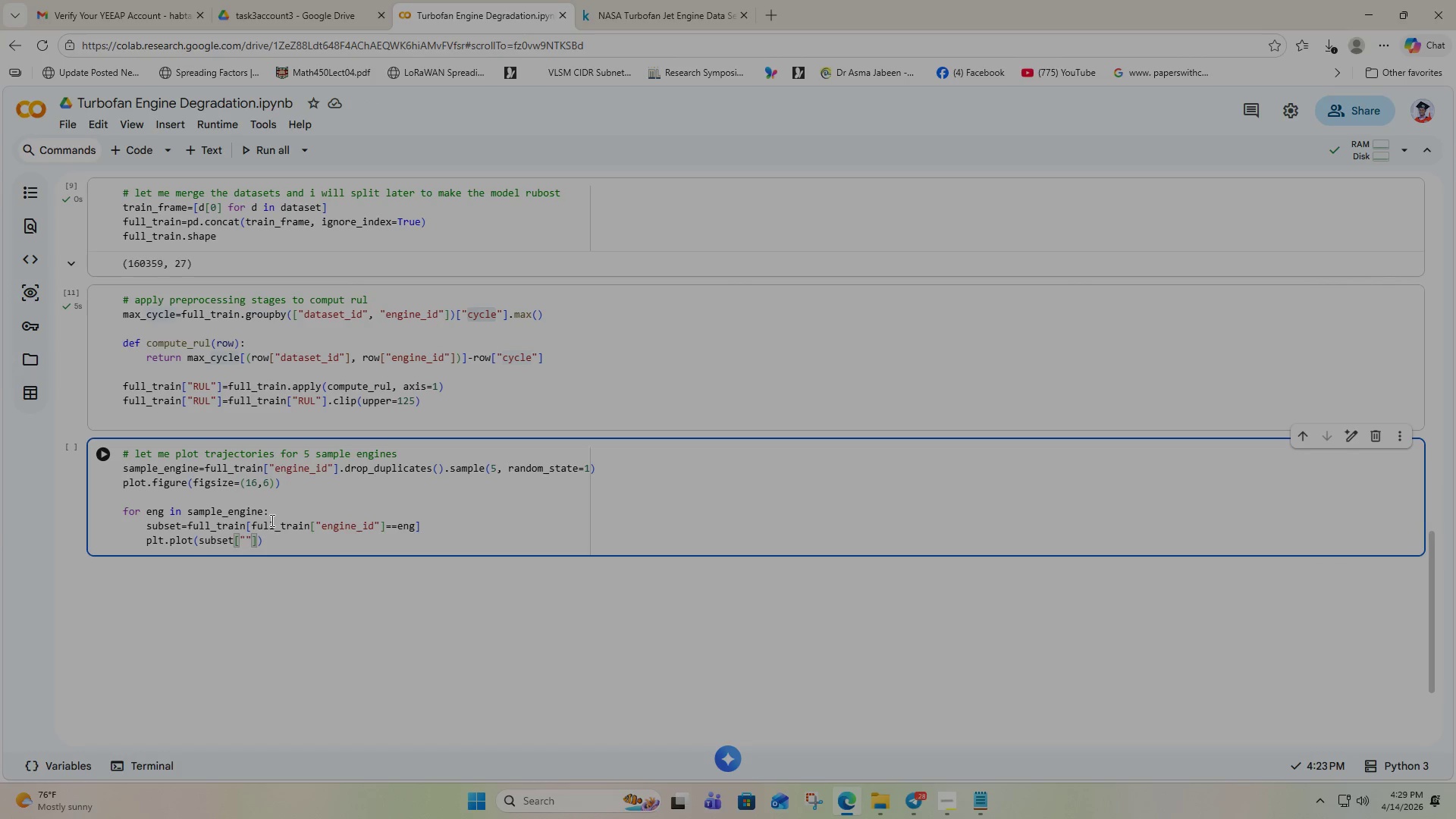 
key(Control+V)
 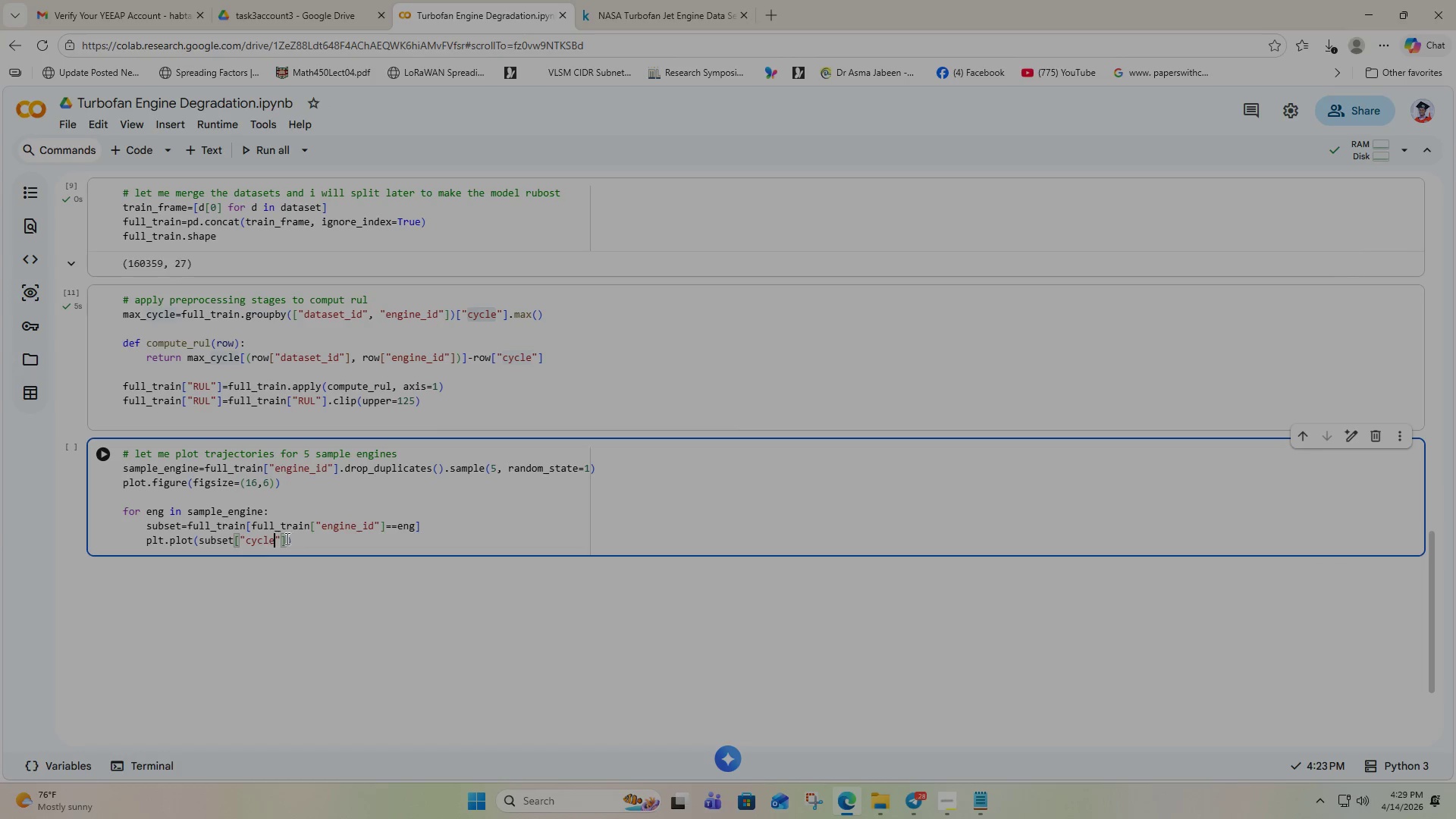 
left_click([286, 538])
 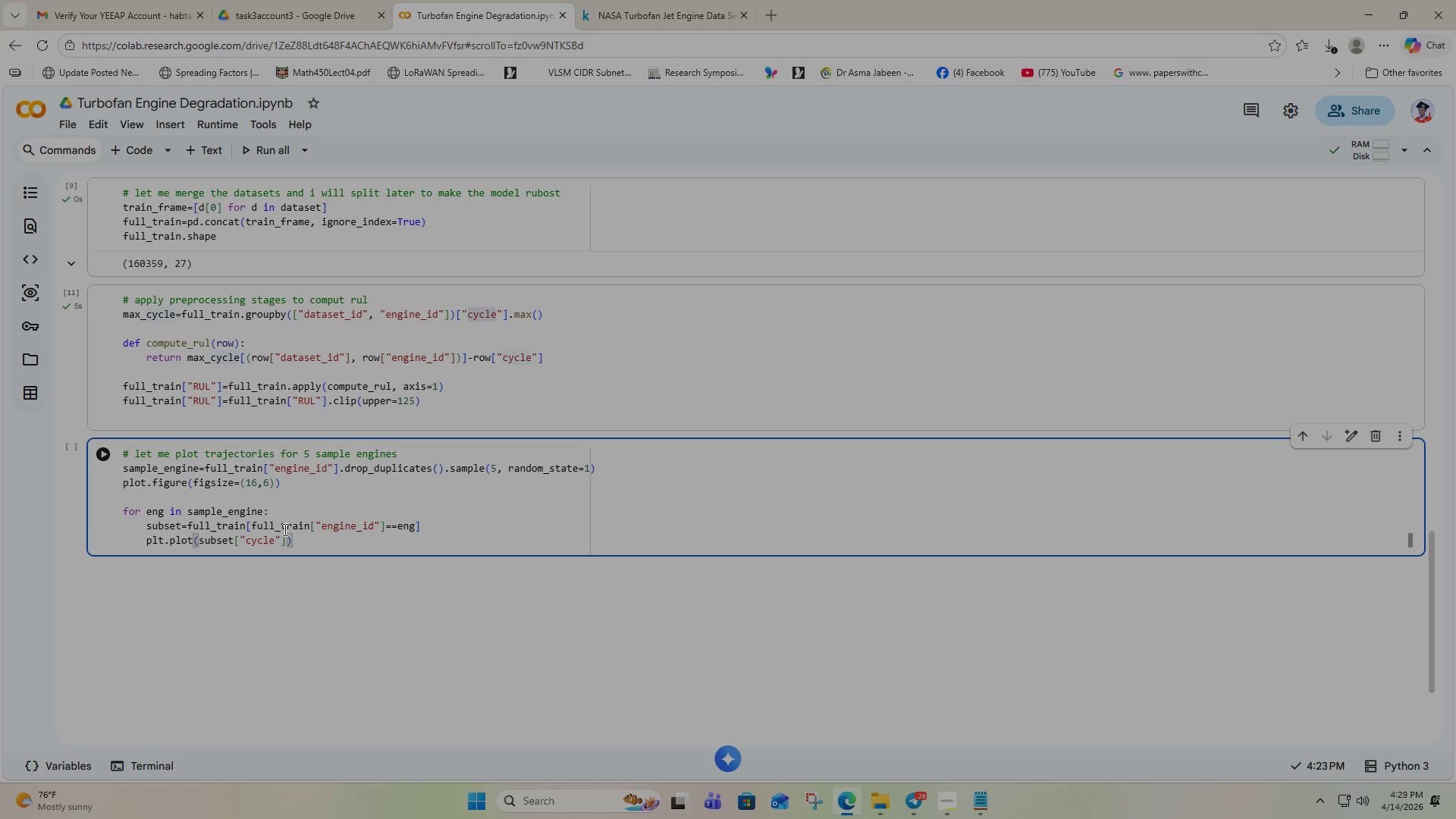 
wait(5.73)
 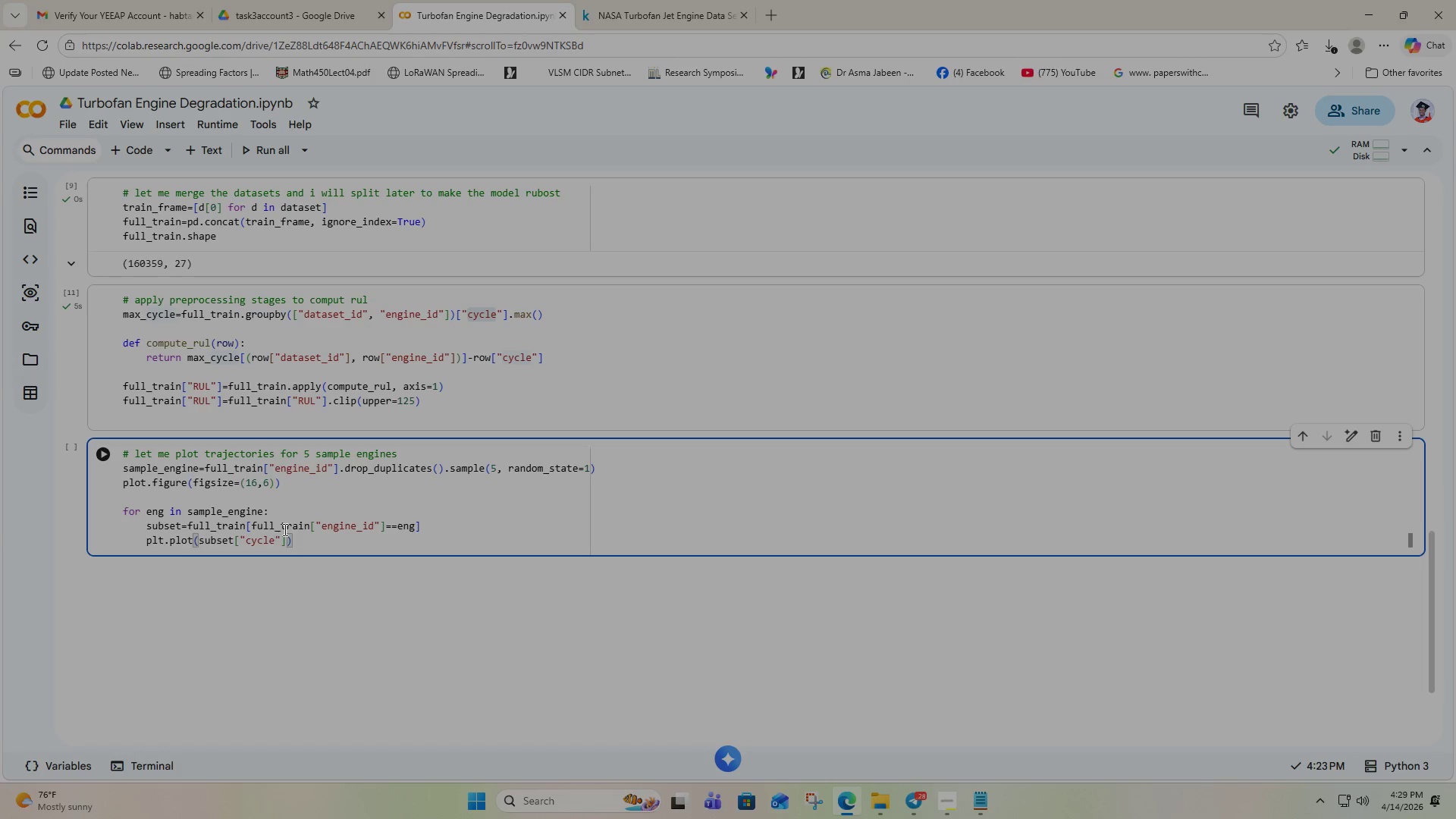 
key(Comma)
 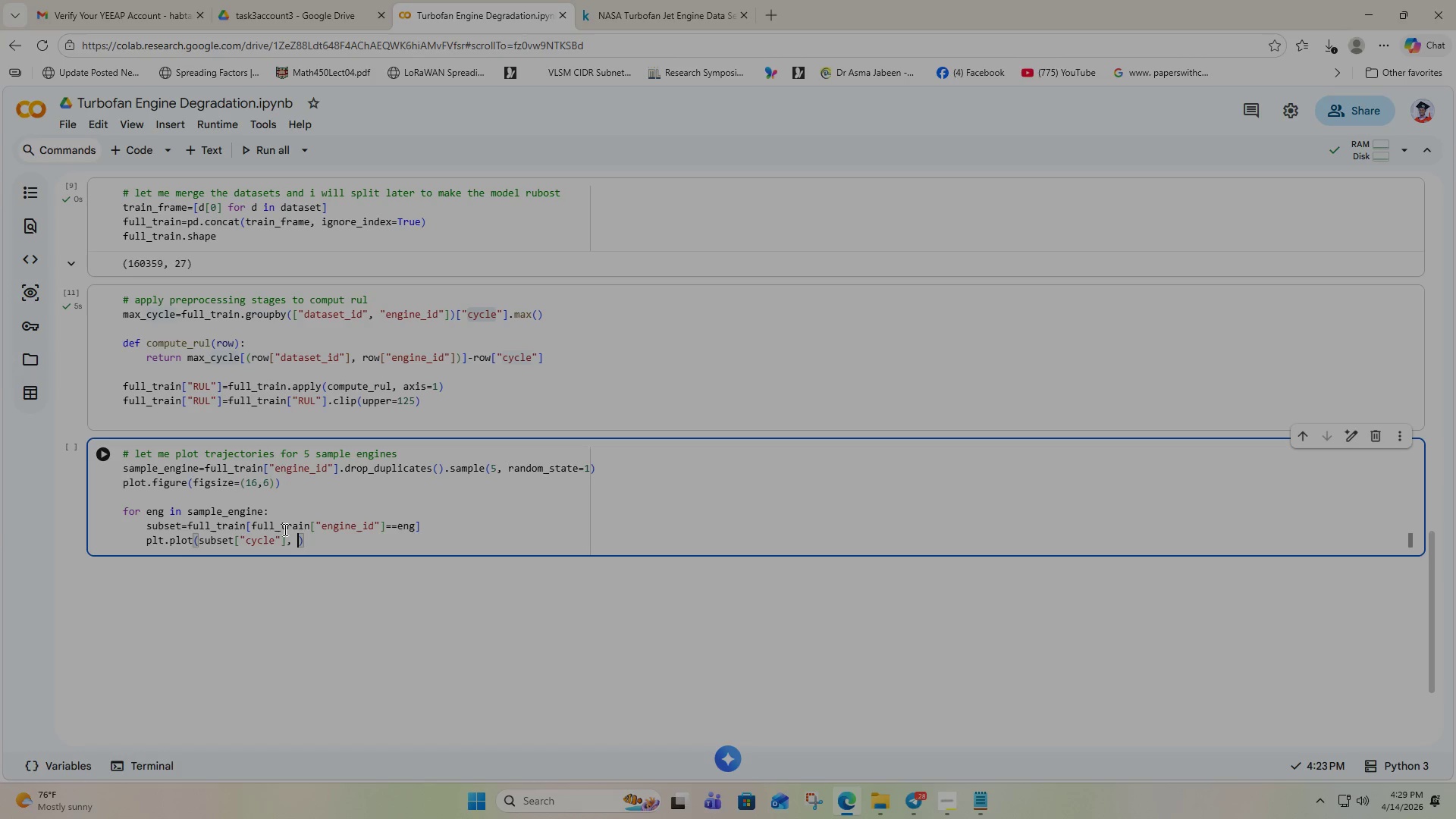 
key(Space)
 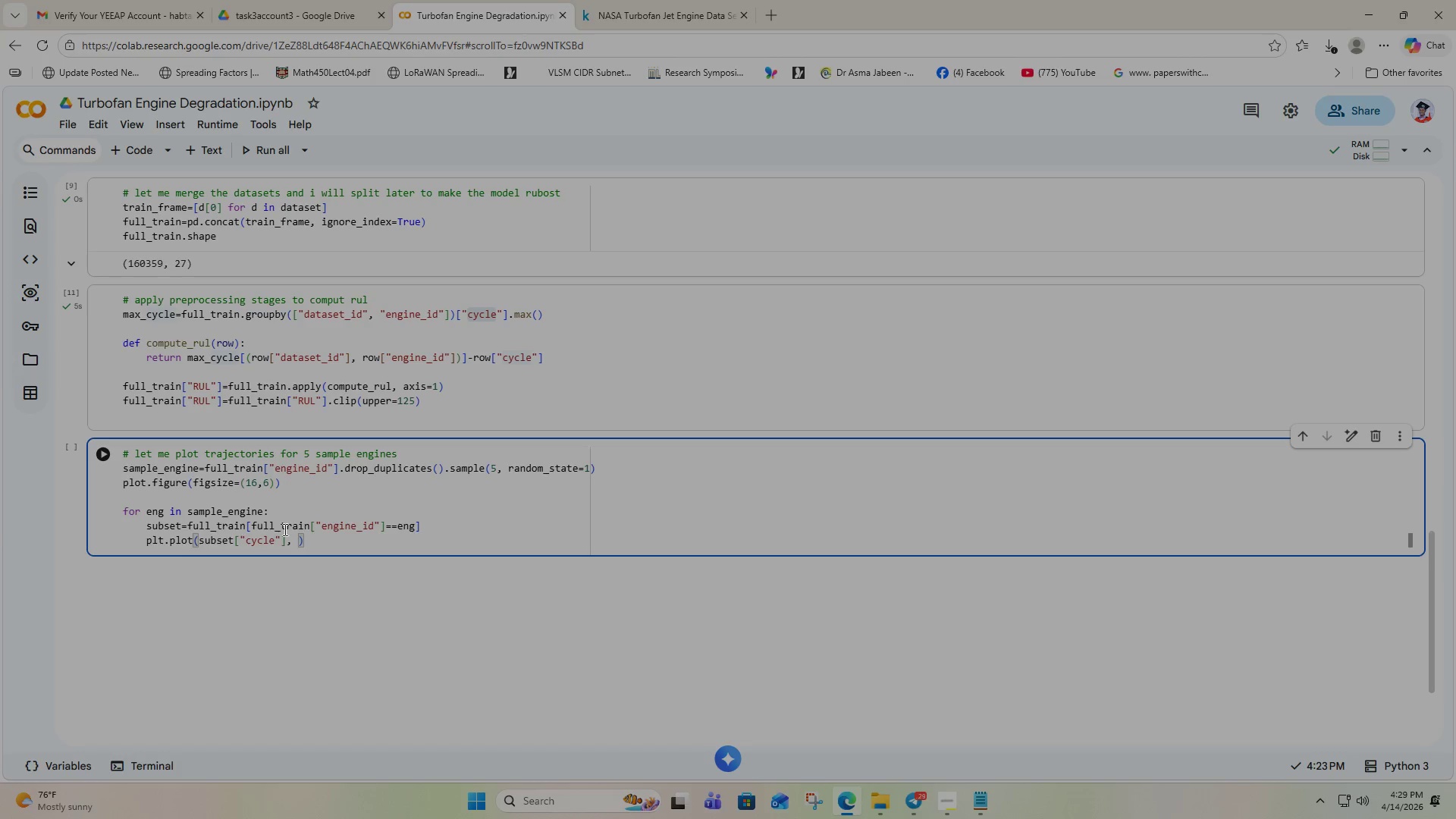 
type(subset)
 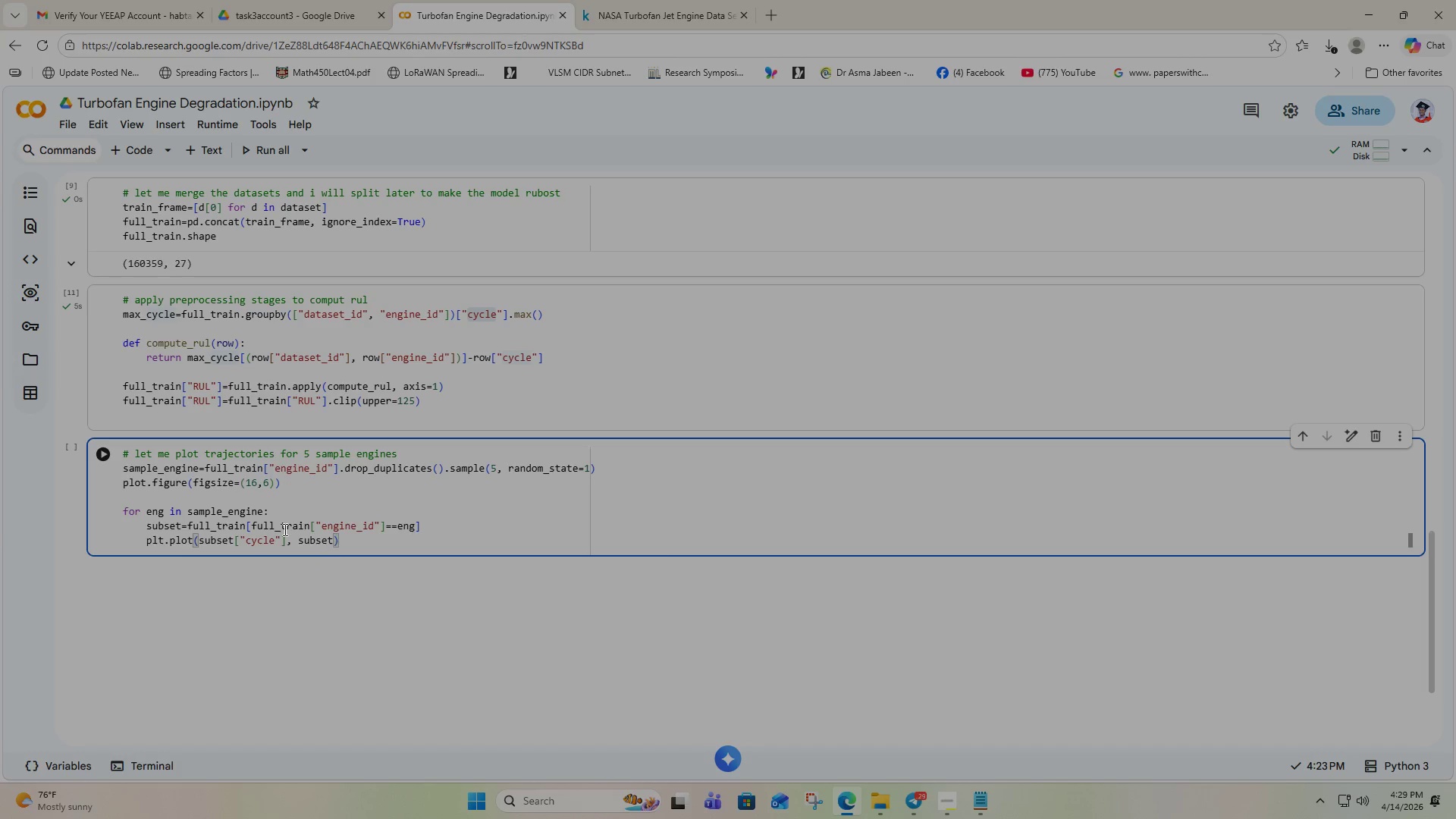 
key(Enter)
 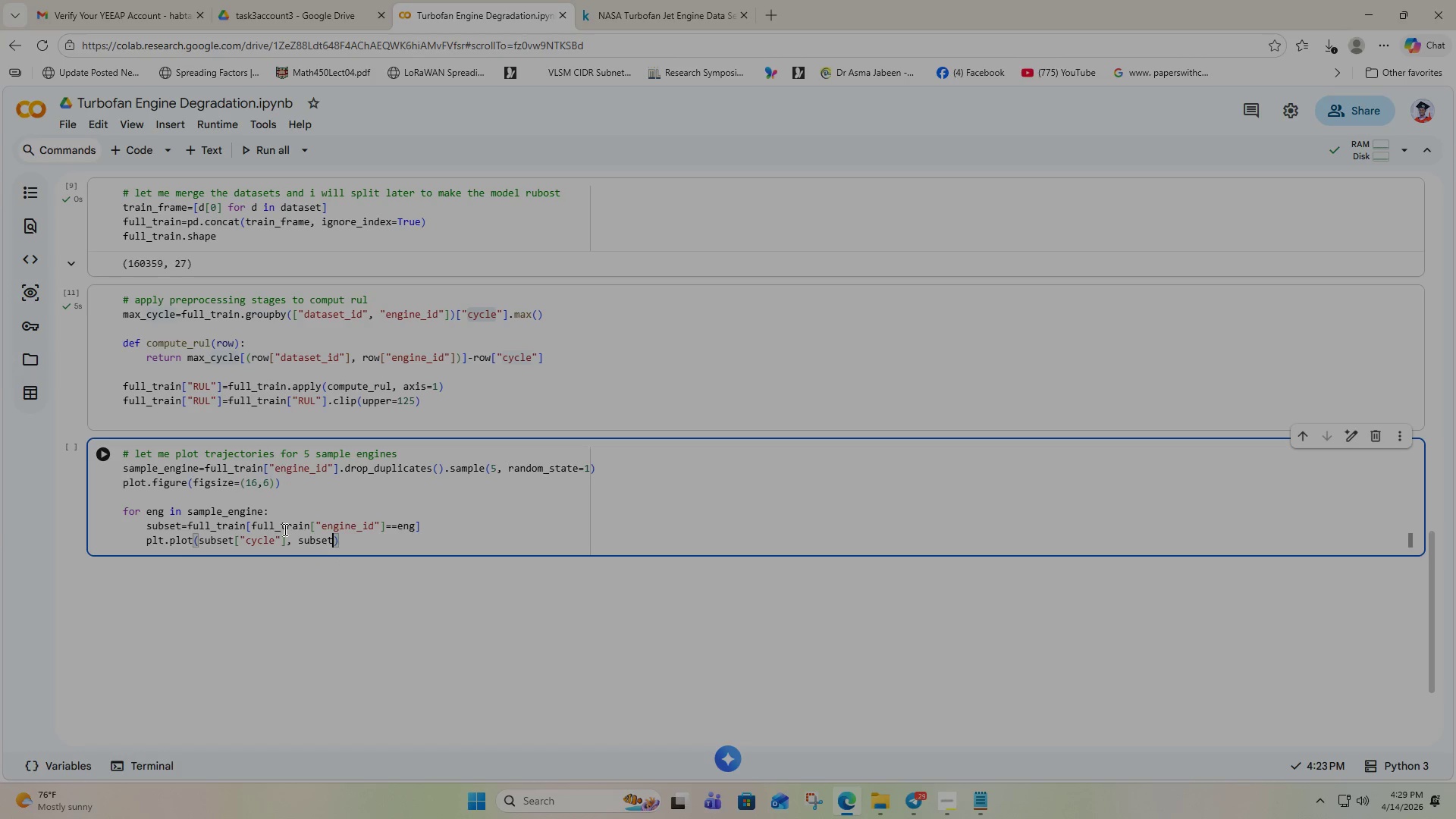 
key(BracketLeft)
 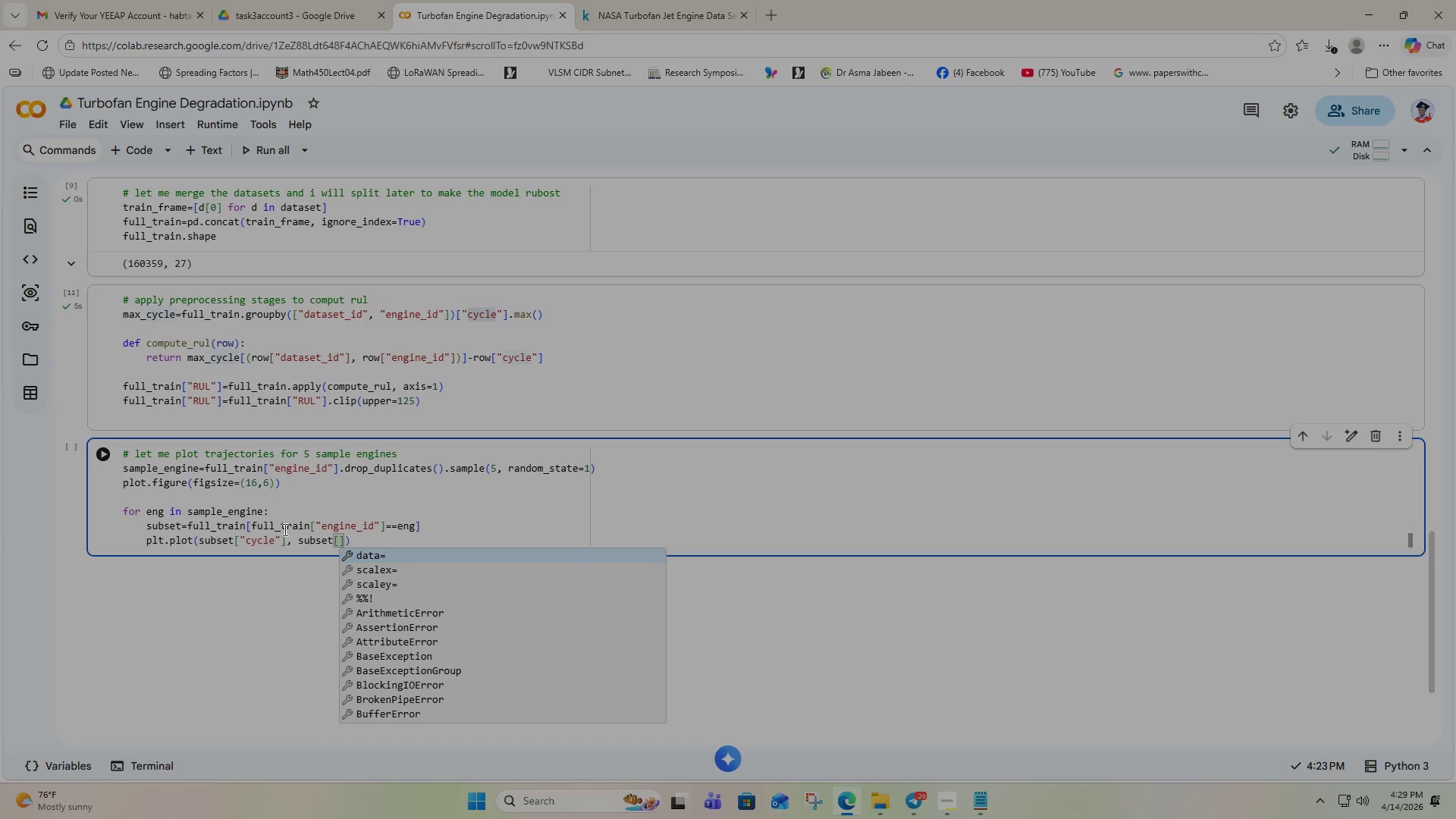 
key(Shift+Quote)
 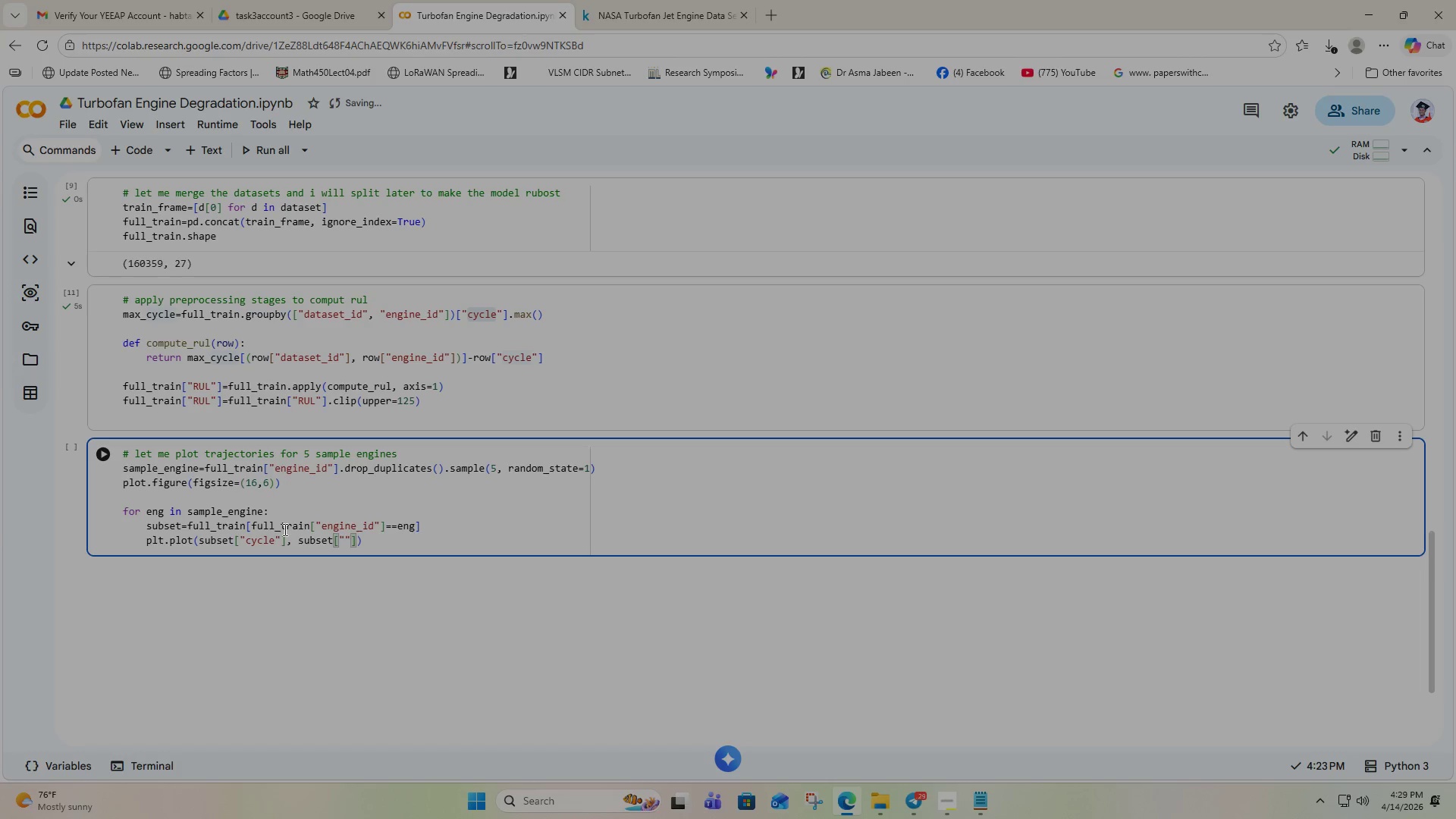 
type(sensor_12)
 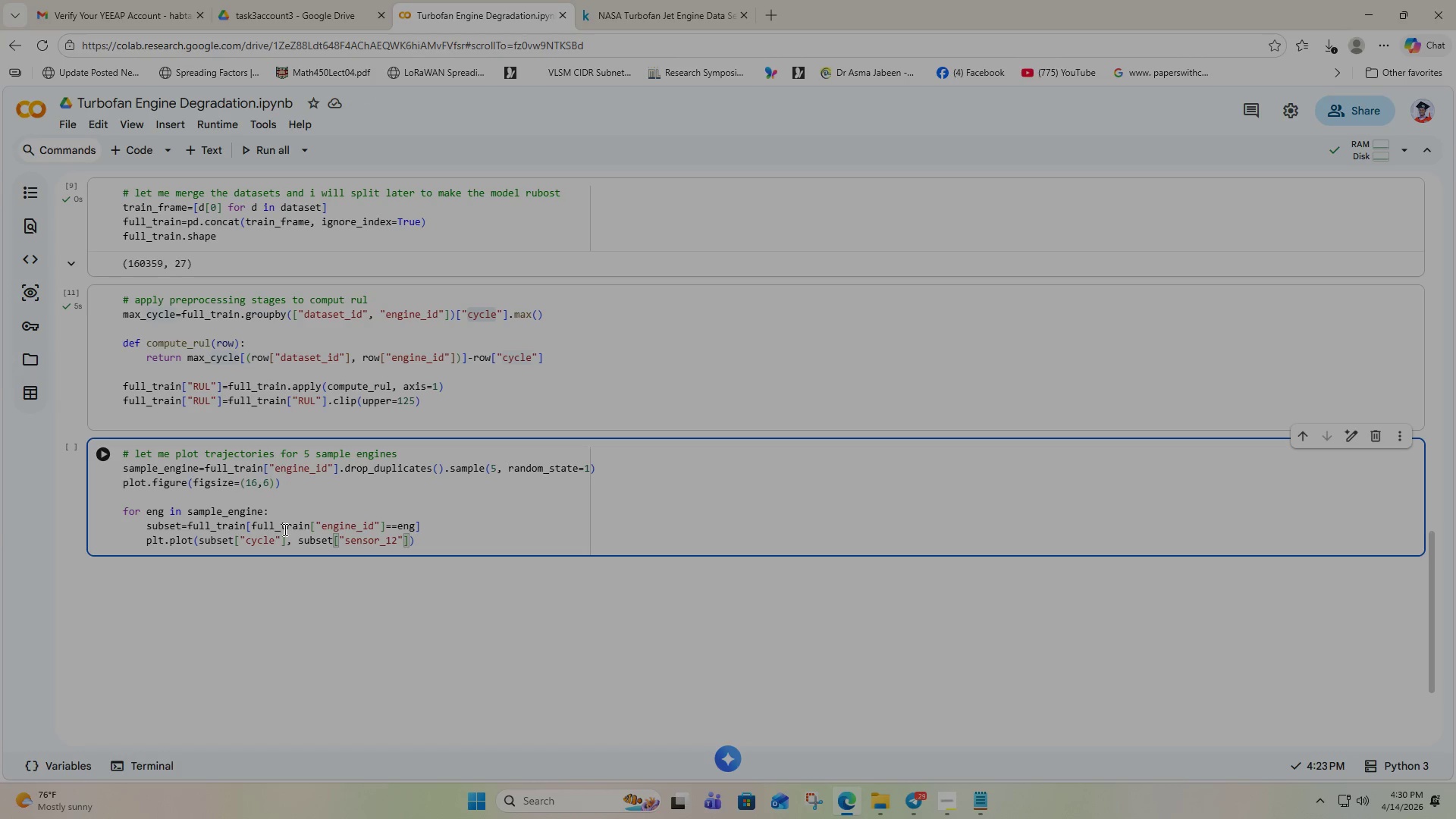 
wait(5.06)
 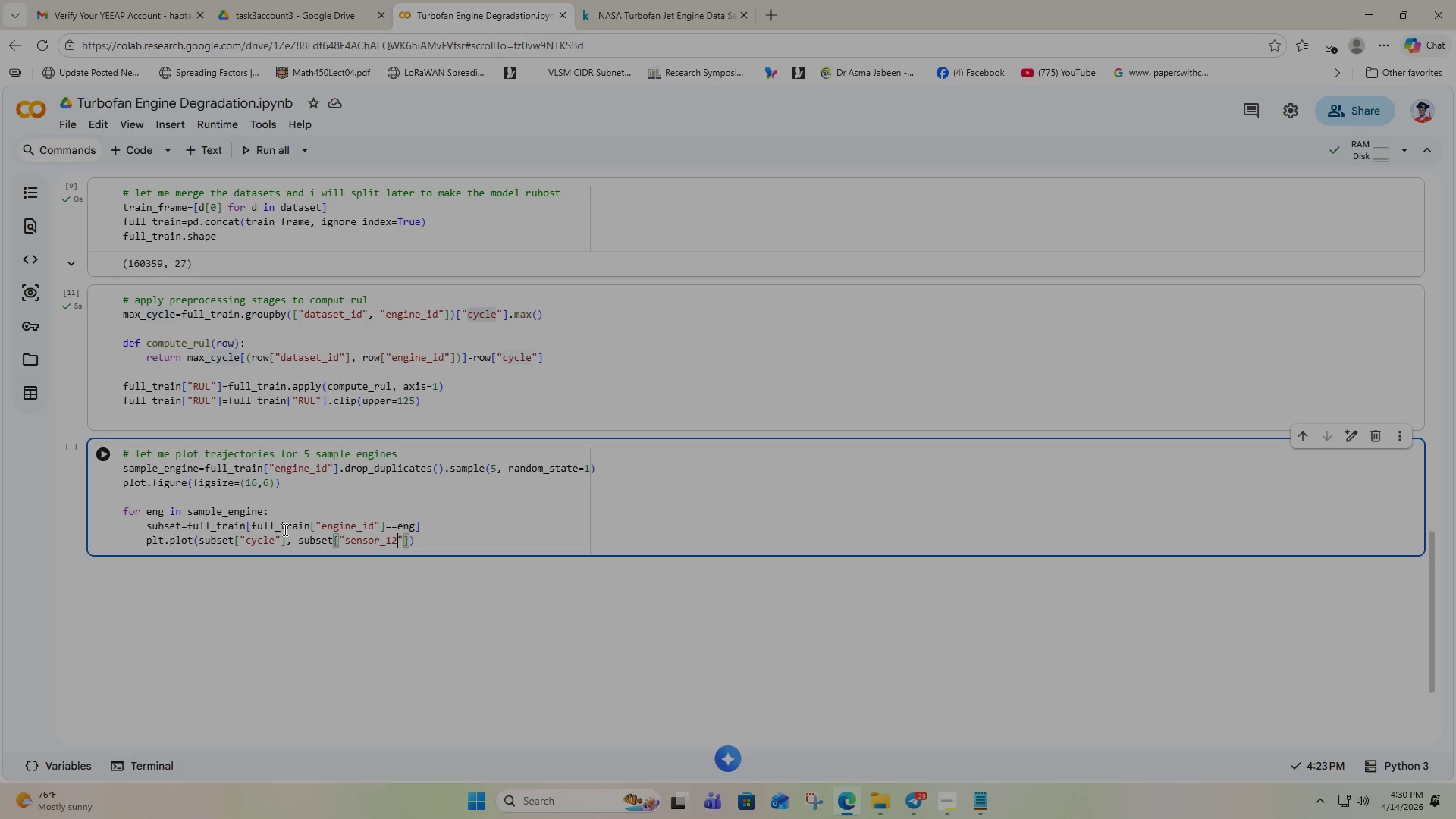 
key(ArrowRight)
 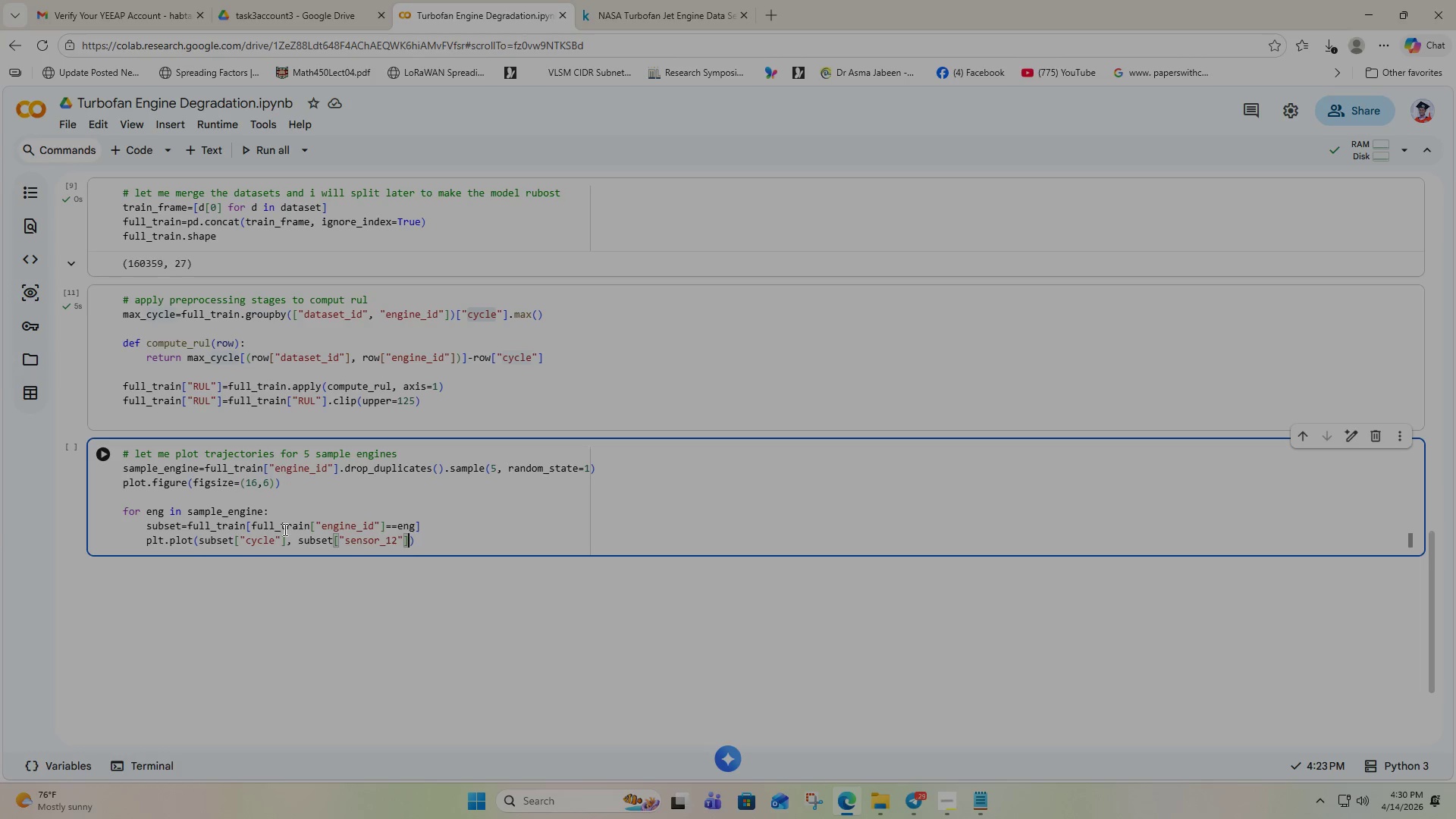 
key(ArrowRight)
 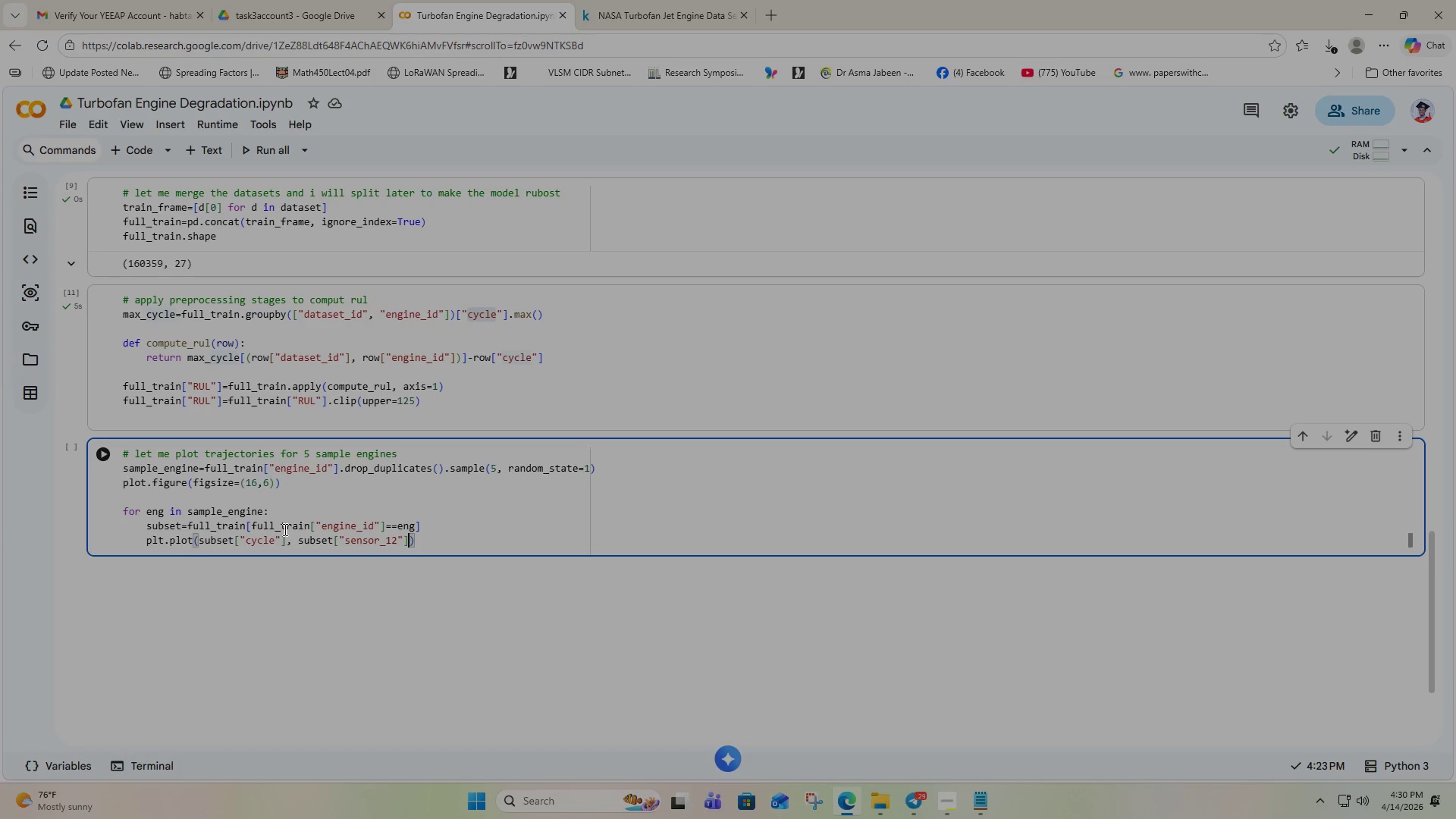 
type(, label)
 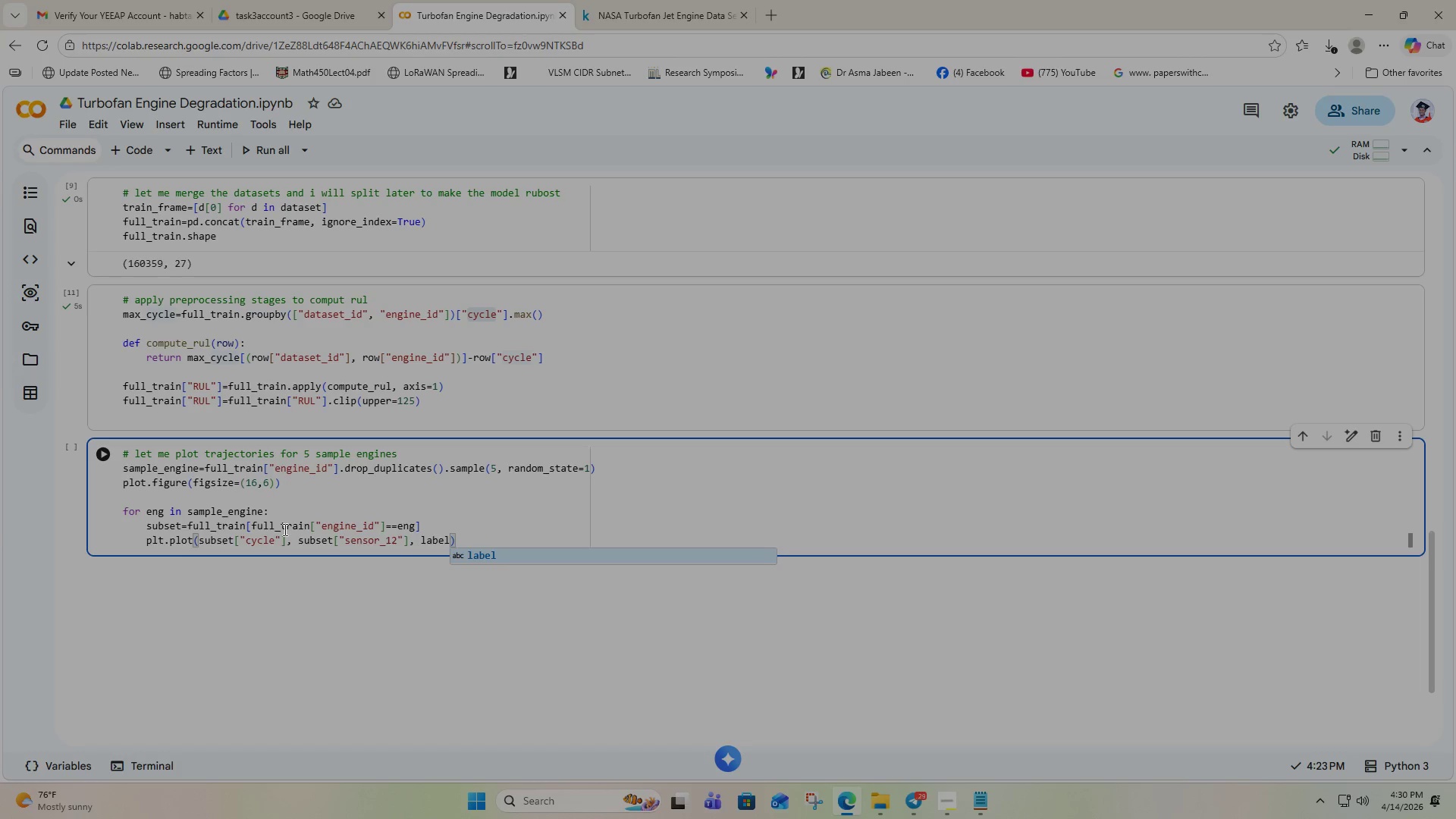 
key(Equal)
 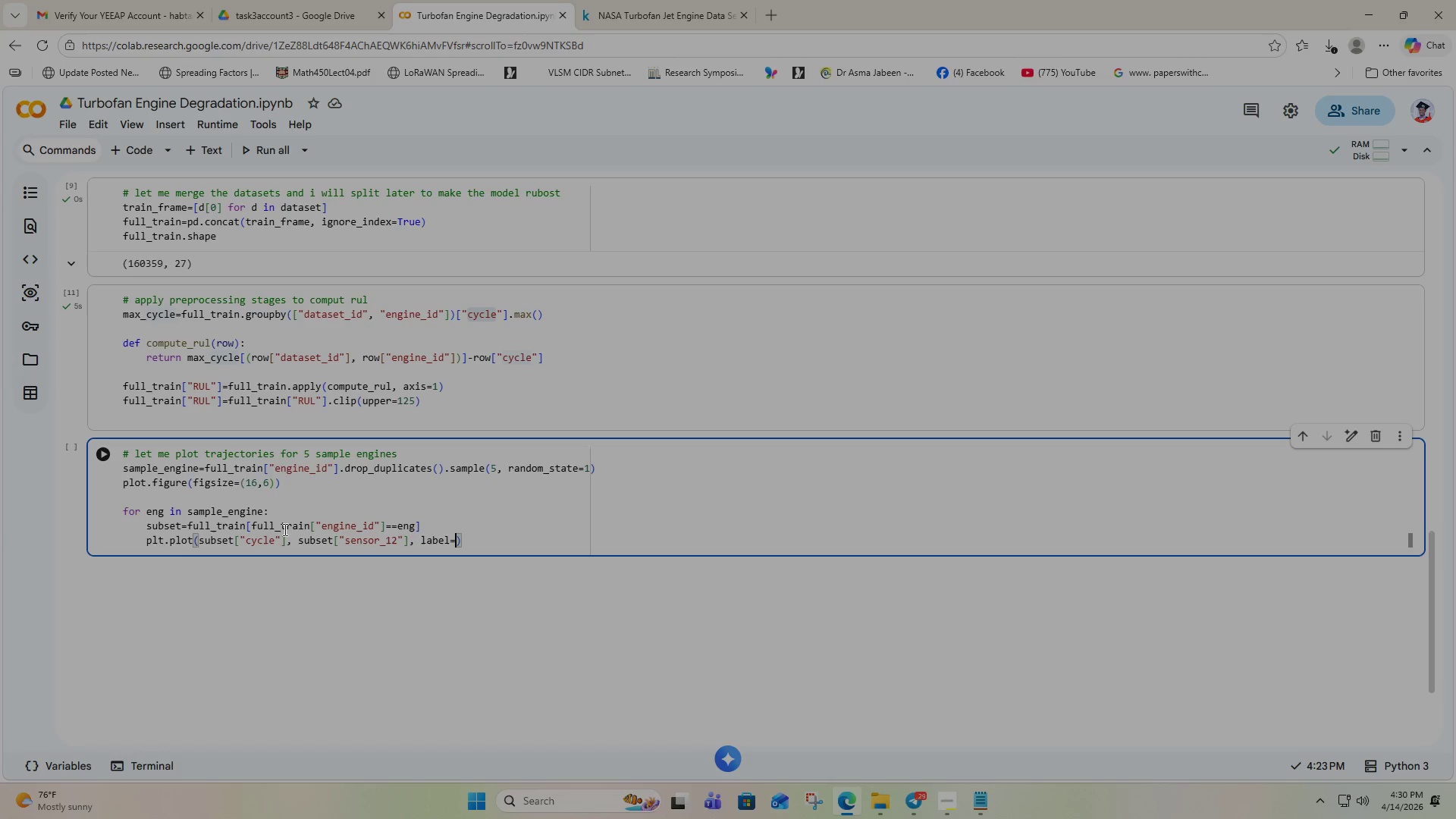 
key(F)
 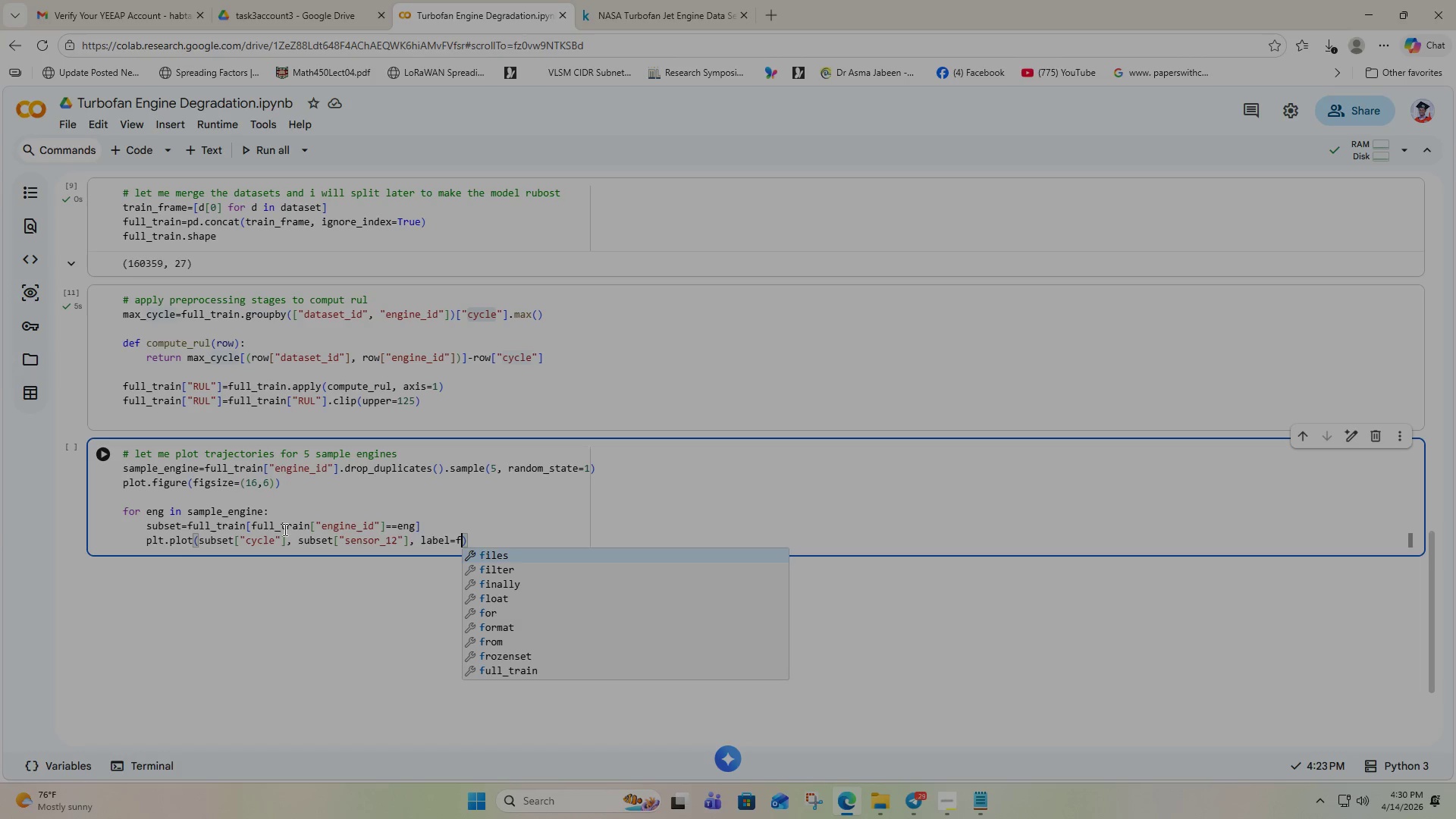 
key(Shift+Quote)
 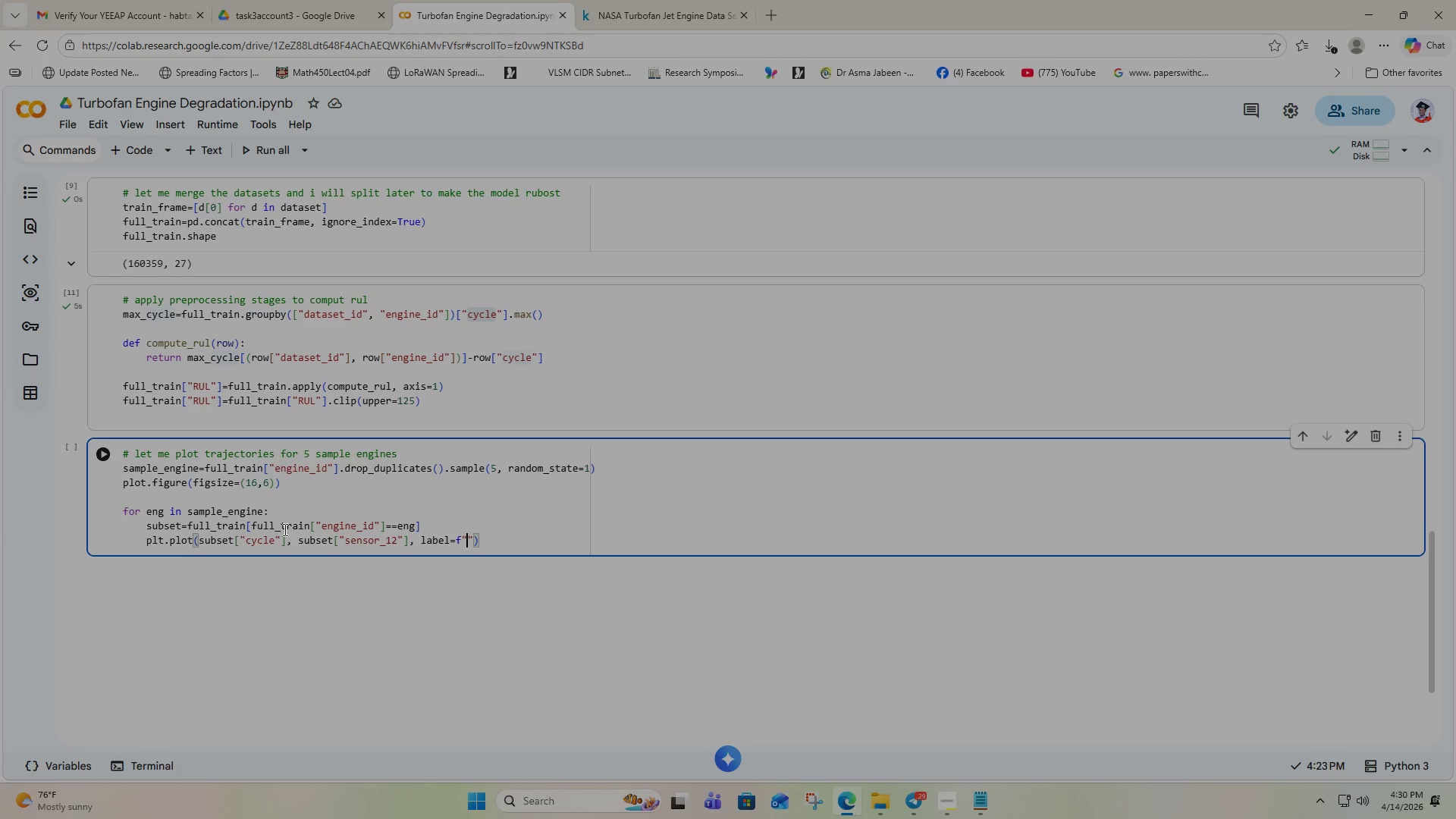 
type(ENGINE)
 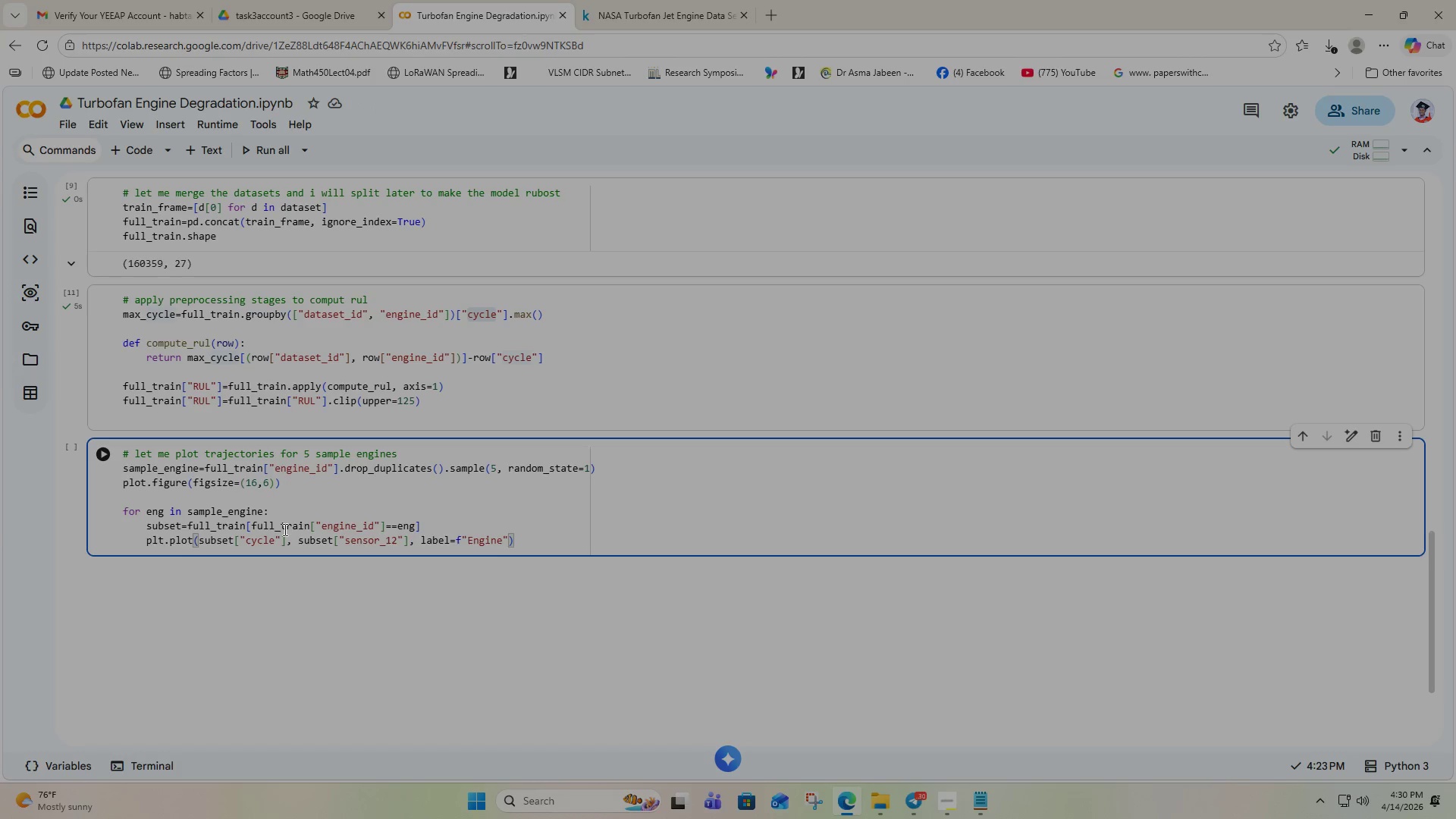 
wait(8.86)
 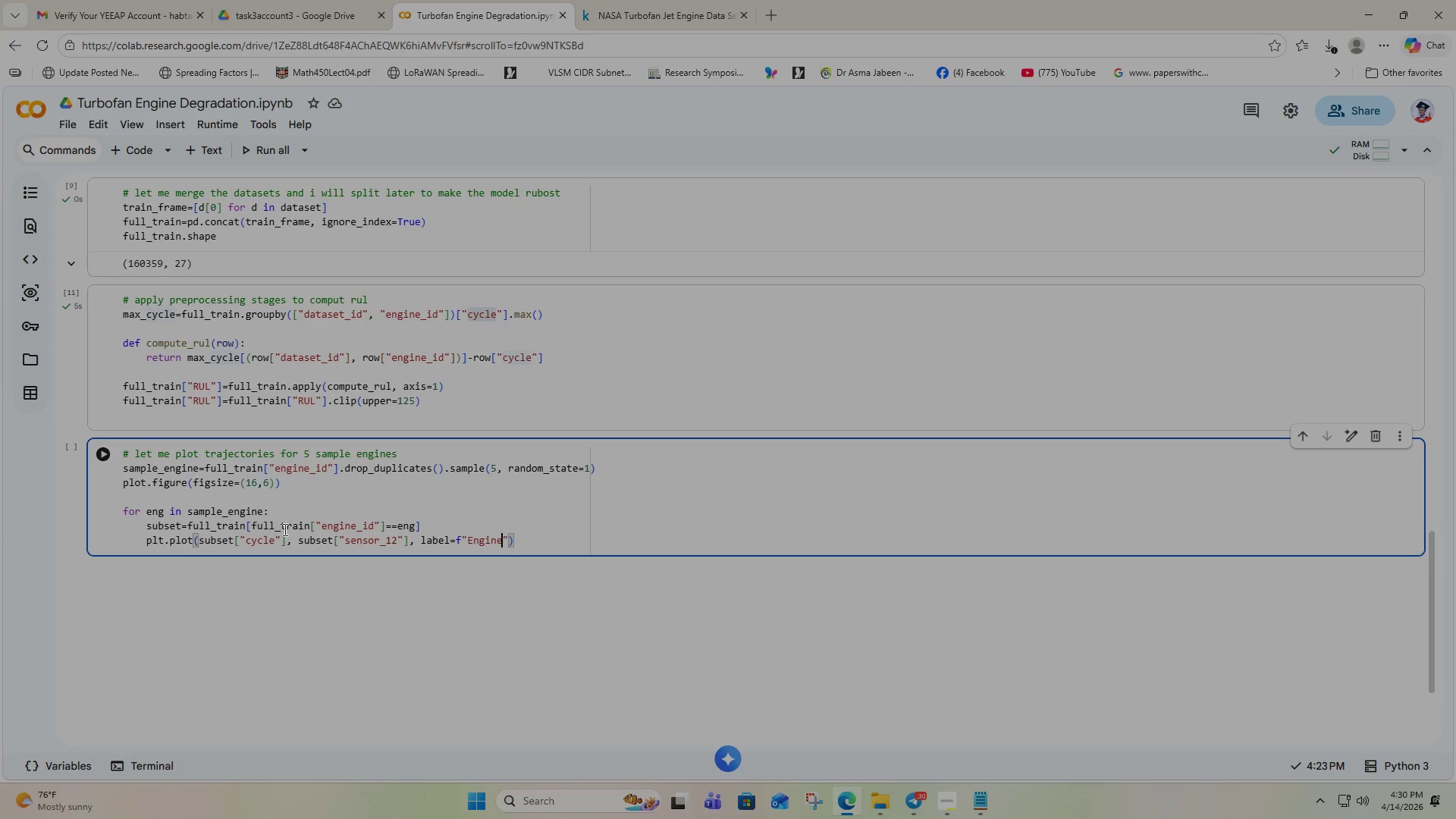 
key(Shift+BracketLeft)
 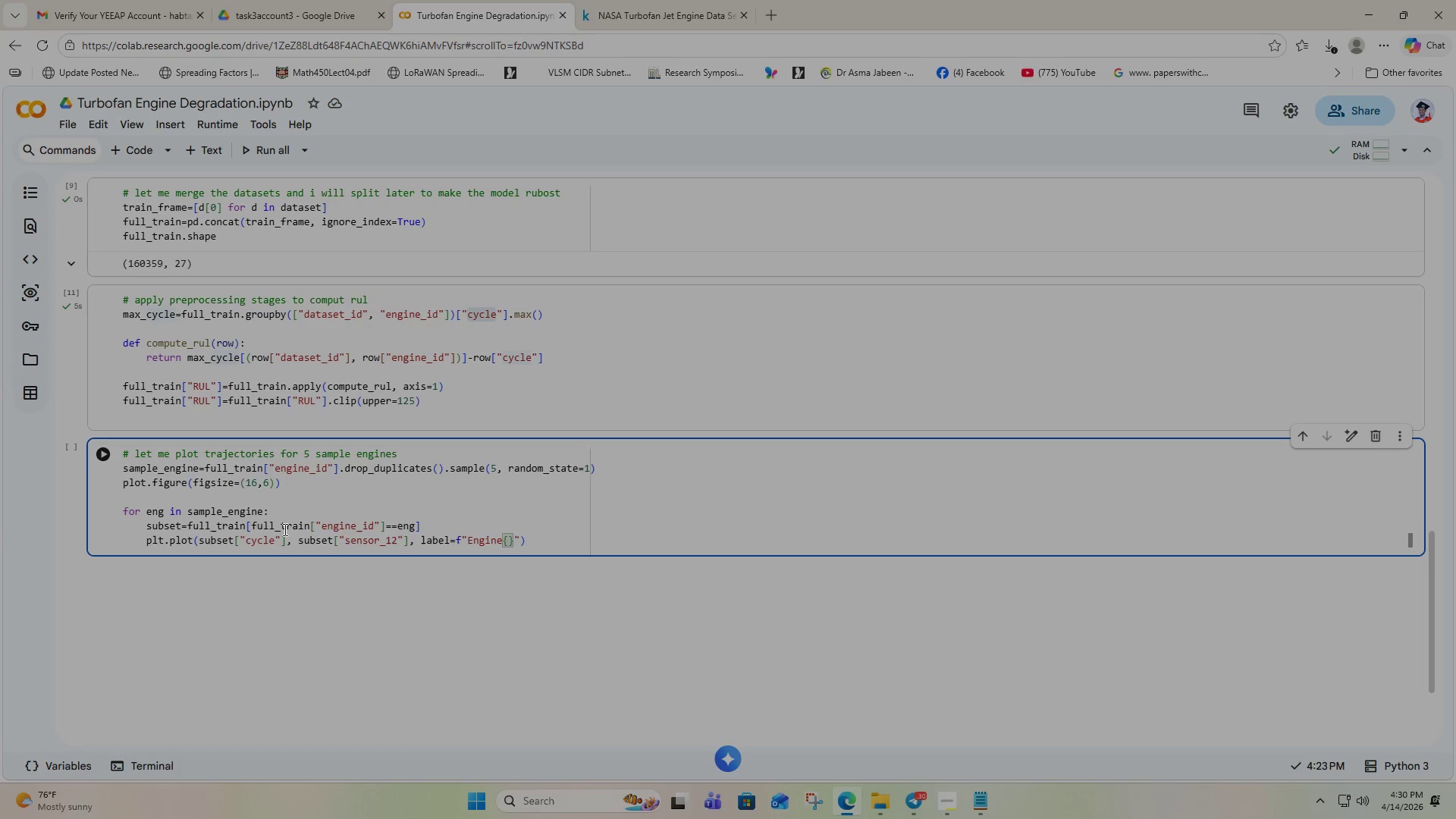 
type(ENg)
 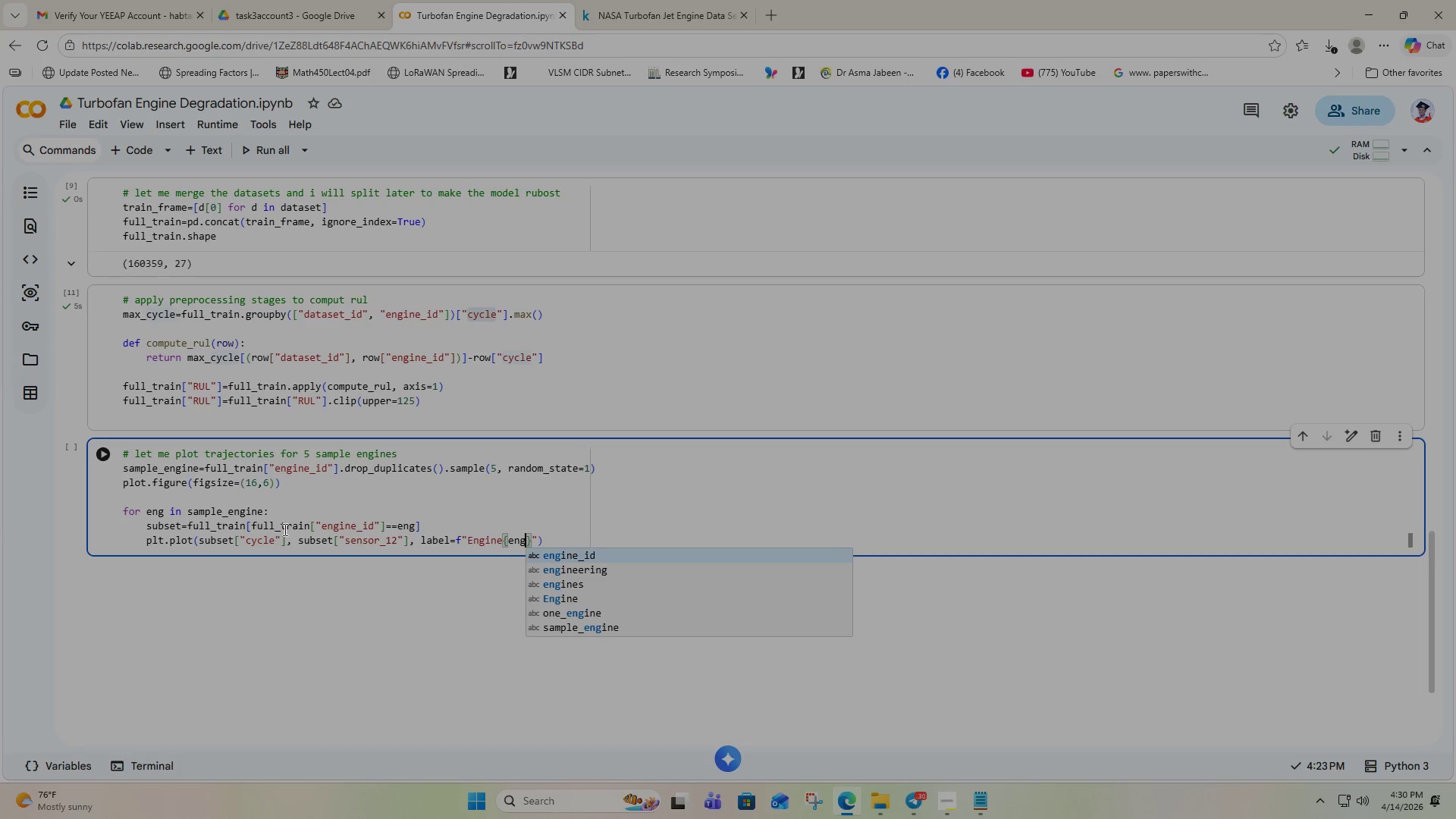 
key(ArrowRight)
 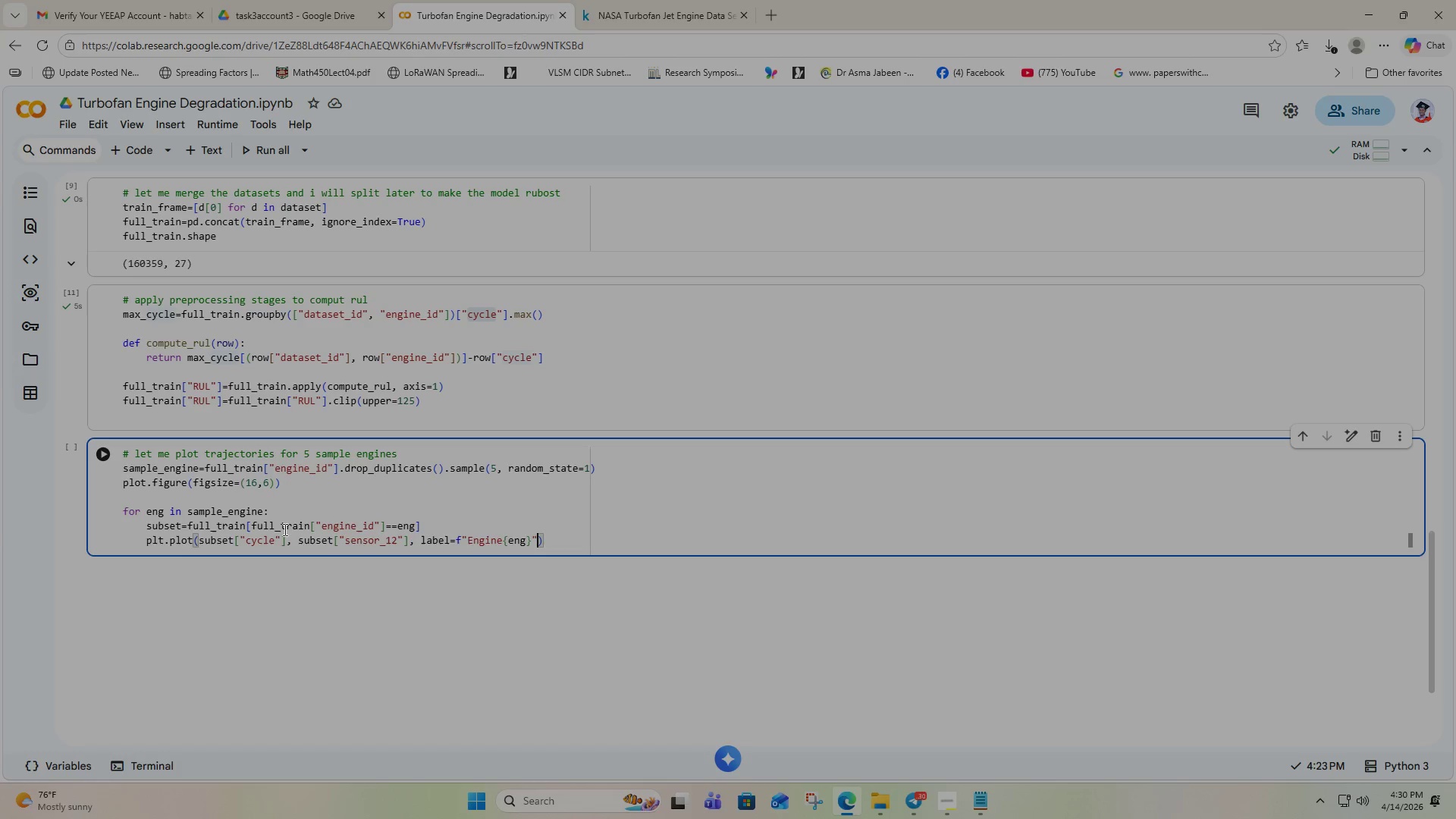 
key(ArrowRight)
 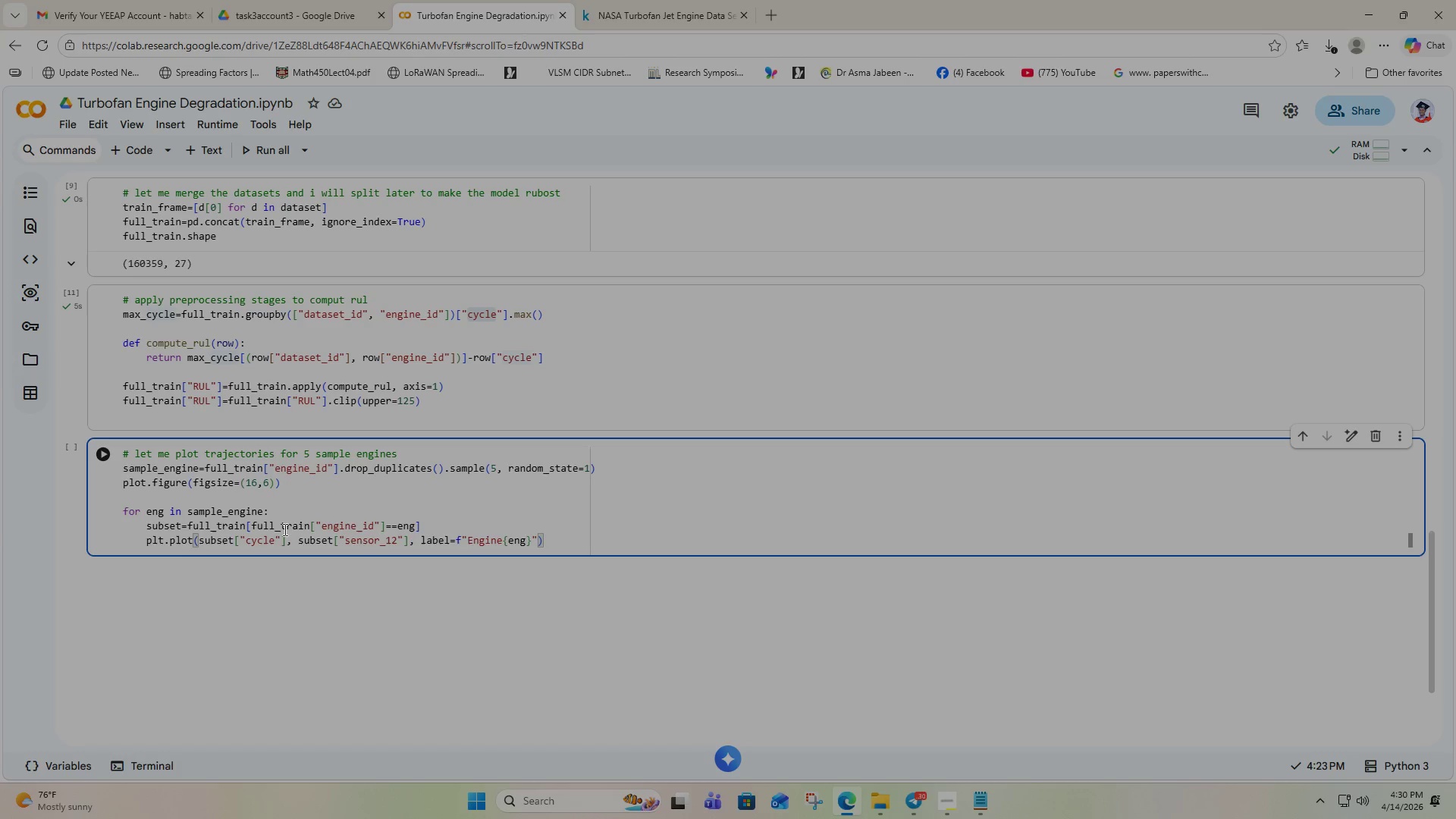 
key(ArrowRight)
 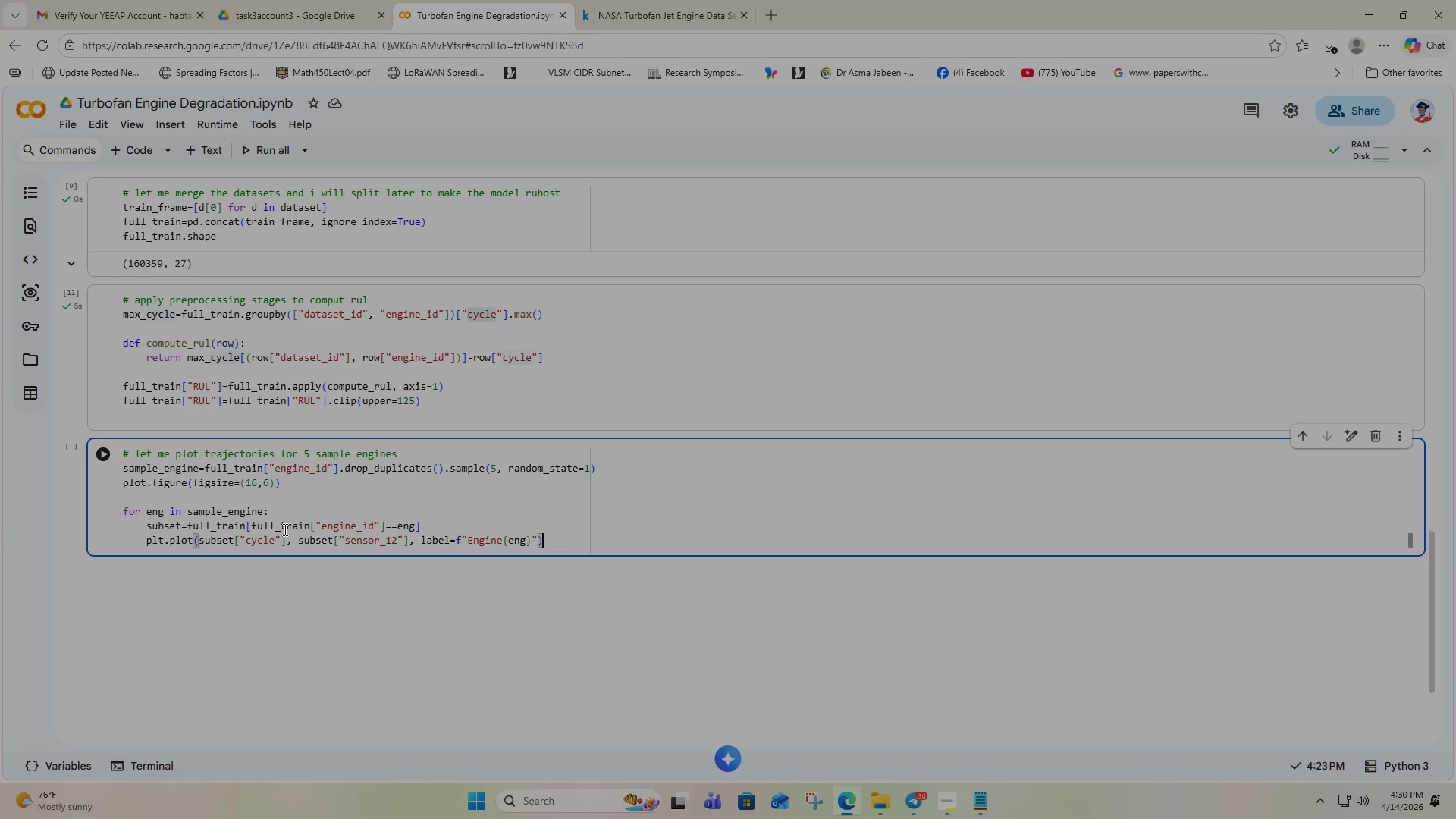 
key(Enter)
 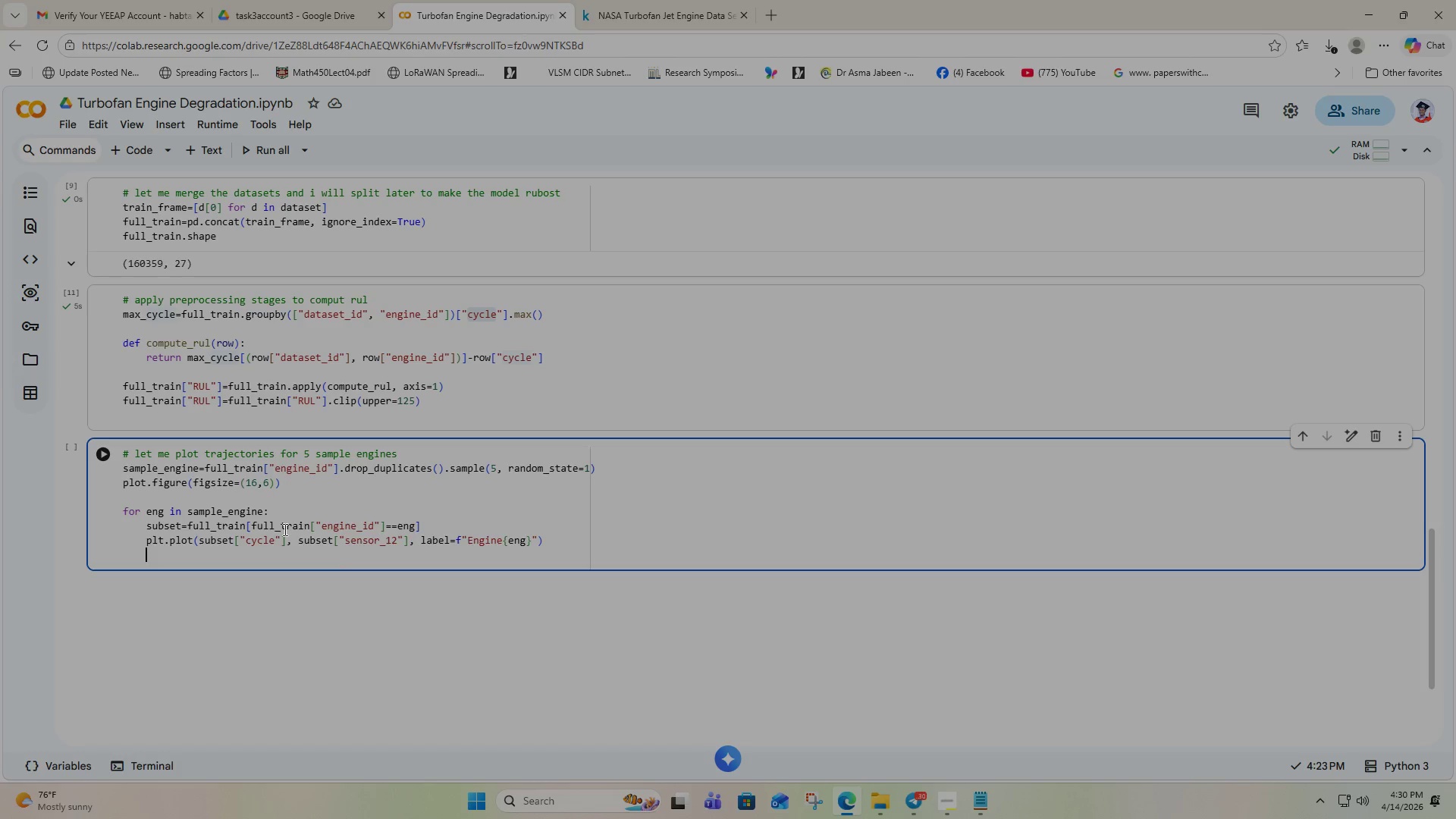 
key(Backspace)
key(Backspace)
type(plt.title()
 